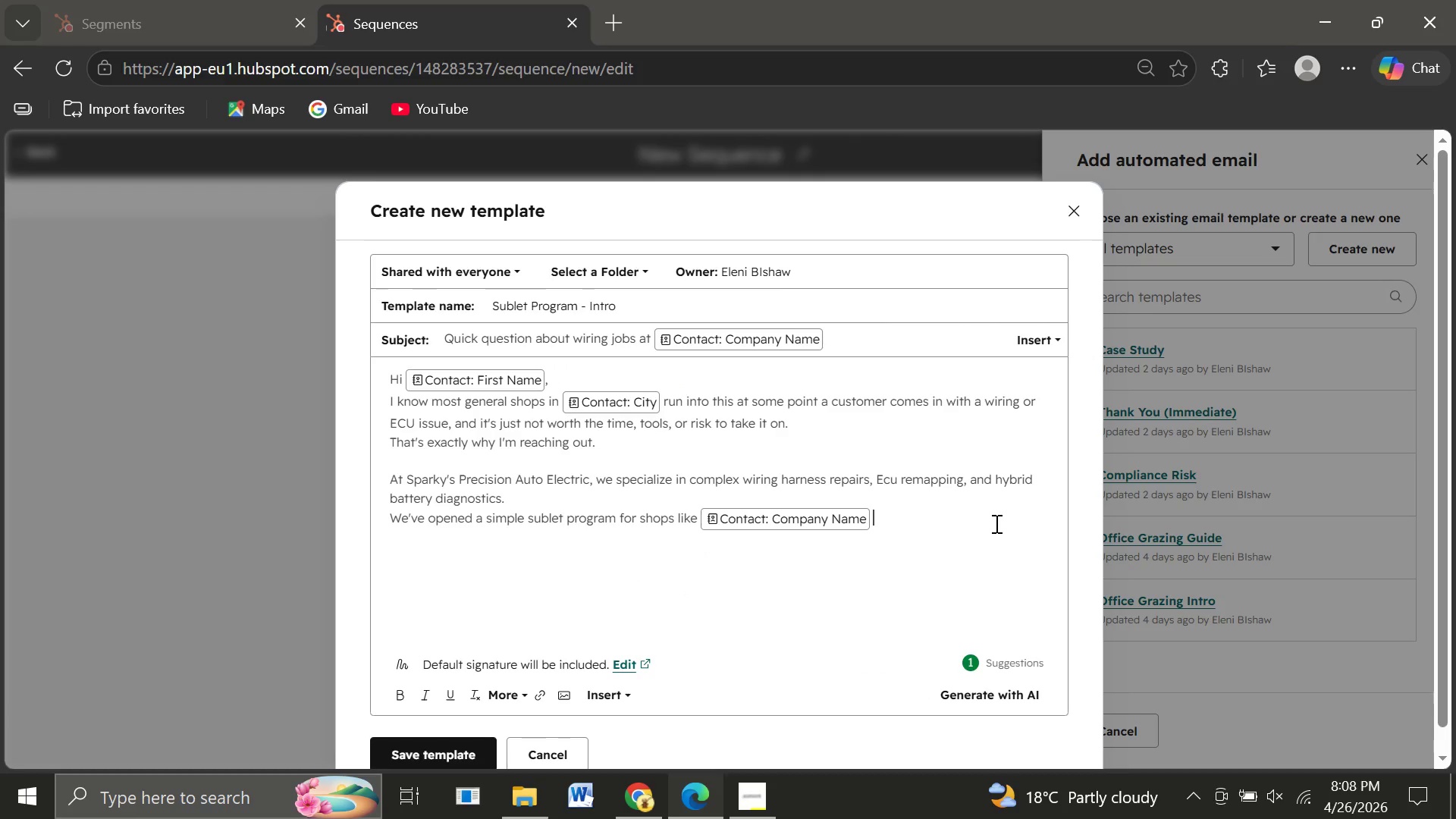 
type(so you never have to turn w)
 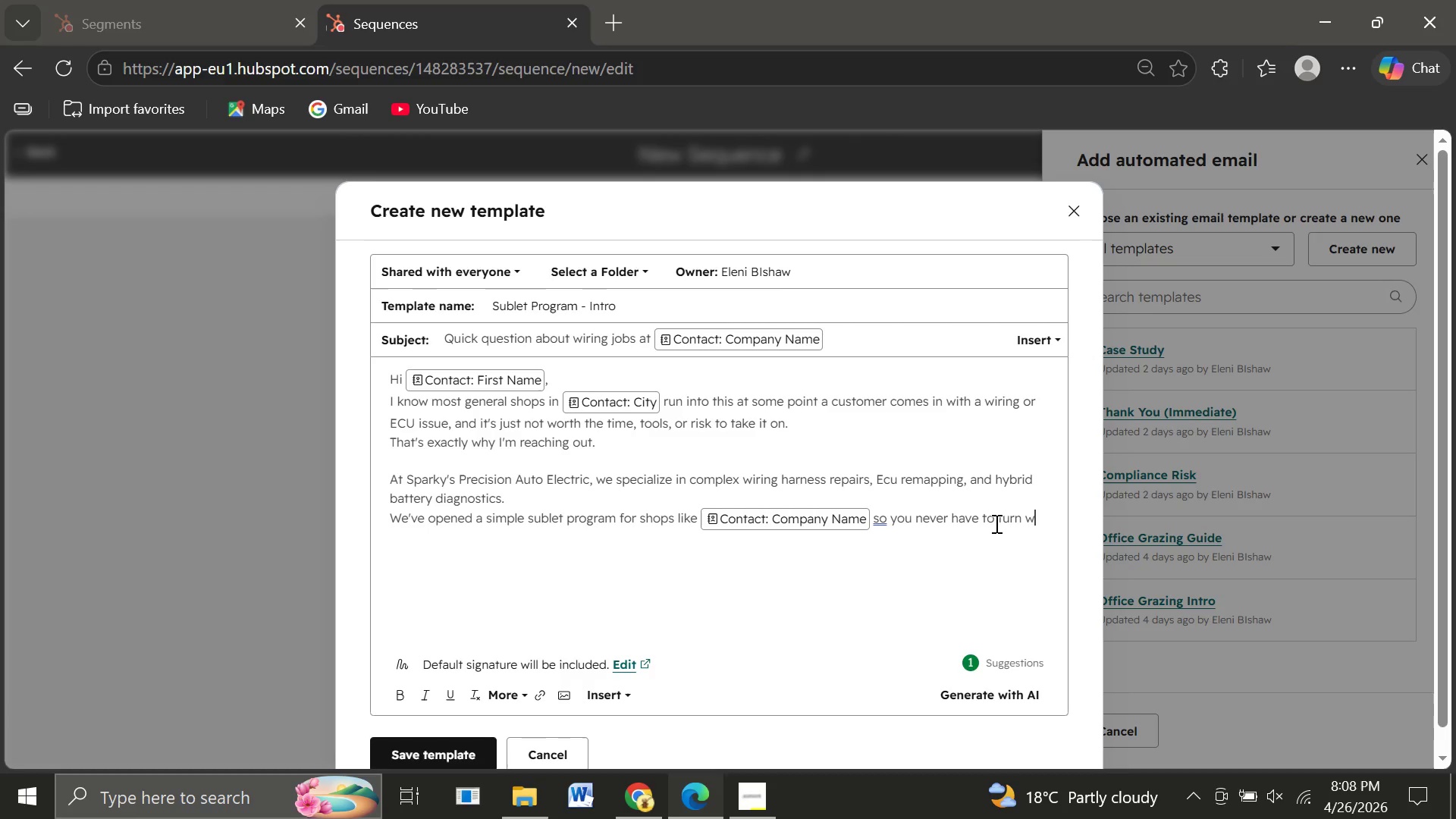 
key(Backspace)
type(away a customer with an electrical issue again.)
 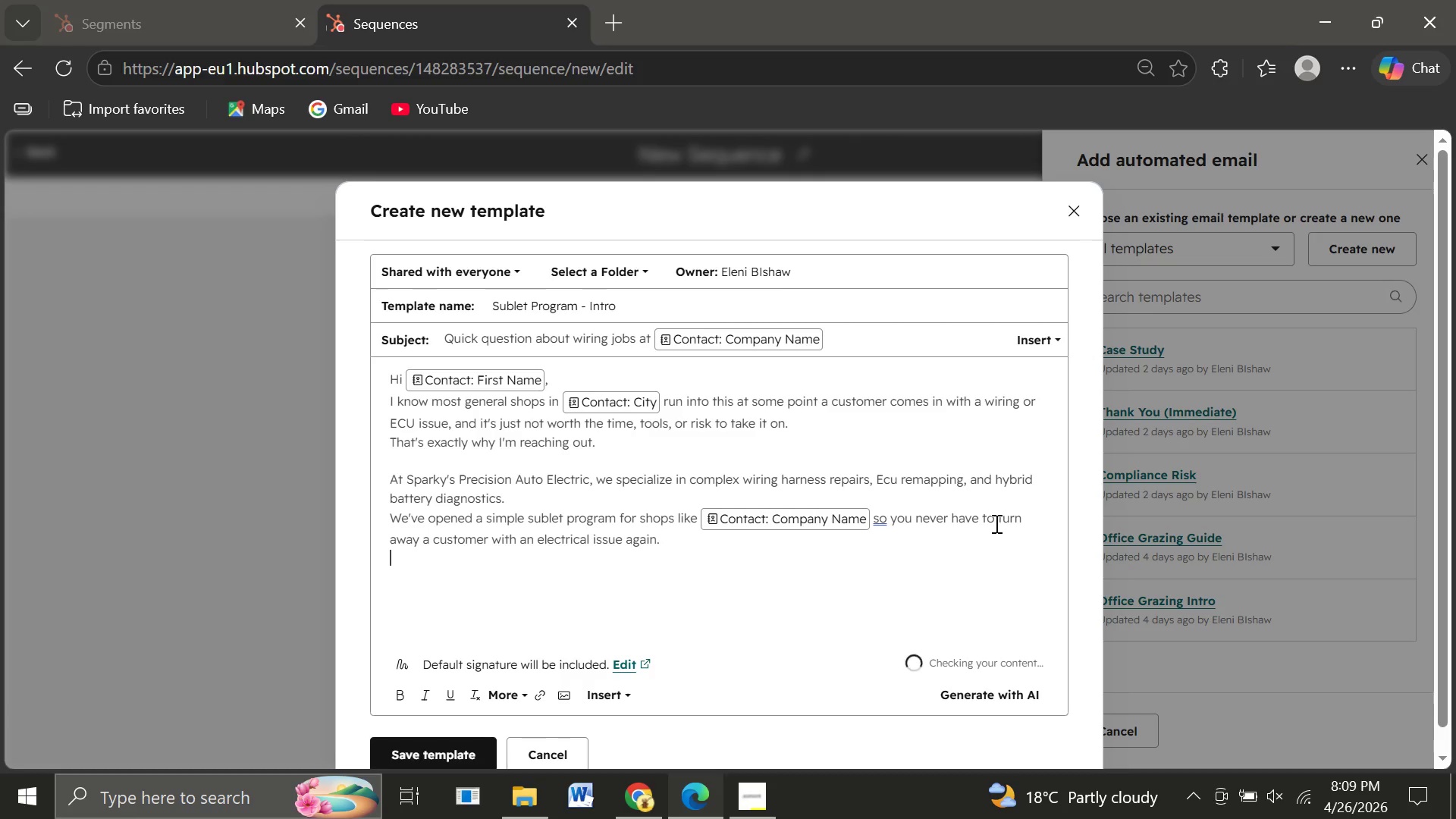 
key(Enter)
 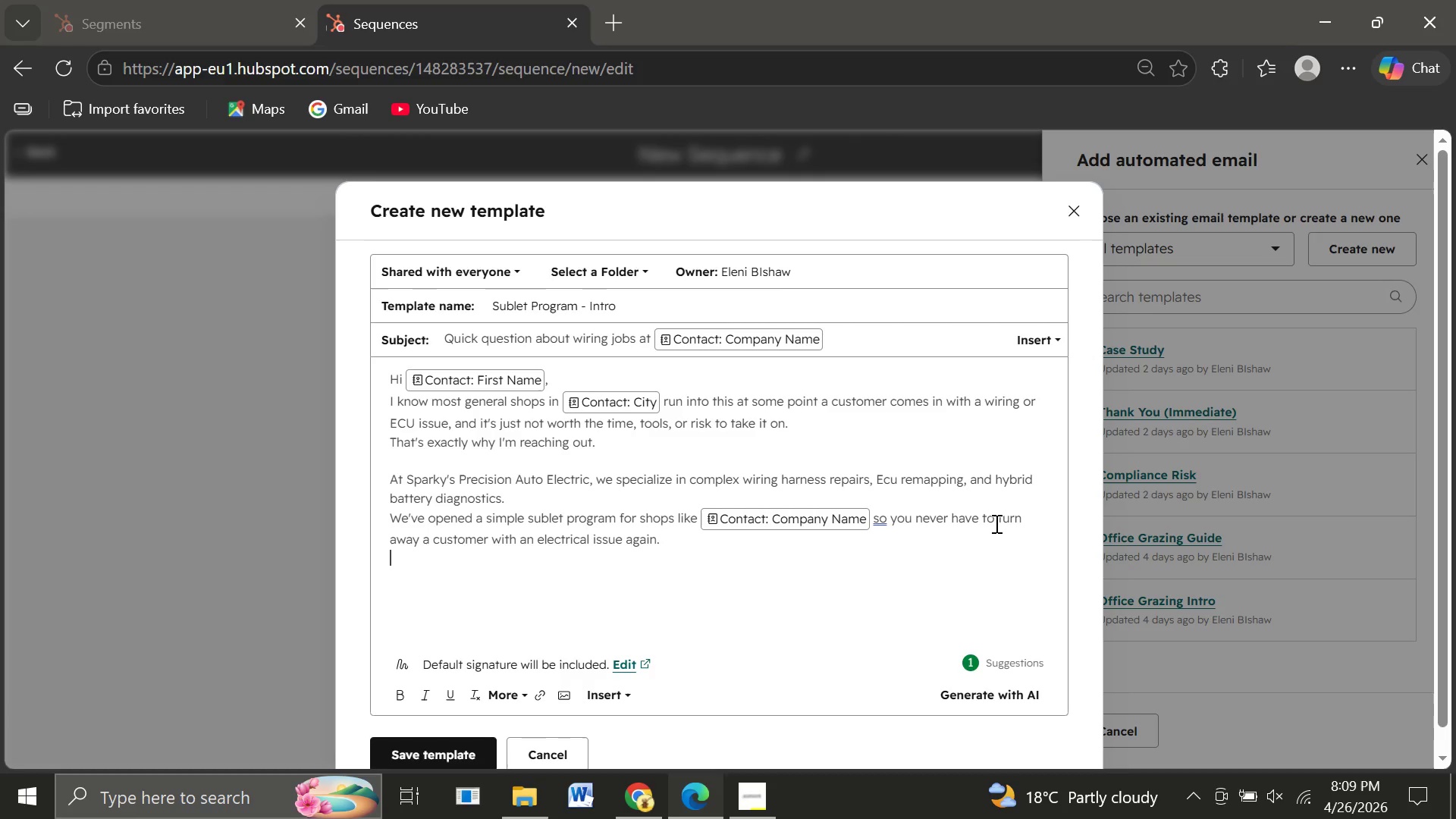 
wait(9.03)
 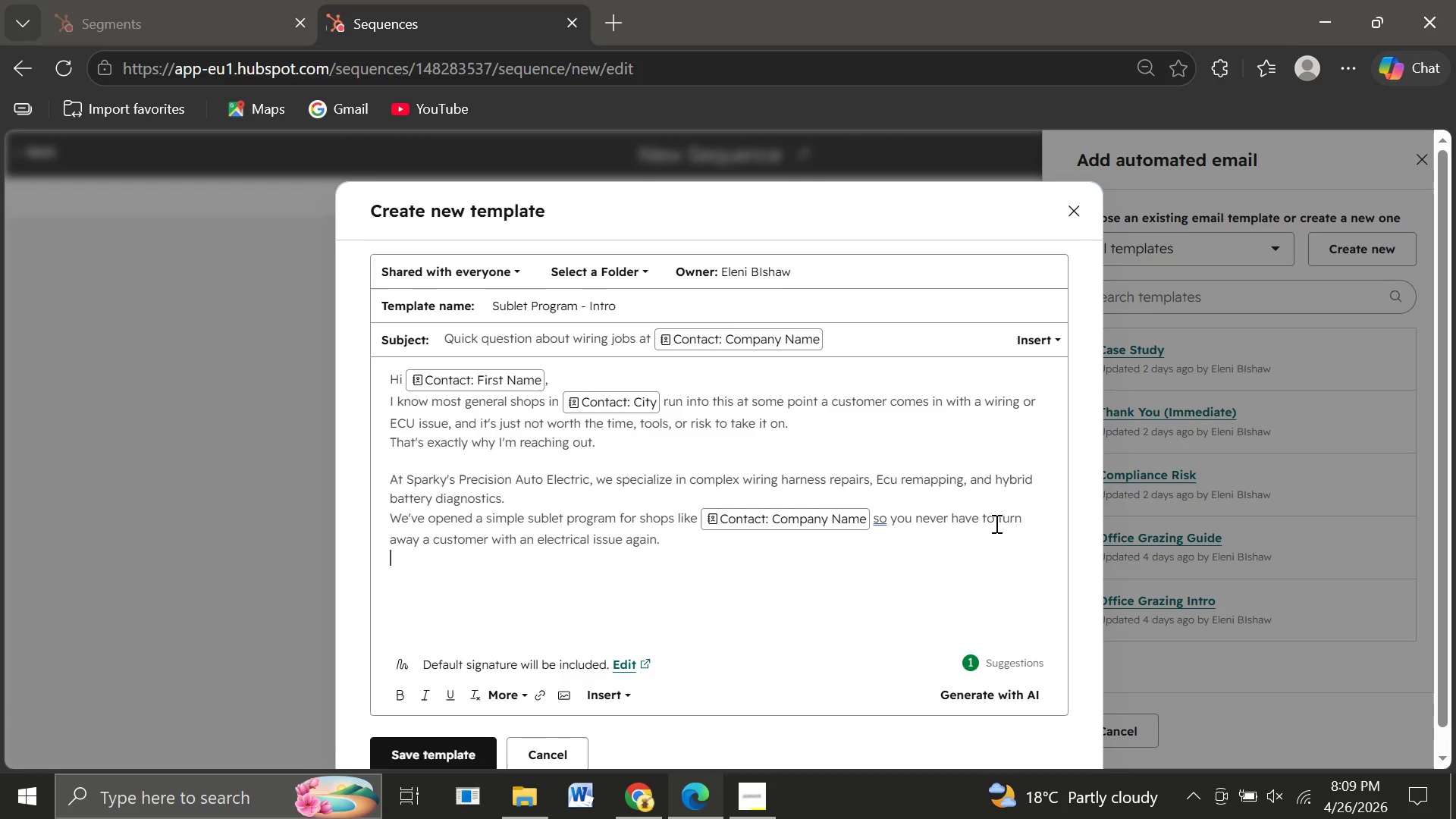 
left_click([524, 502])
 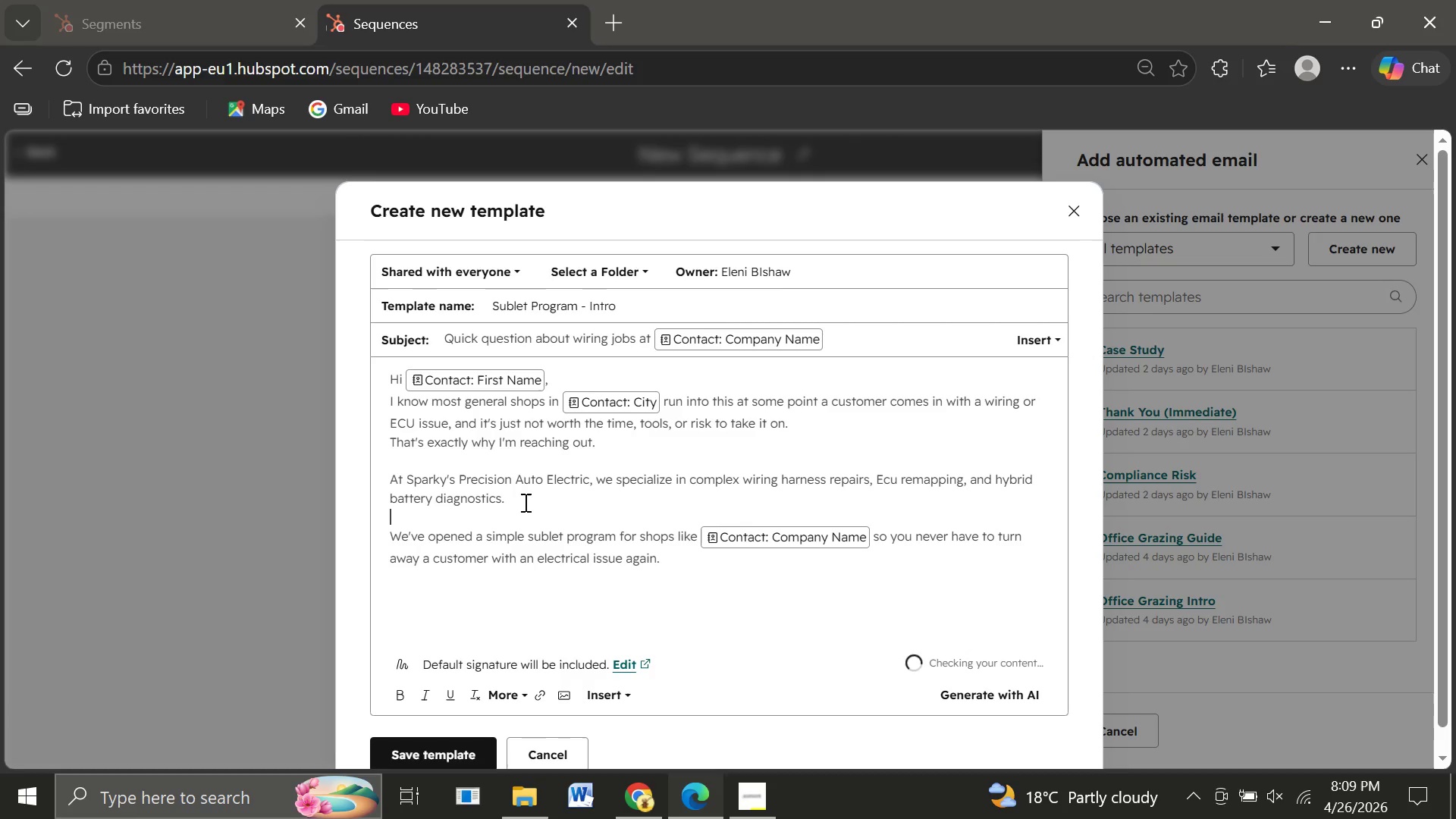 
key(Enter)
 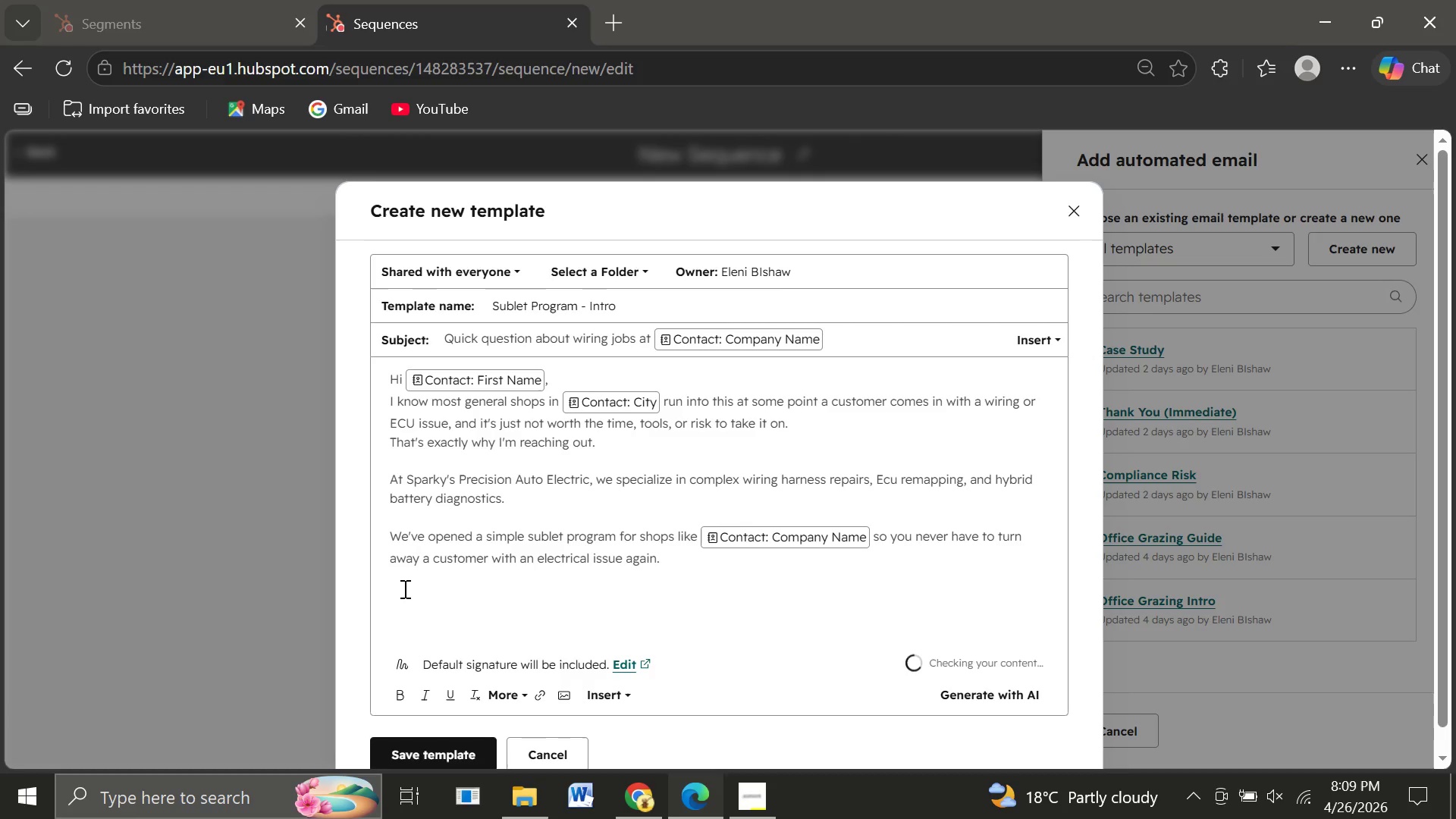 
left_click([403, 588])
 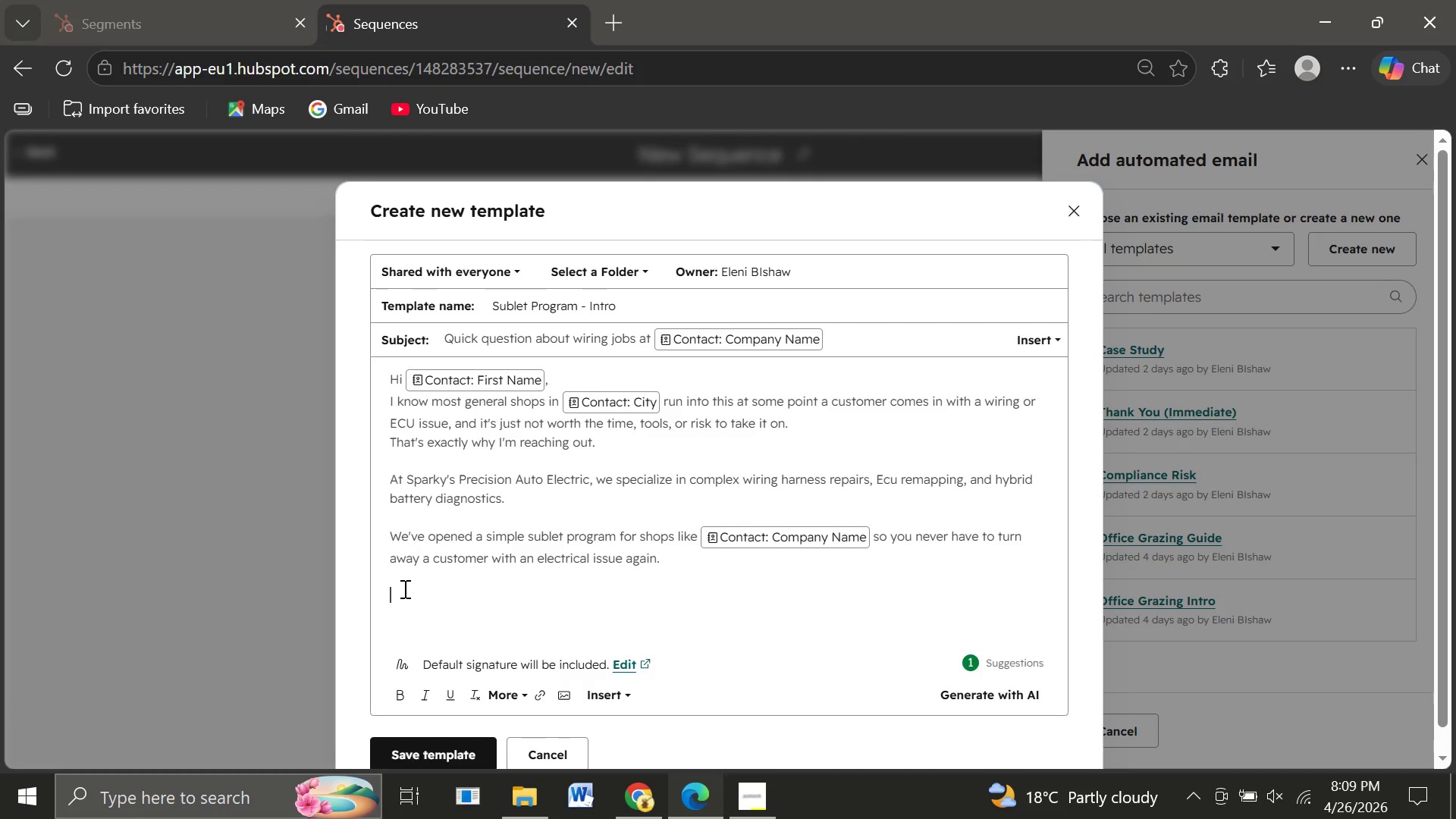 
key(Enter)
 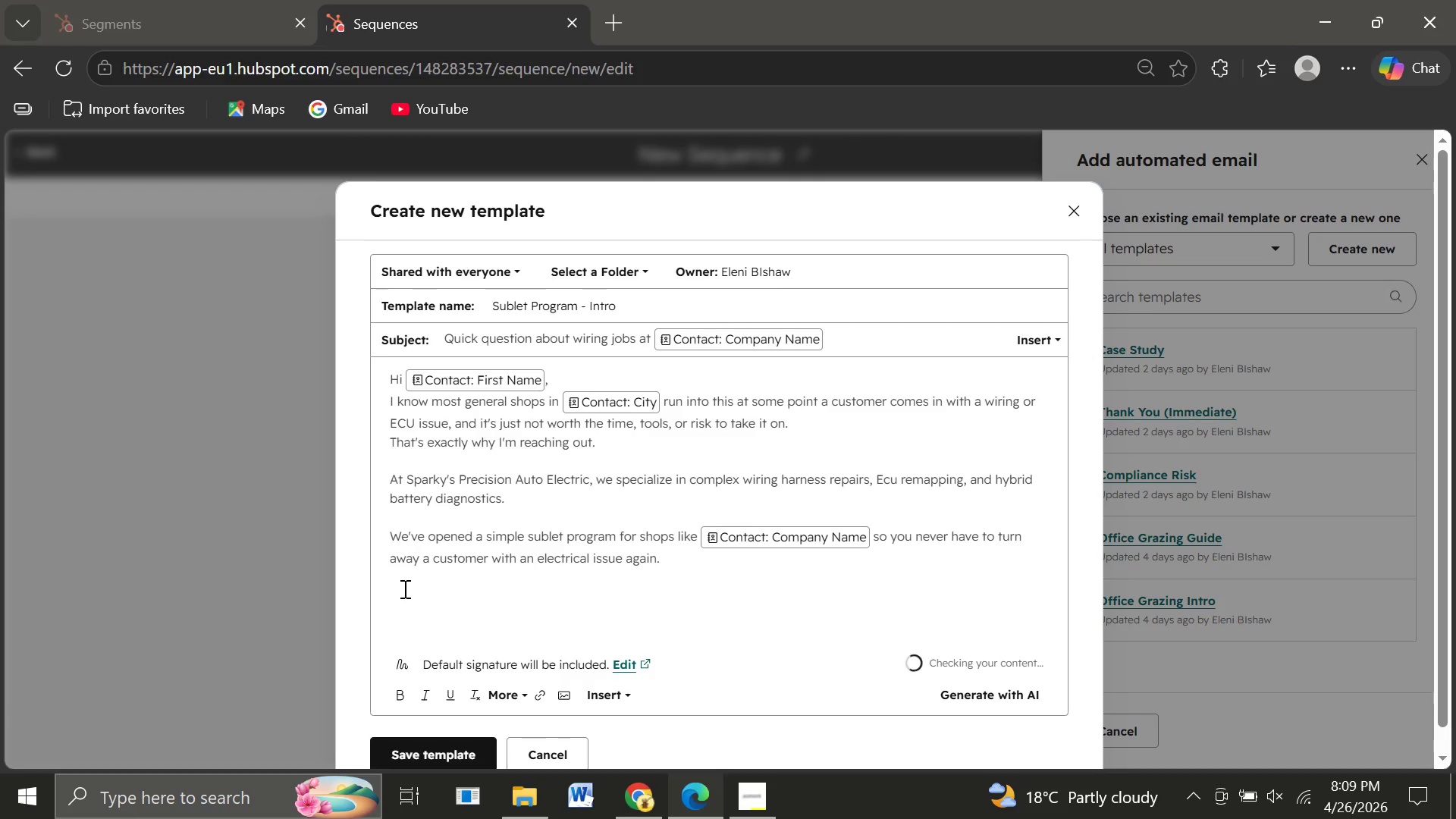 
type(You keep the relationship we handle the technical work.)
 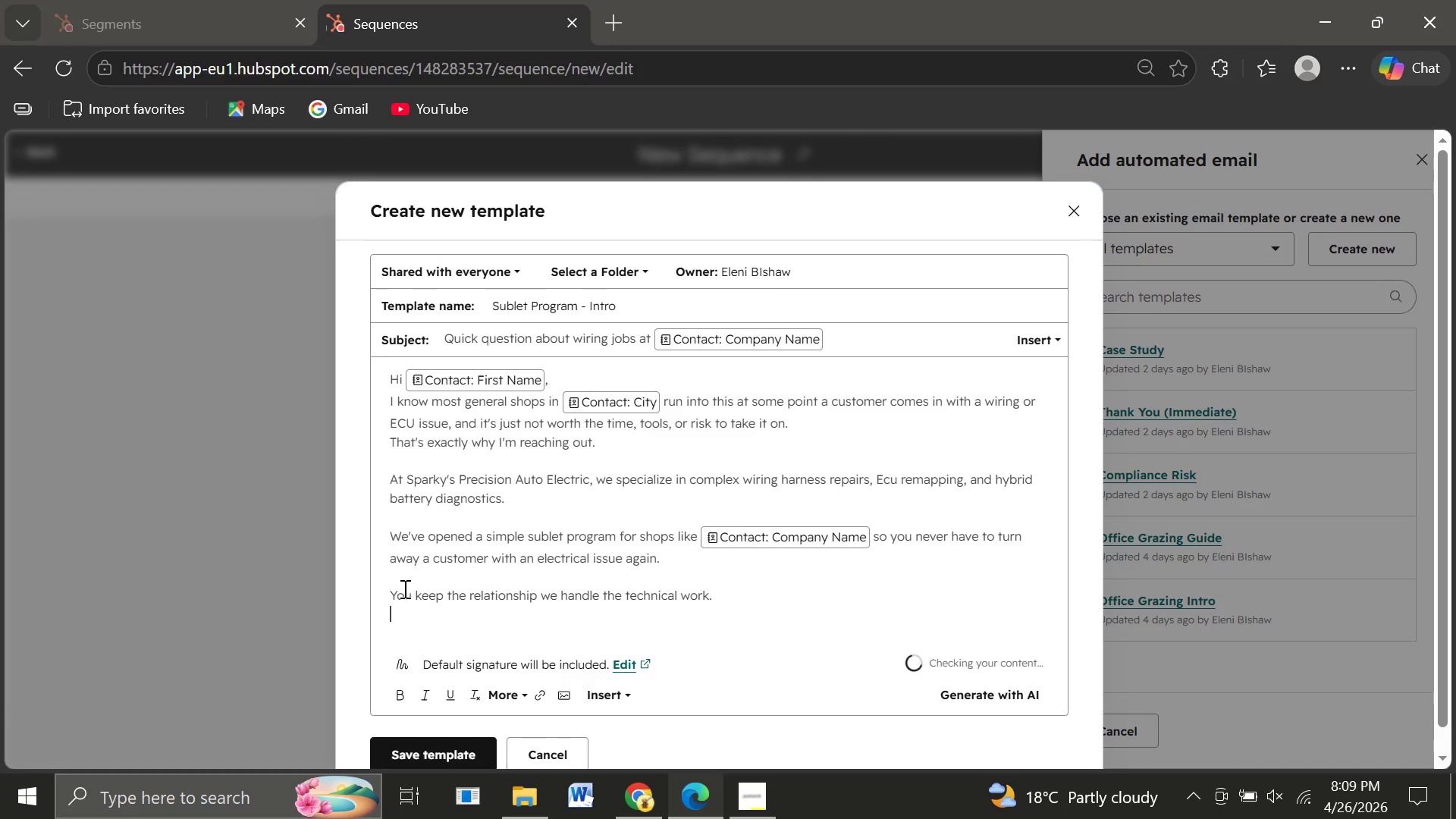 
key(Enter)
 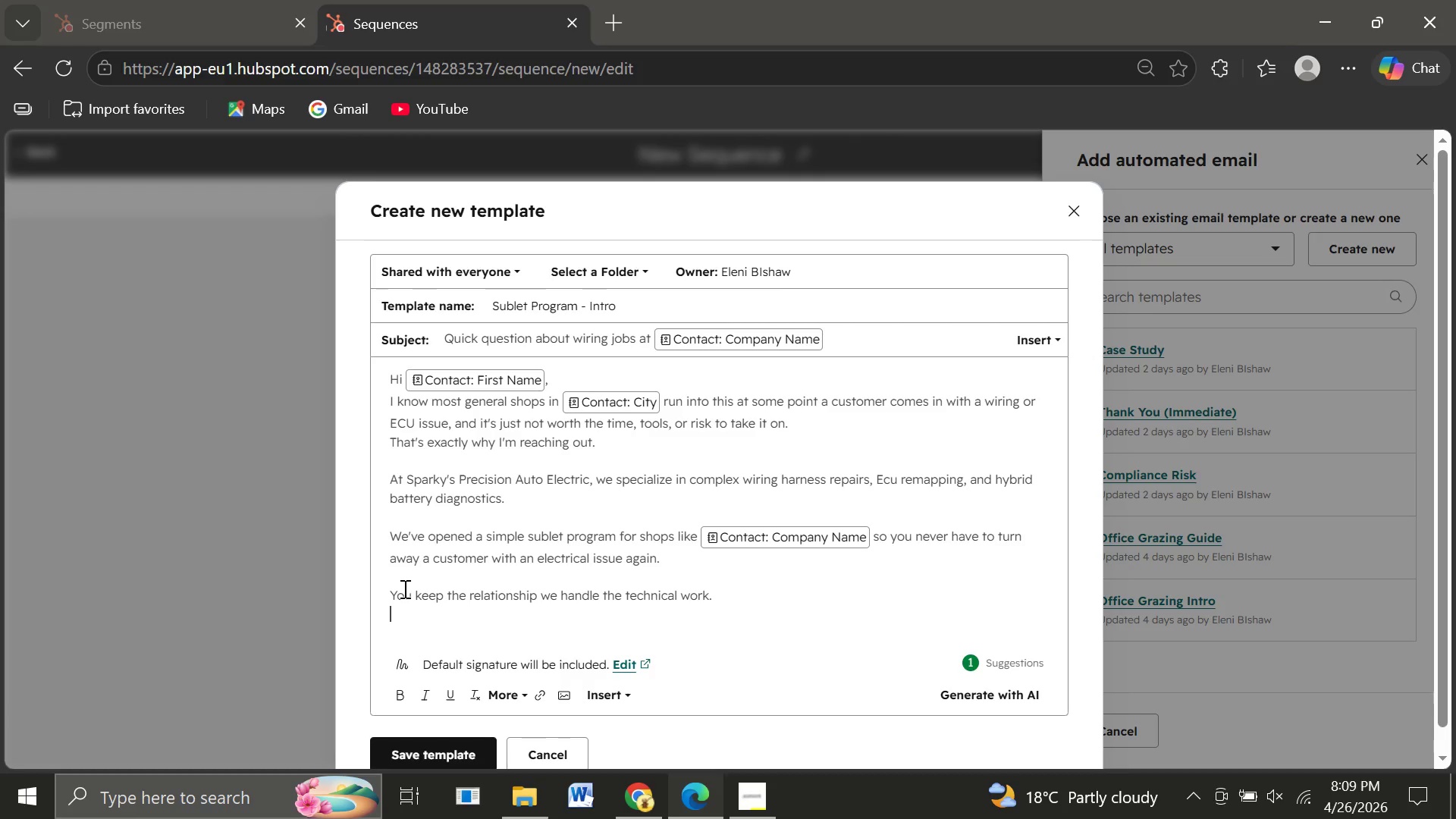 
wait(5.23)
 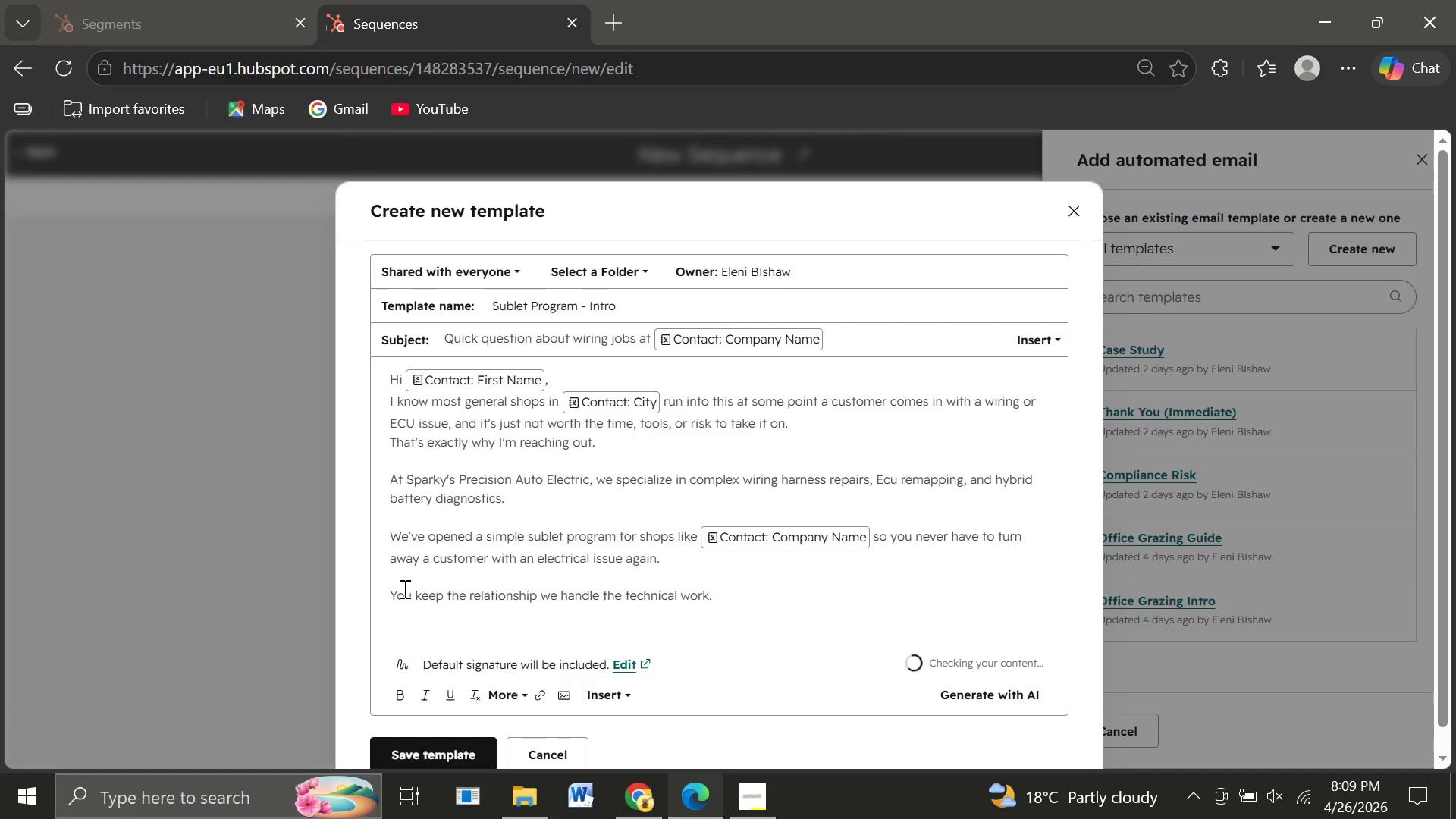 
type(Woyld you )
 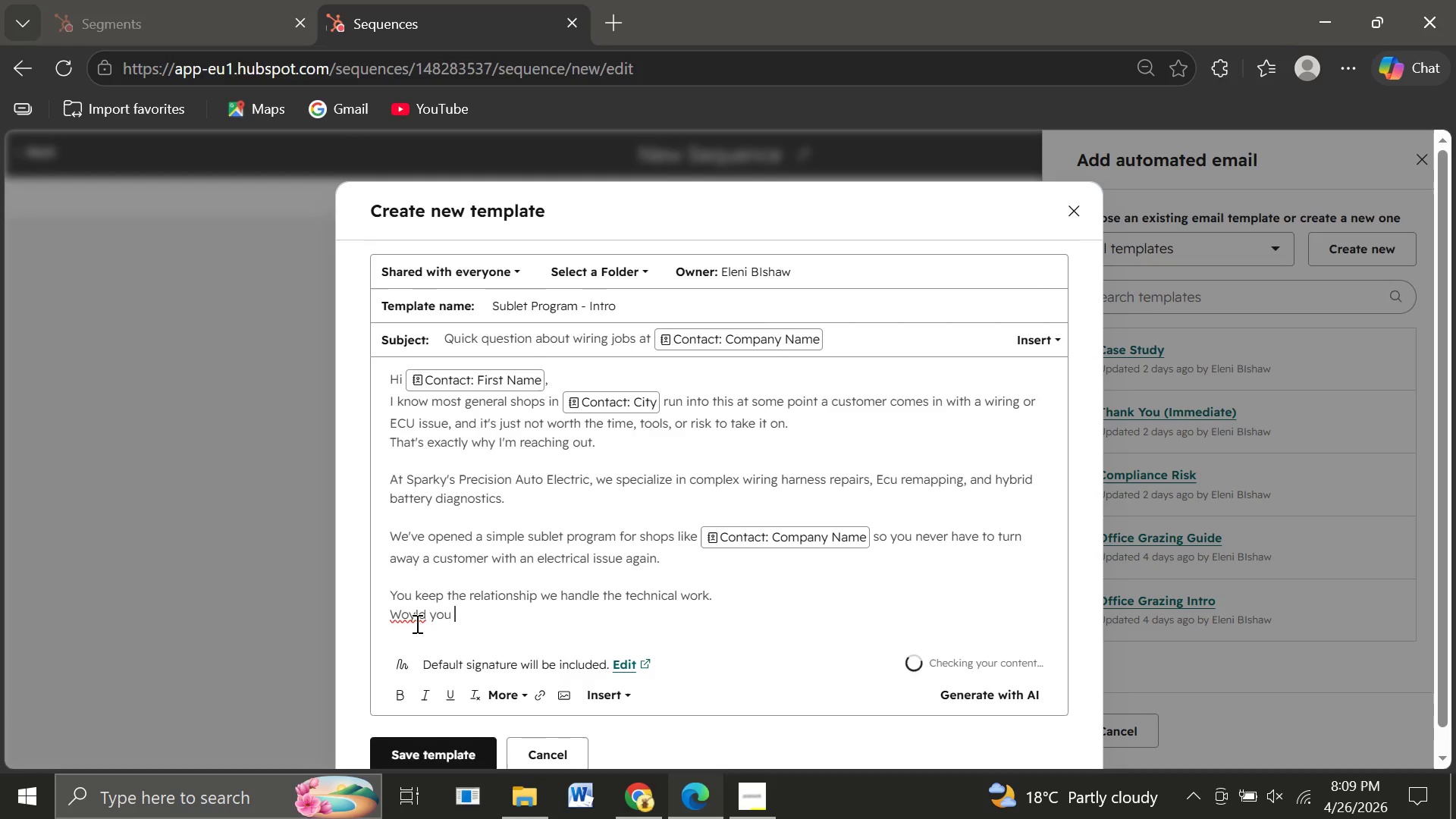 
left_click([416, 623])
 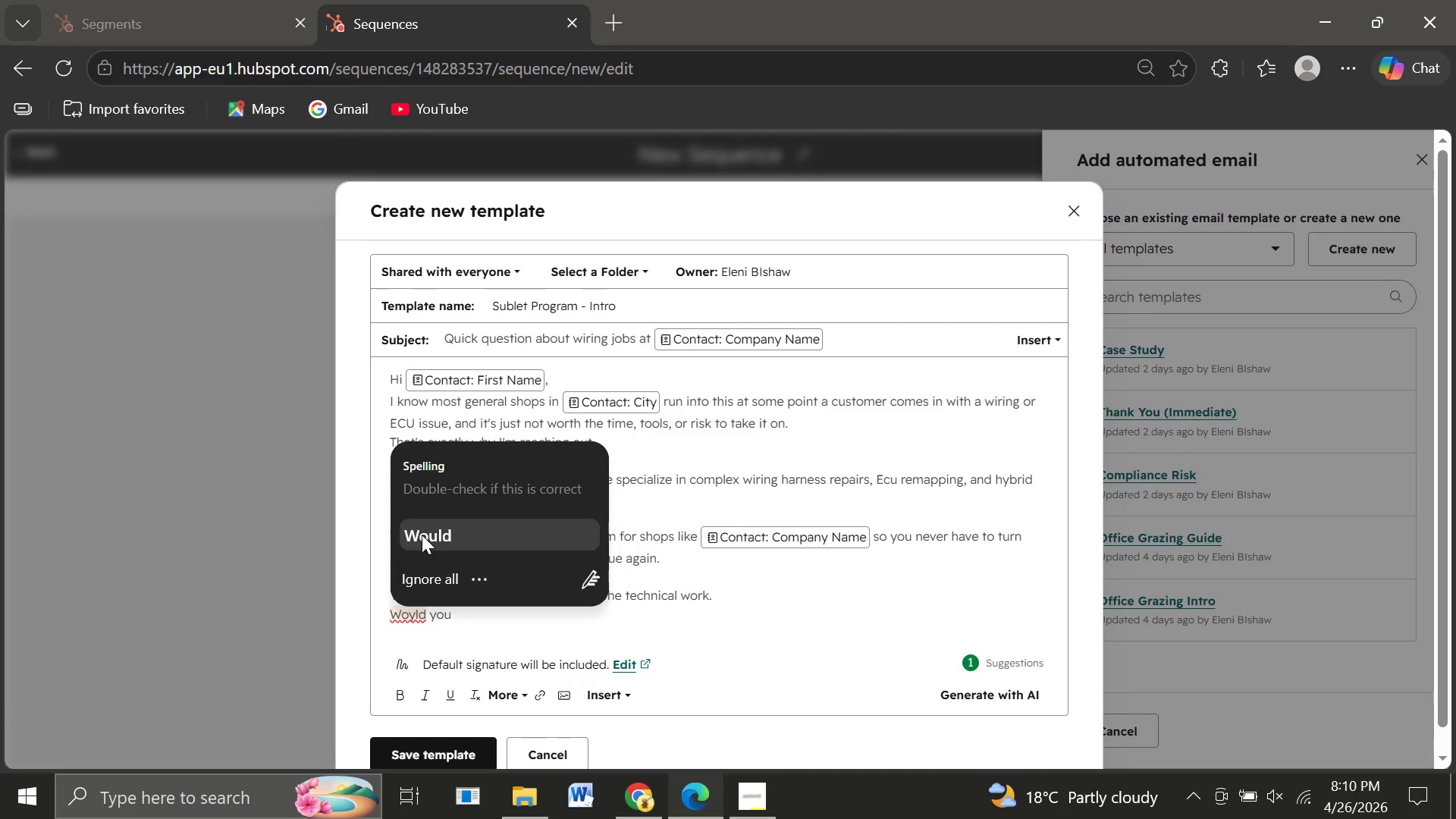 
left_click([422, 535])
 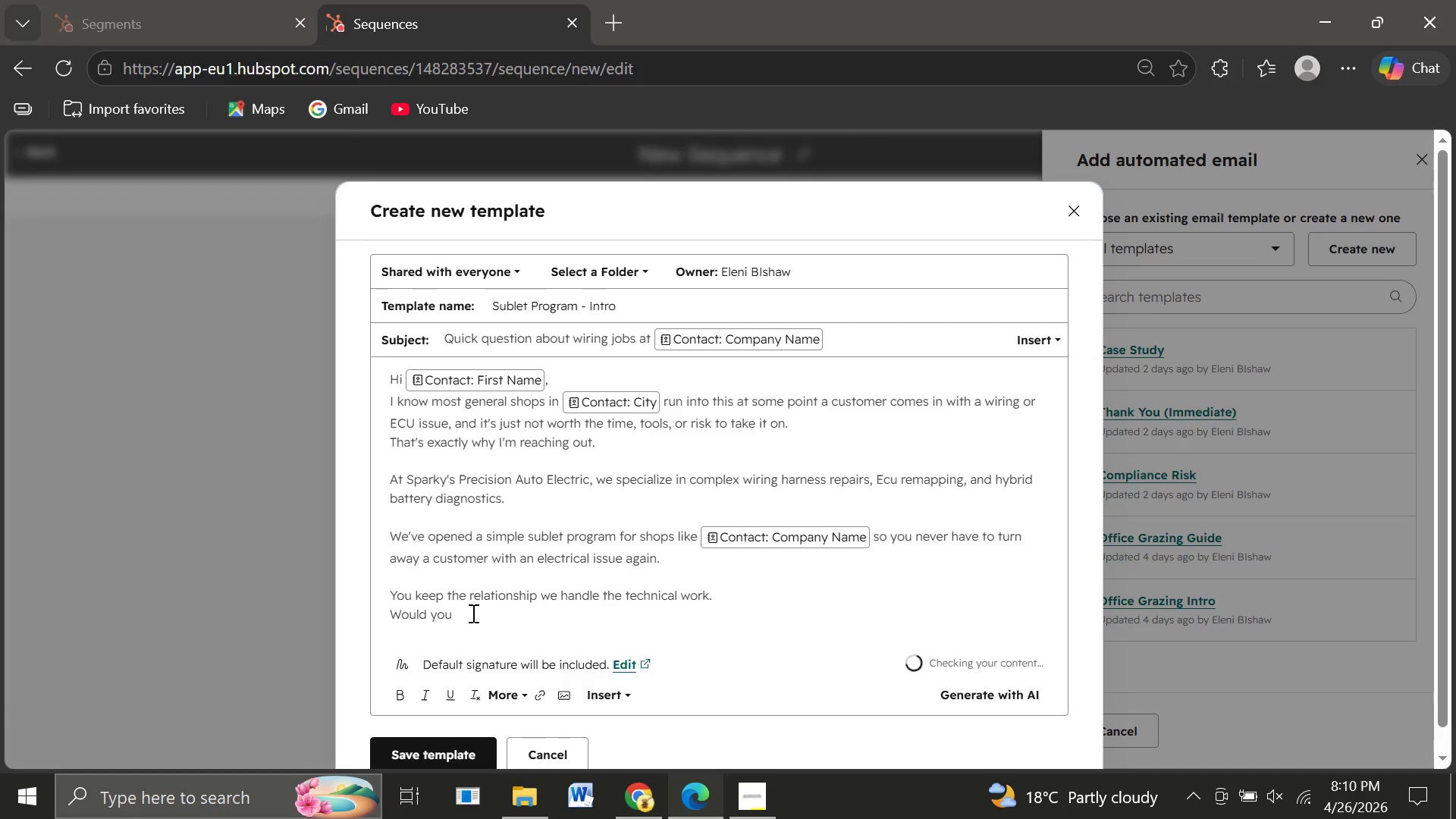 
left_click([472, 613])
 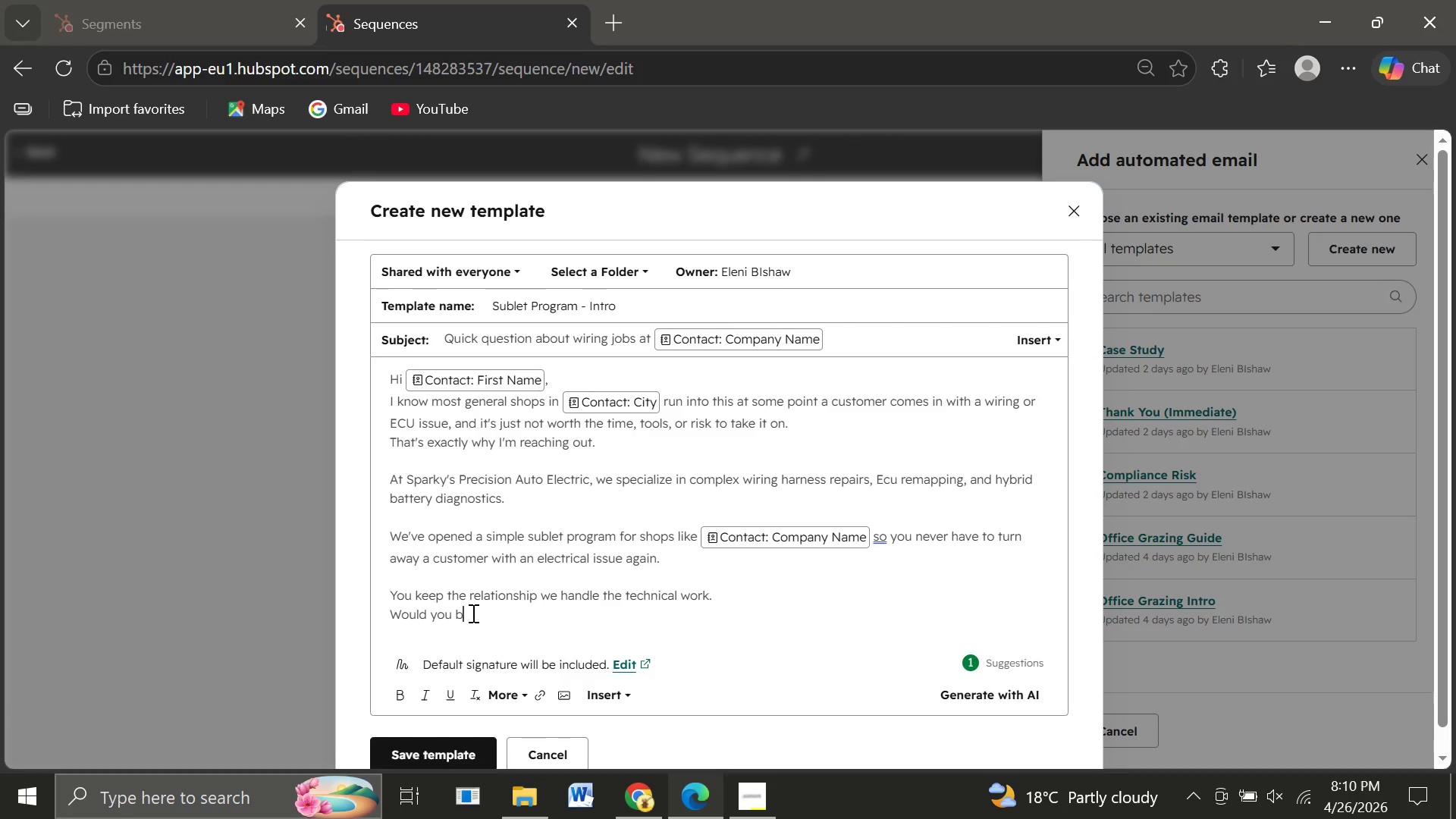 
type(be open to a quo)
key(Backspace)
type(ick chat a)
 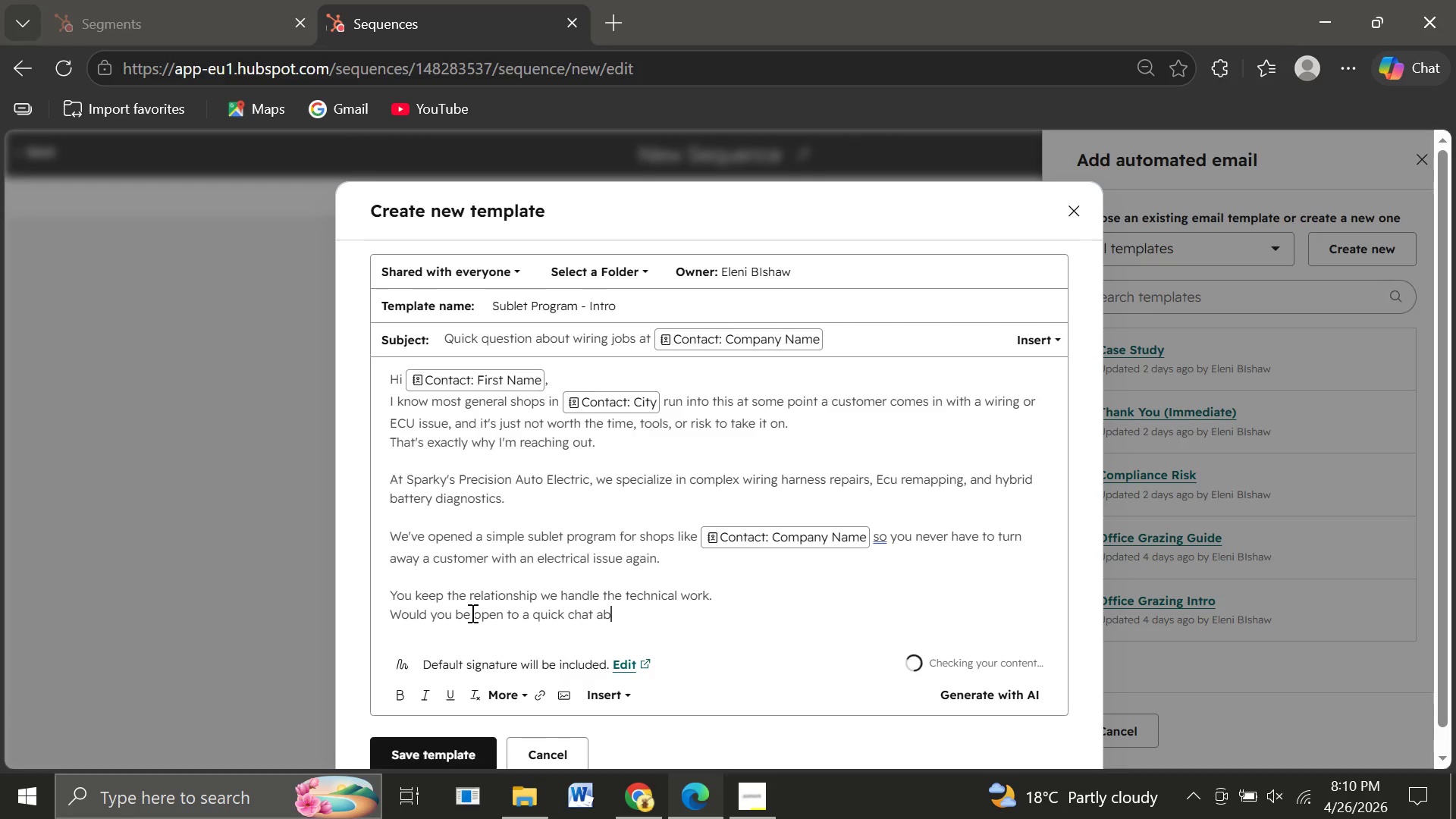 
type(bout how this could work?)
 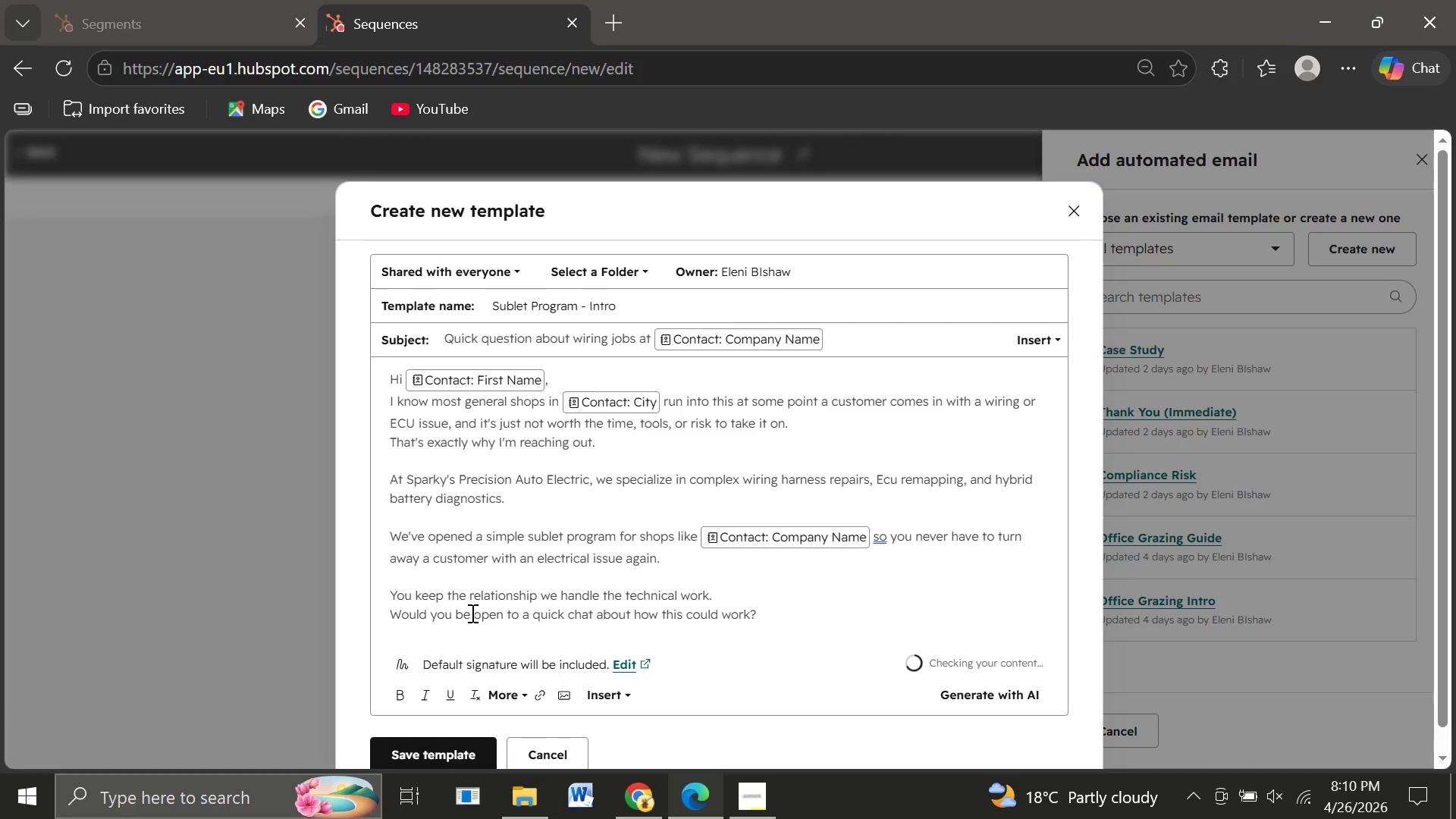 
key(Enter)
 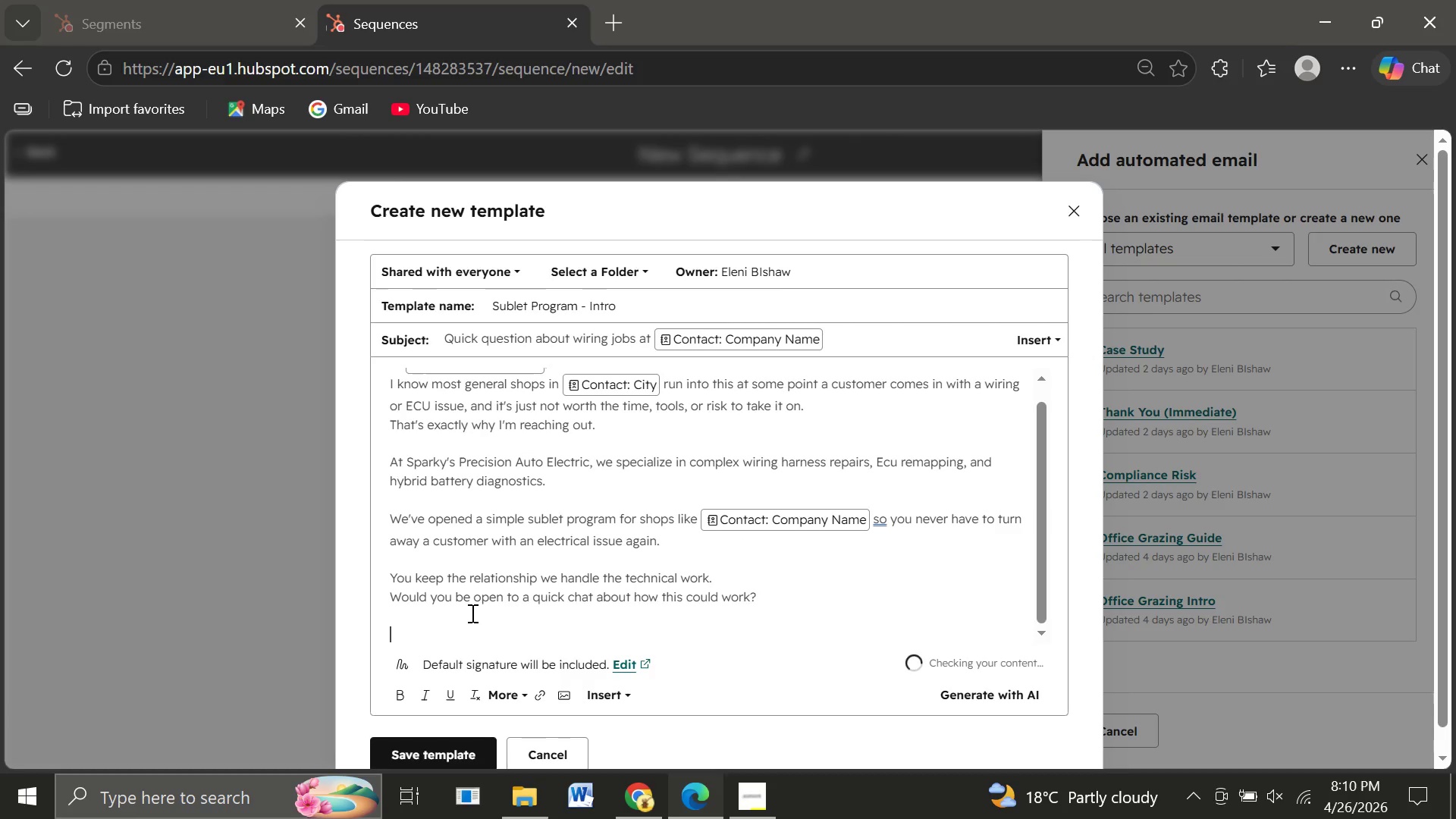 
key(Enter)
 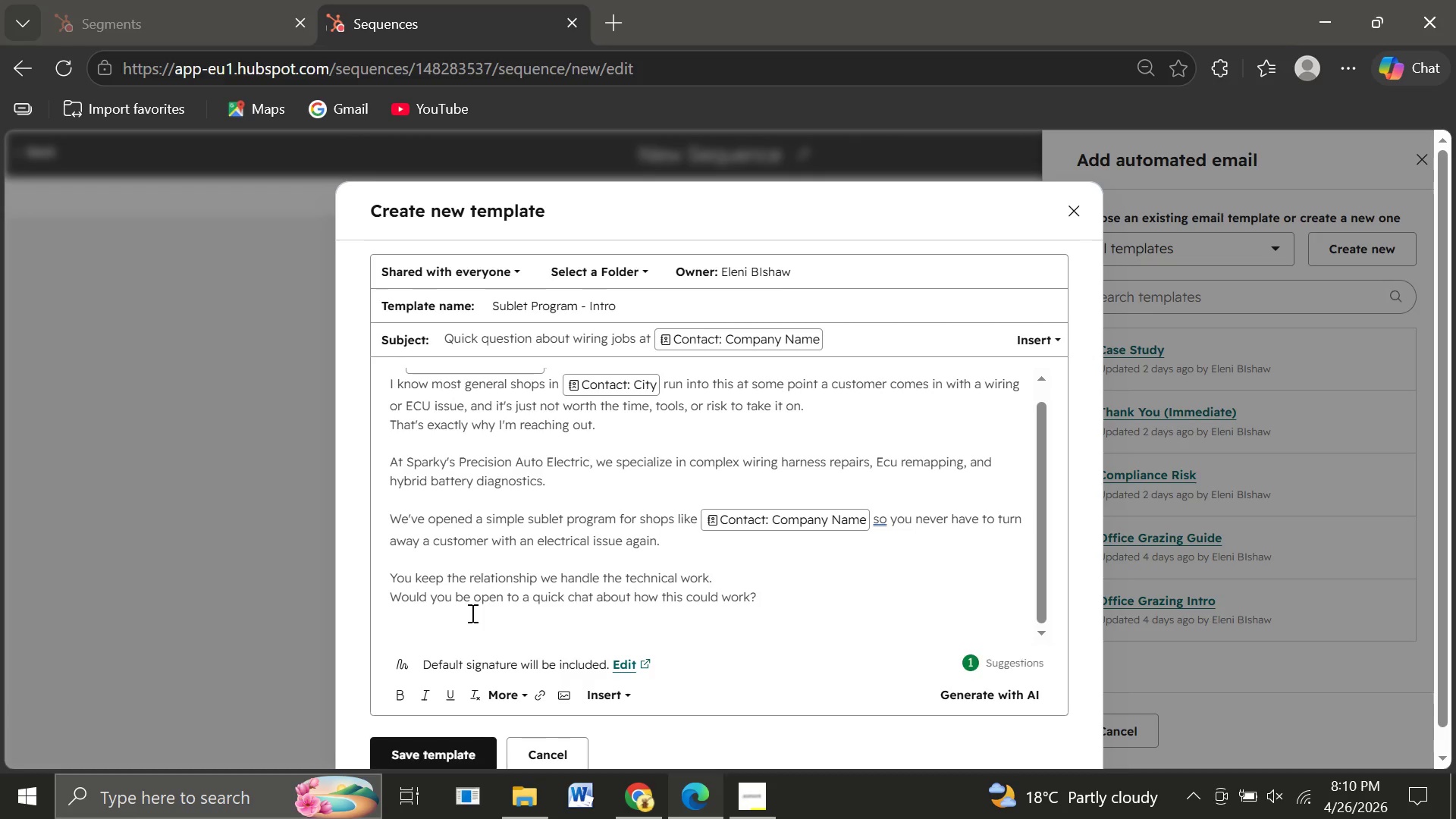 
type(Bea)
key(Backspace)
type(st regards,)
 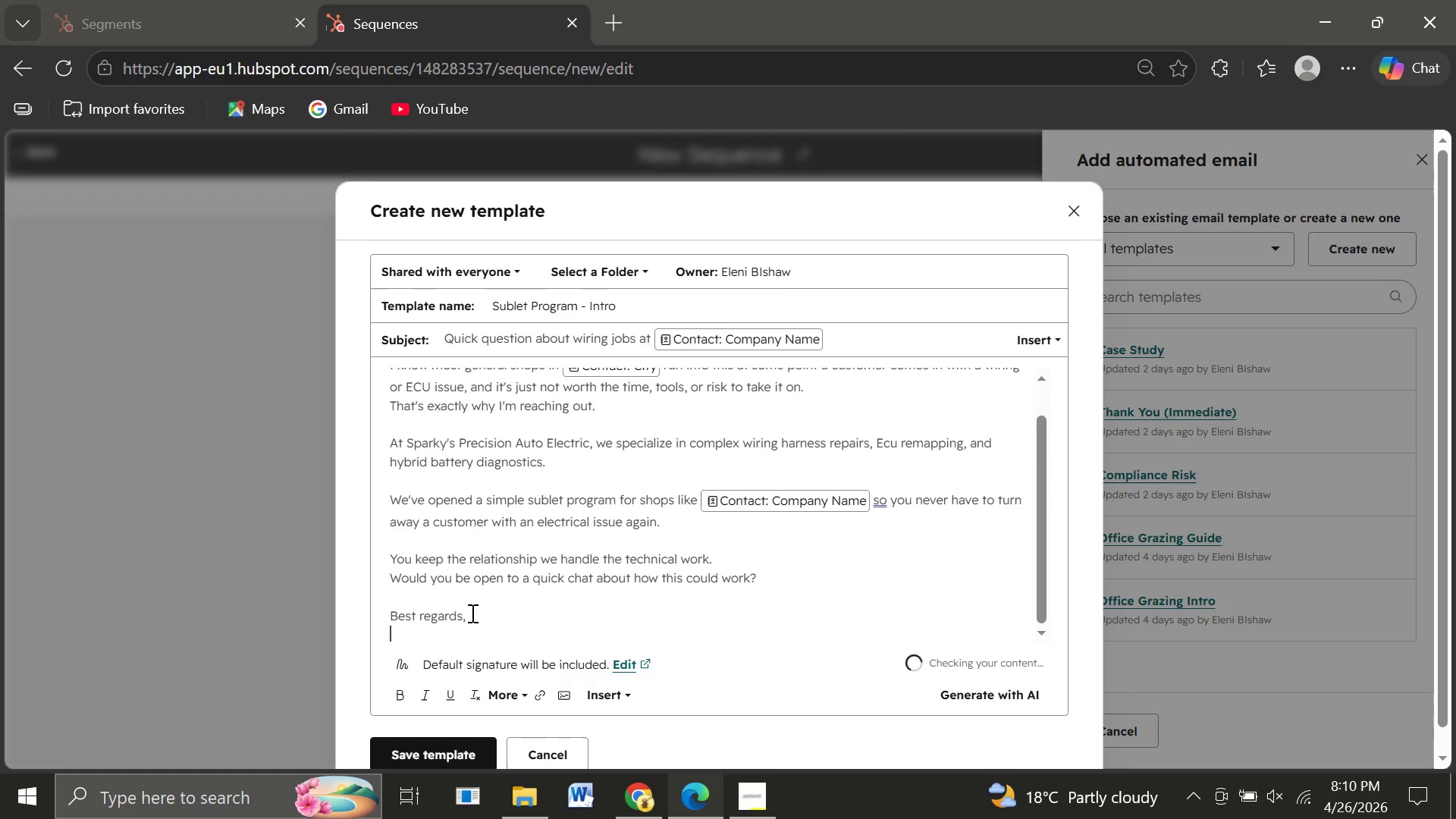 
key(Enter)
 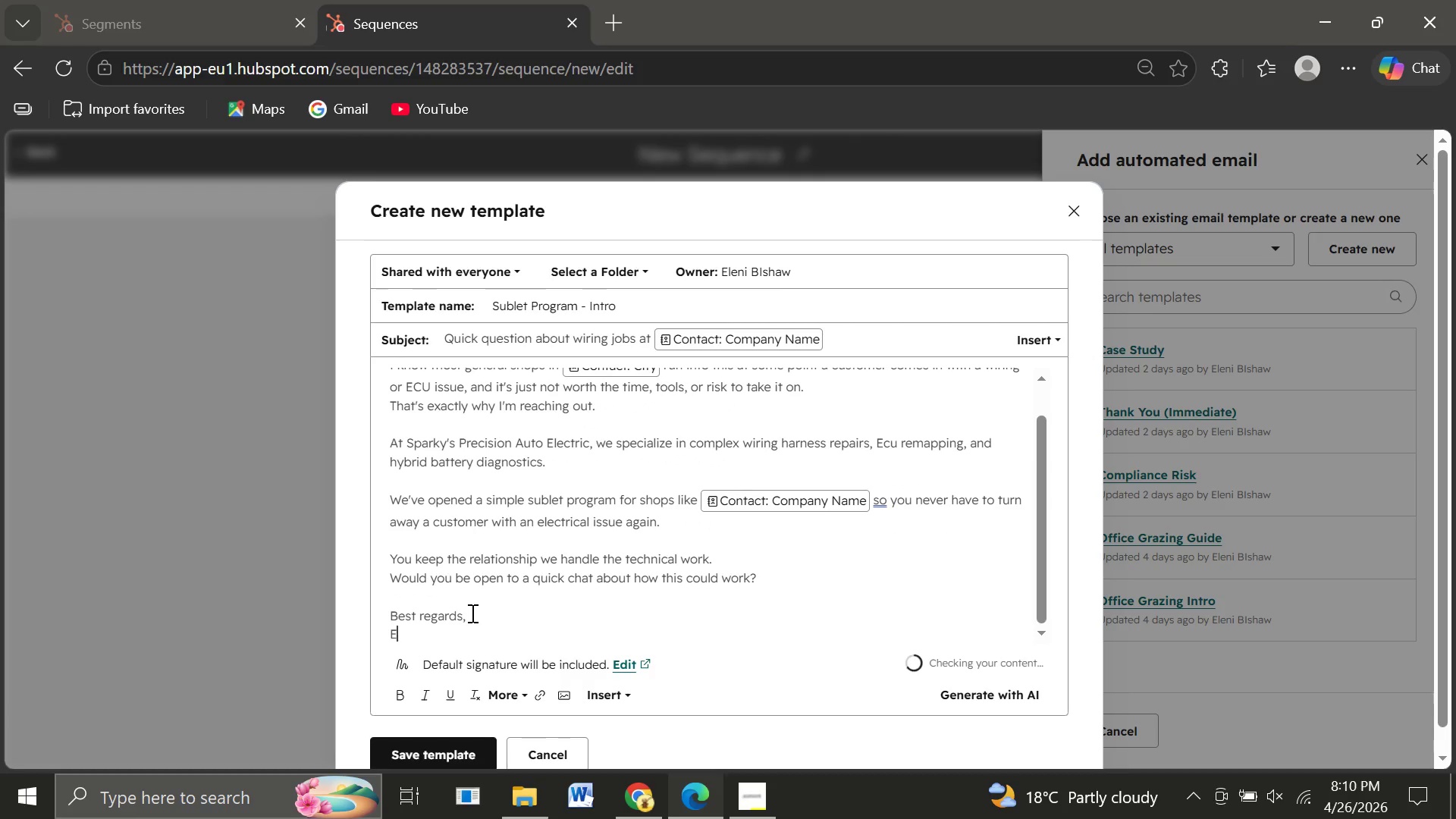 
type(Eleni Bishaw)
 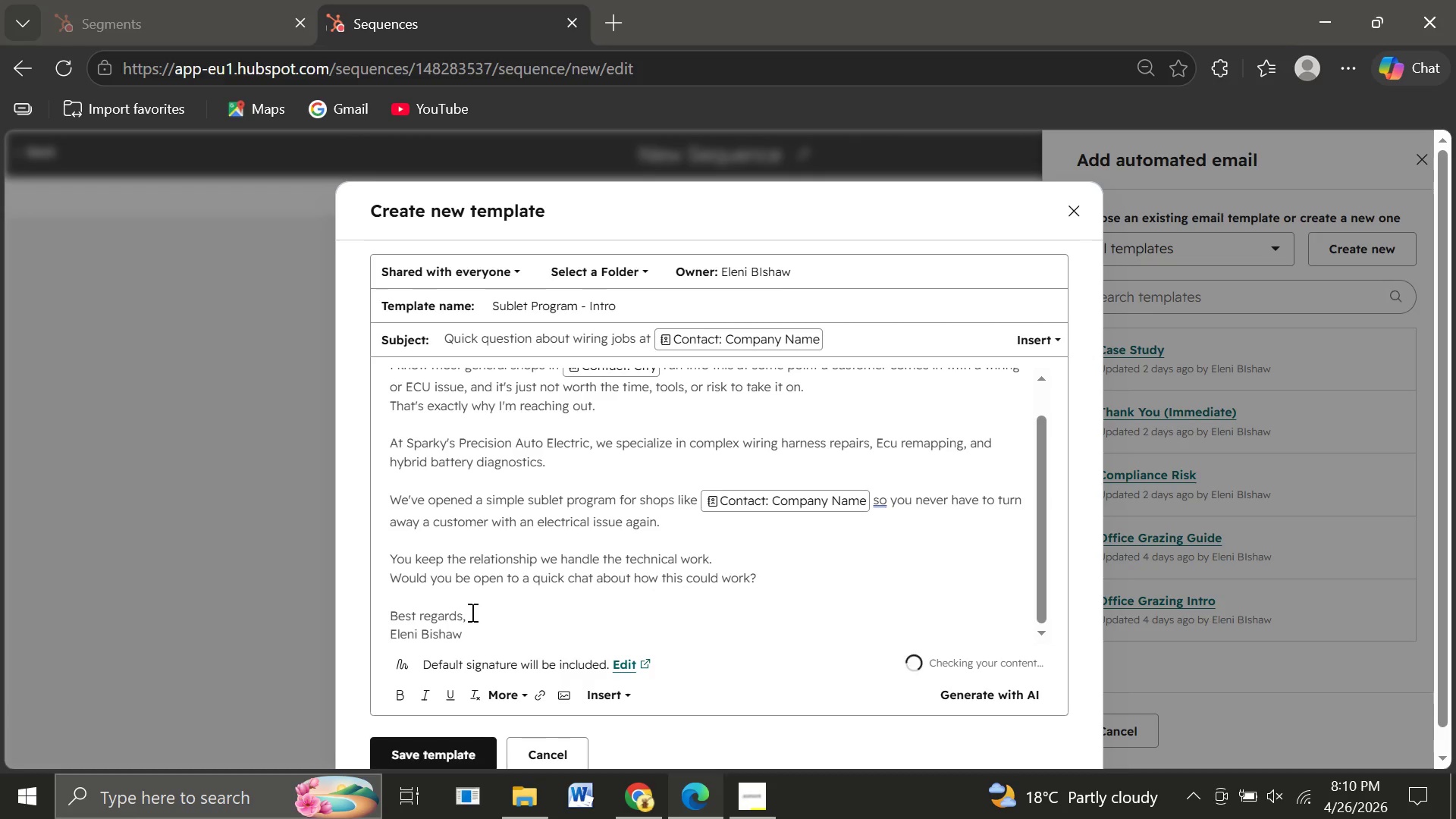 
left_click([471, 612])
 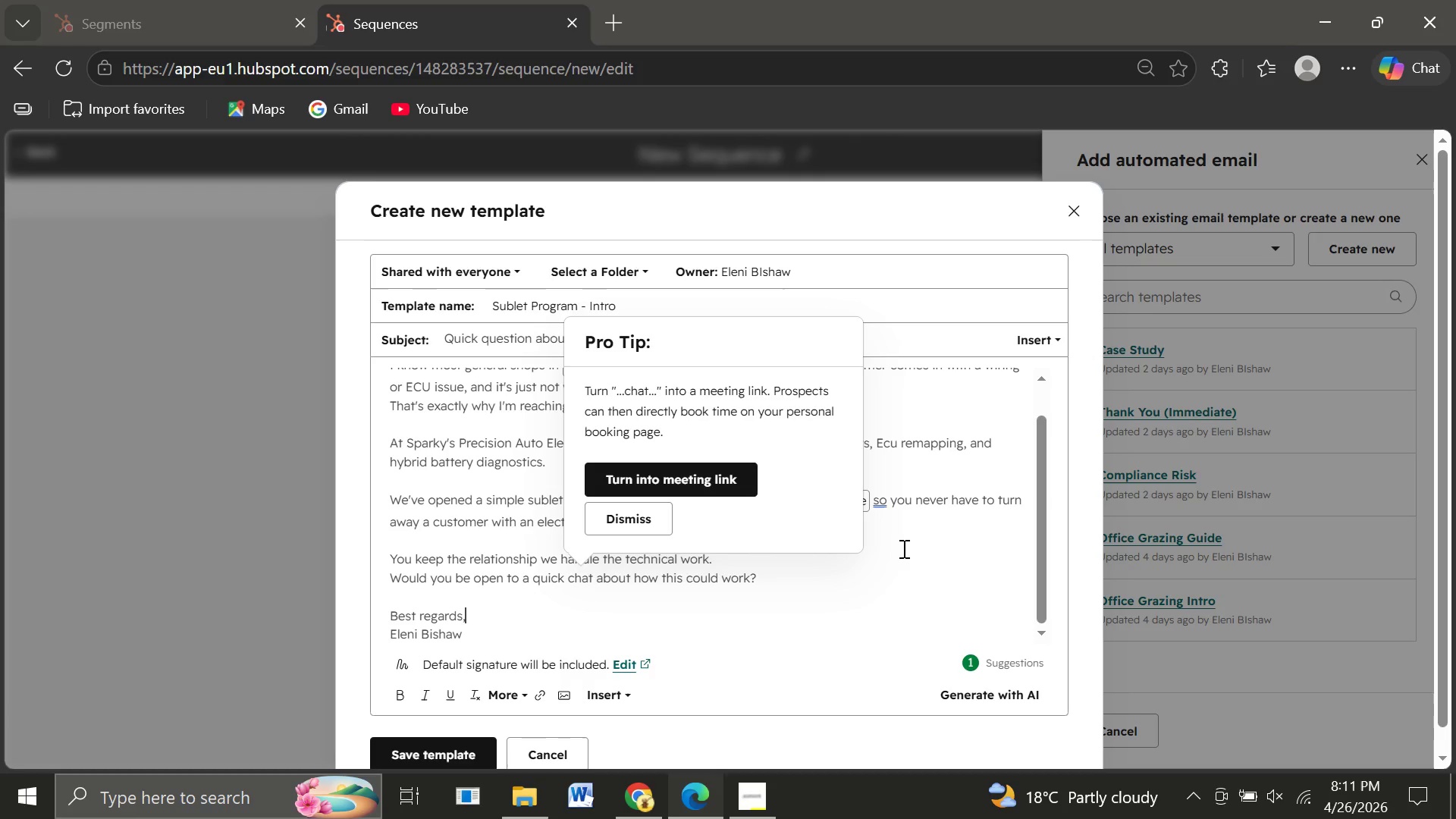 
left_click([949, 521])
 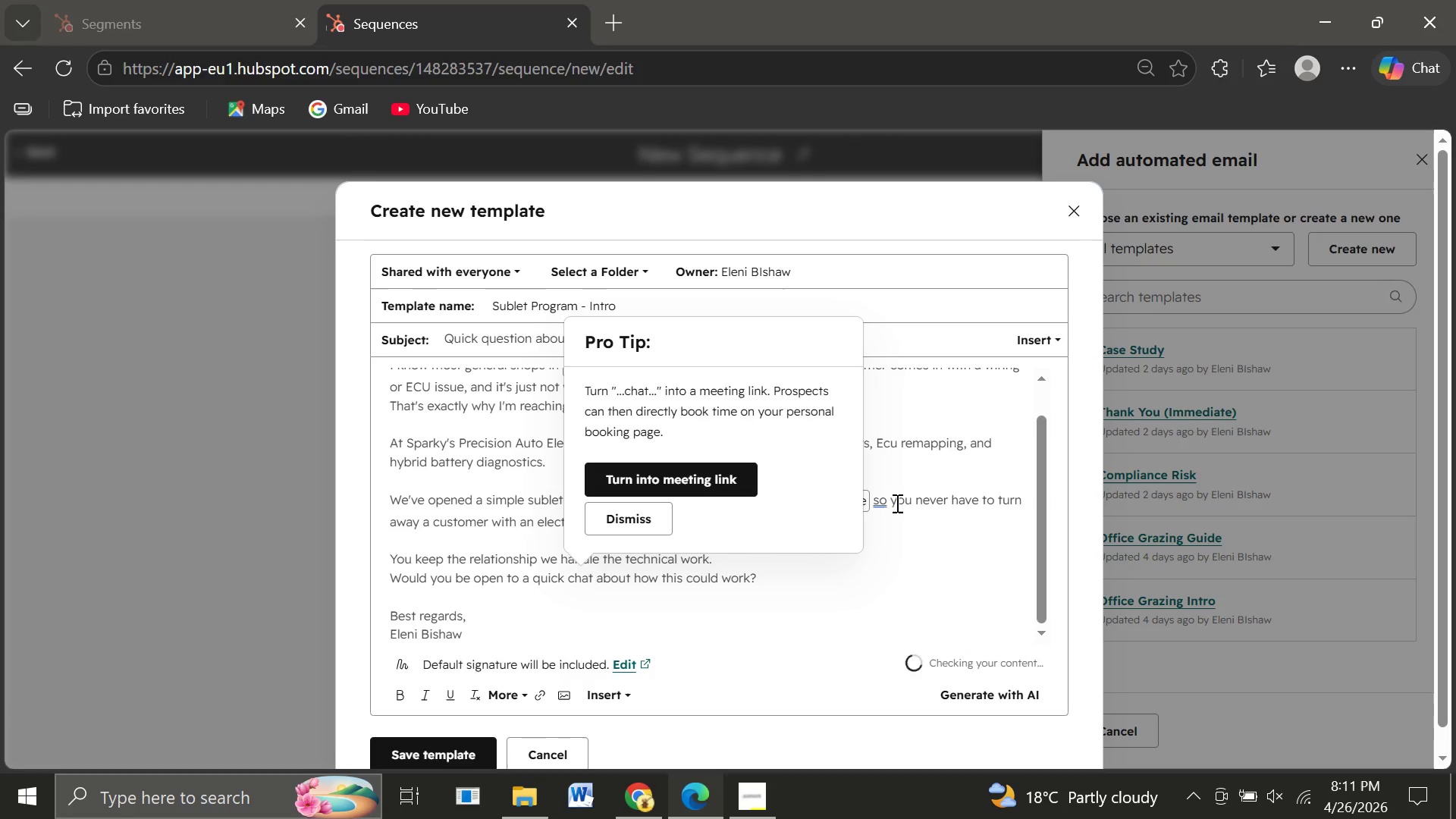 
left_click([896, 503])
 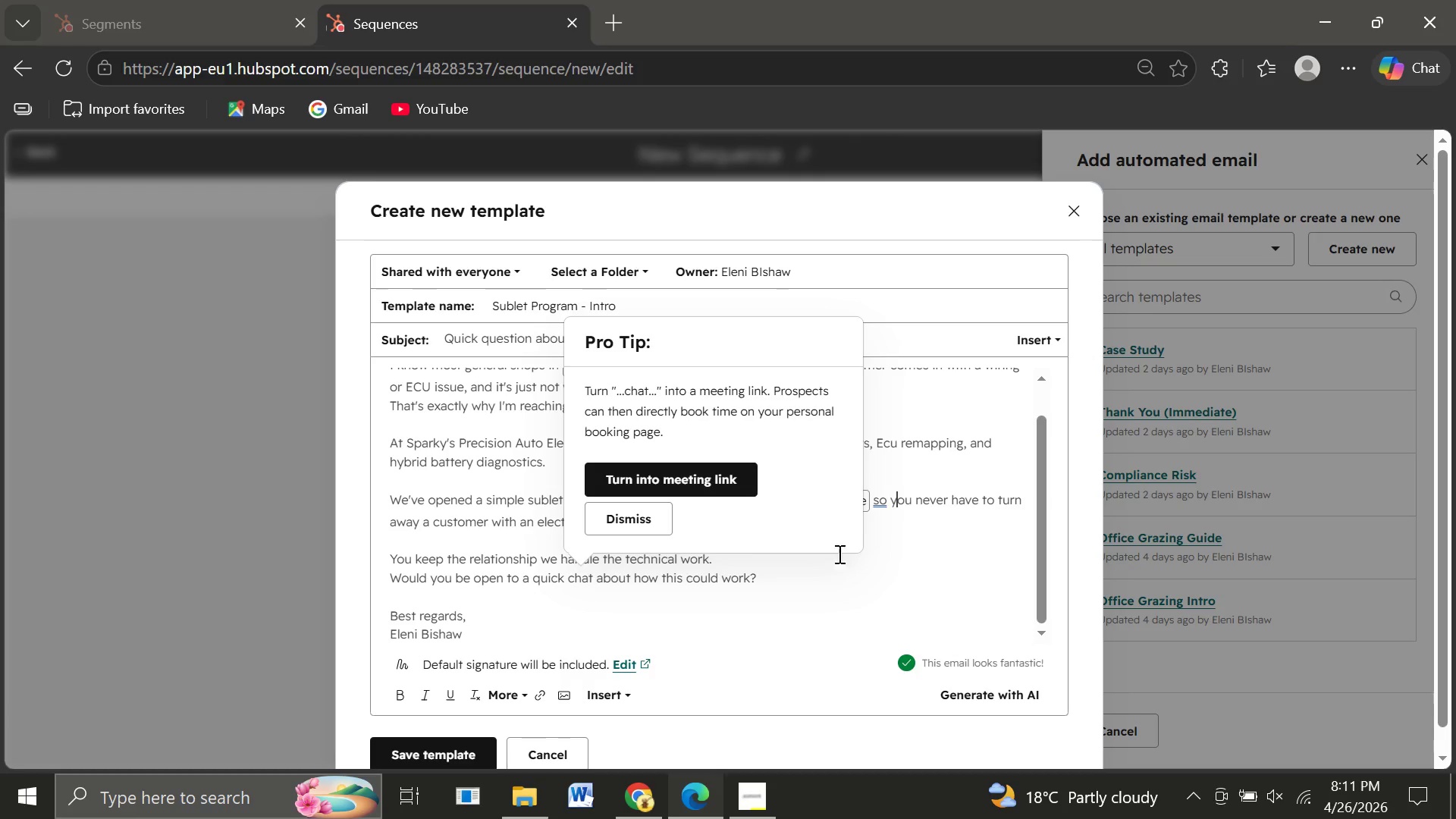 
left_click([850, 559])
 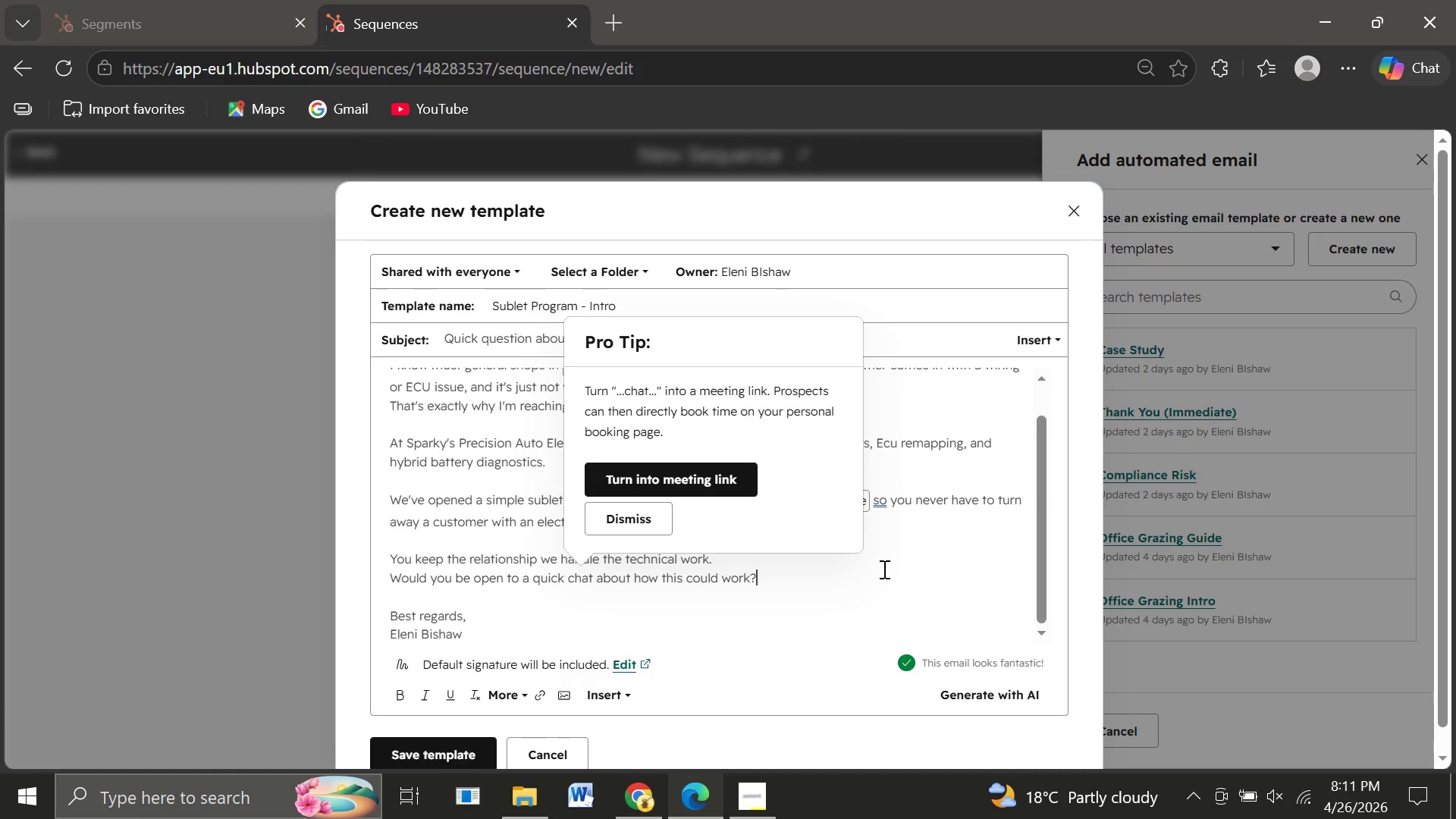 
left_click([883, 569])
 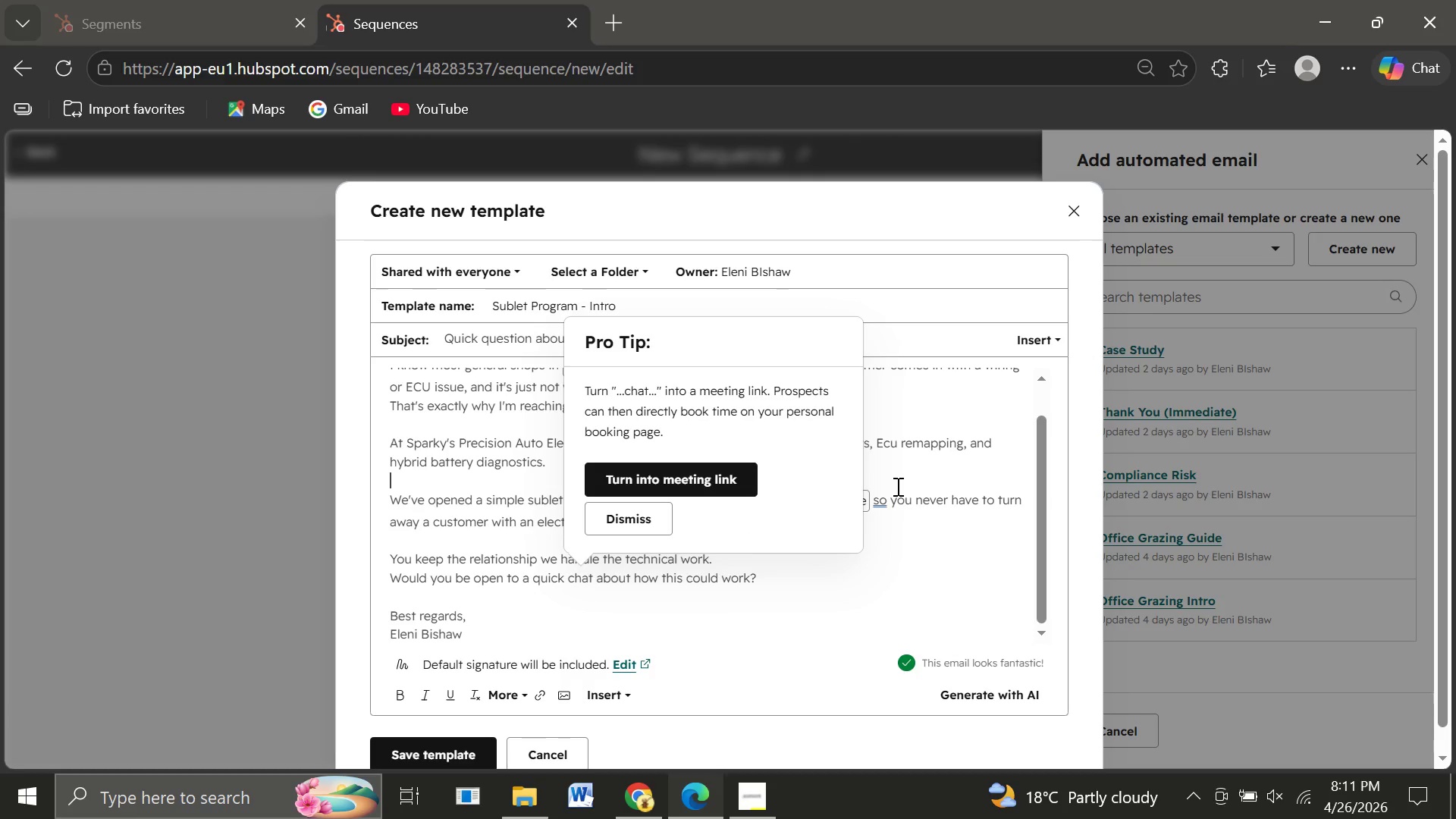 
left_click([896, 486])
 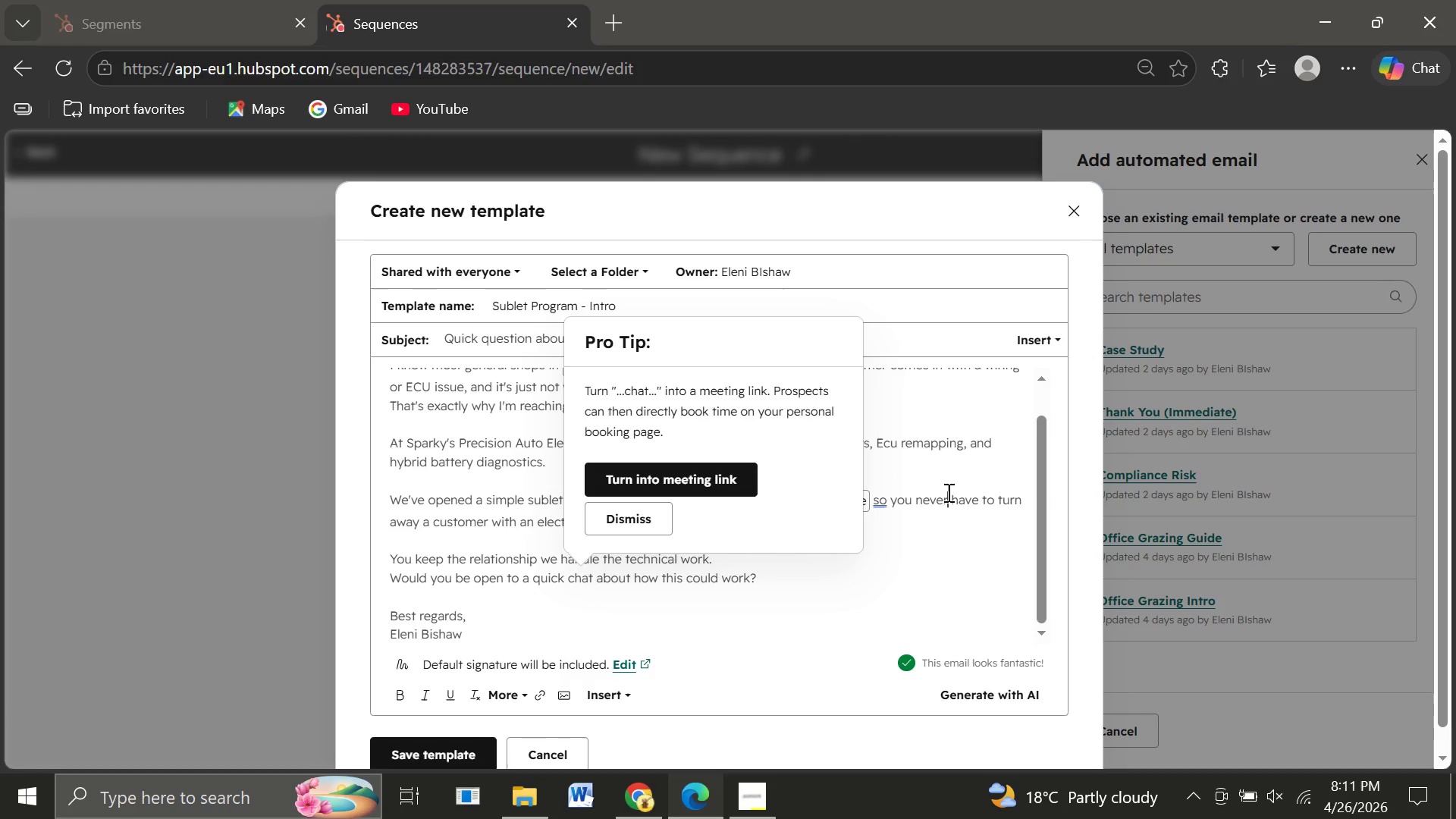 
left_click([947, 492])
 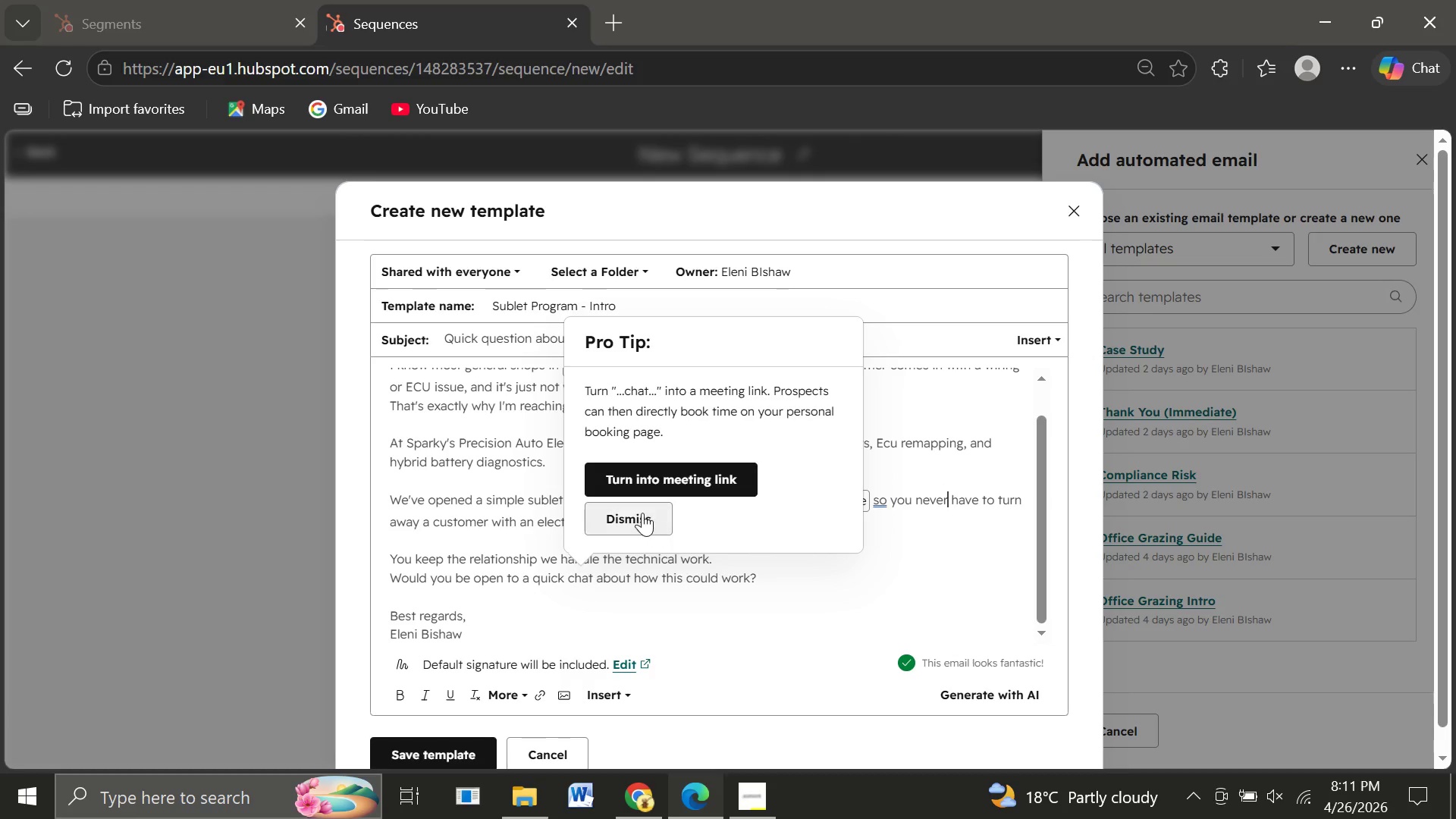 
left_click([642, 513])
 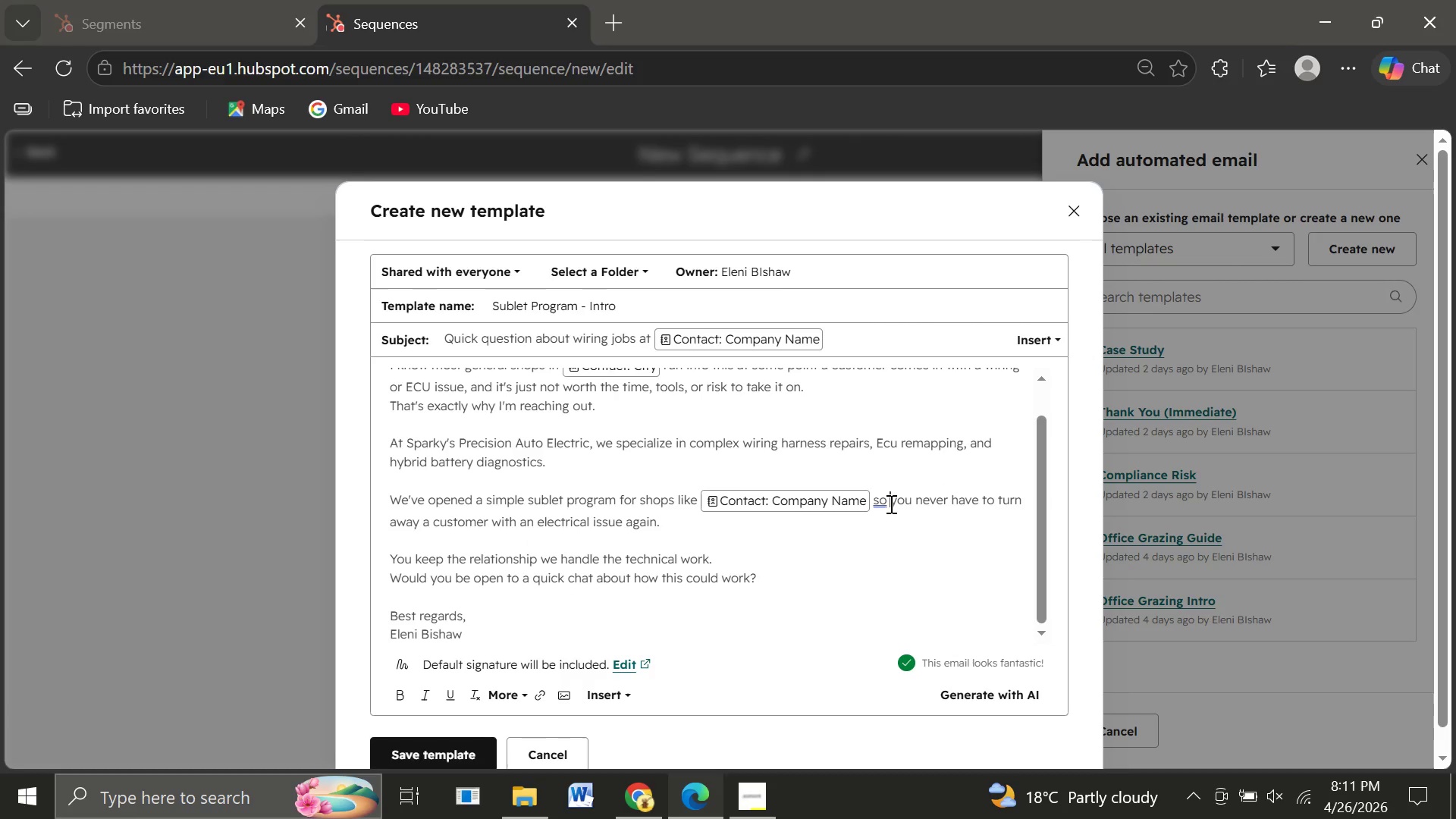 
left_click([890, 504])
 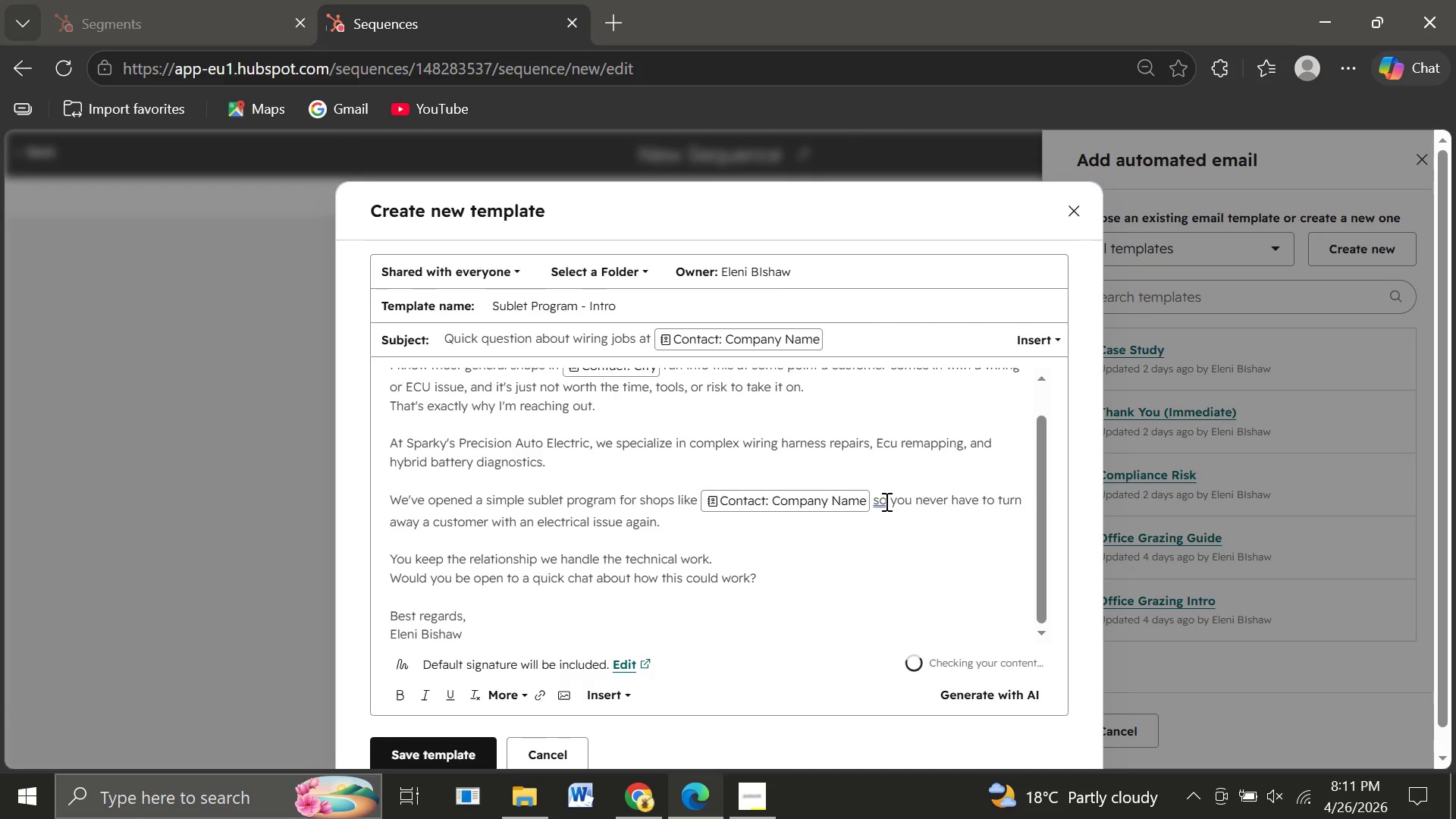 
left_click([885, 501])
 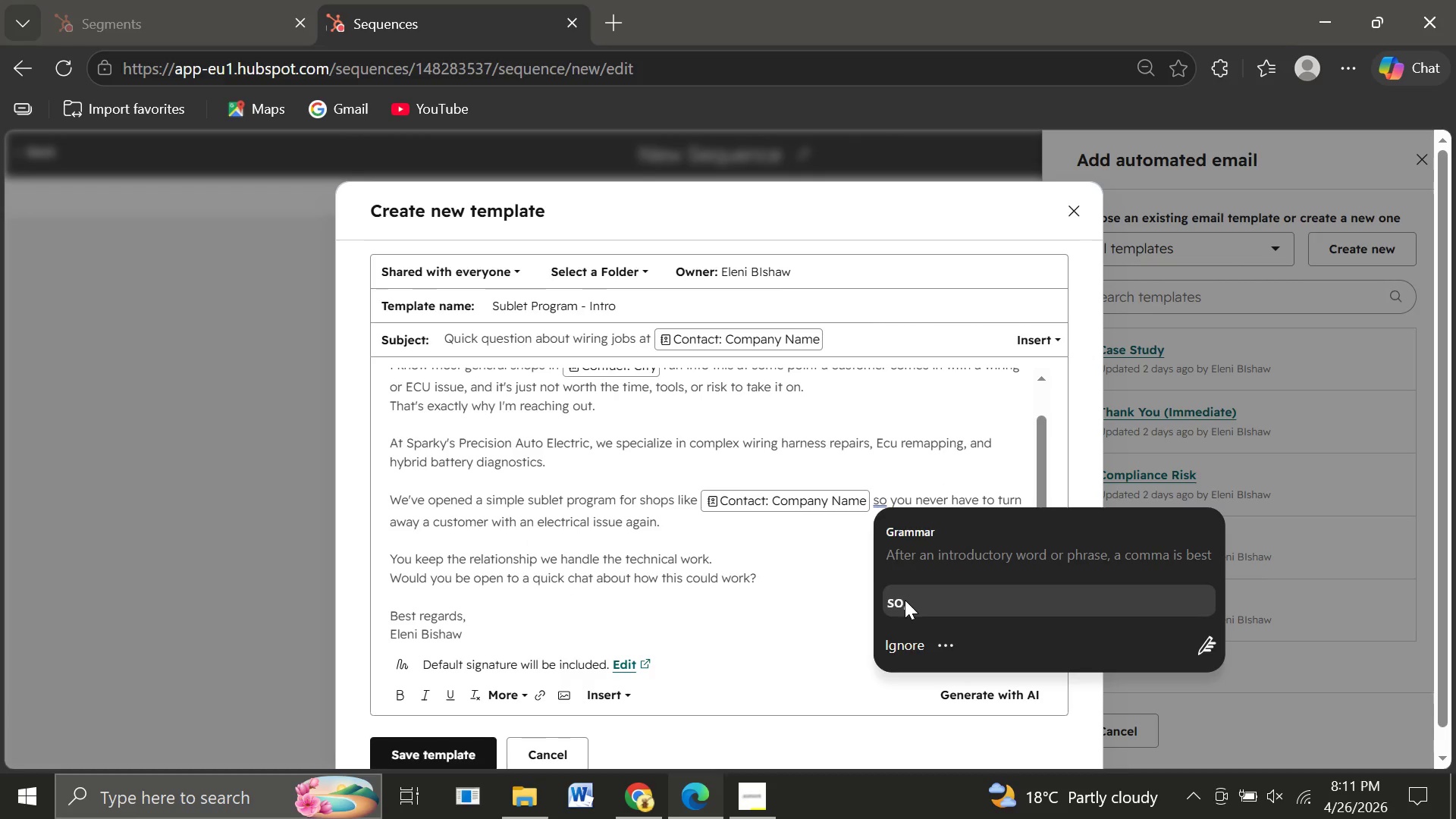 
left_click([905, 600])
 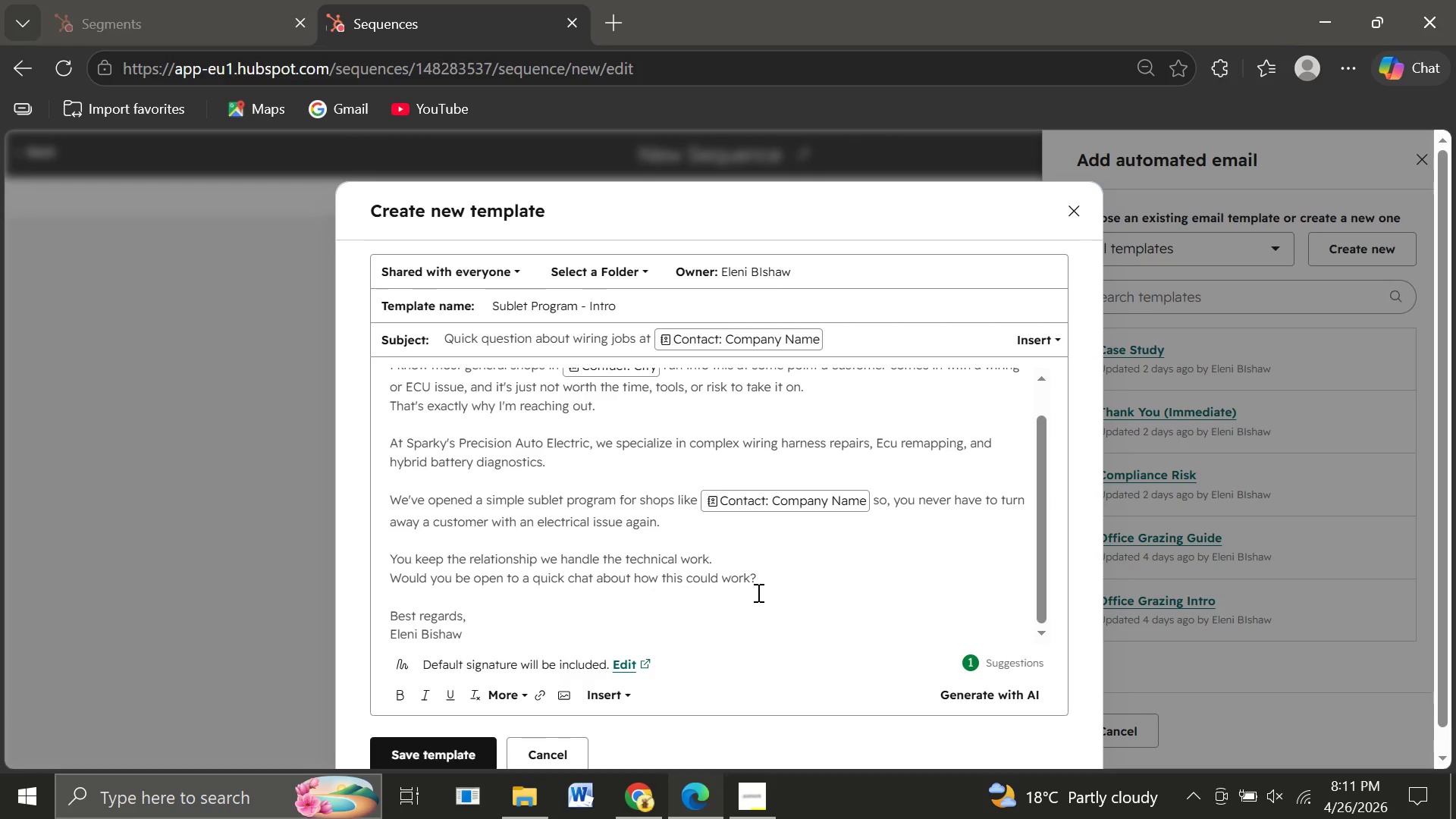 
wait(6.66)
 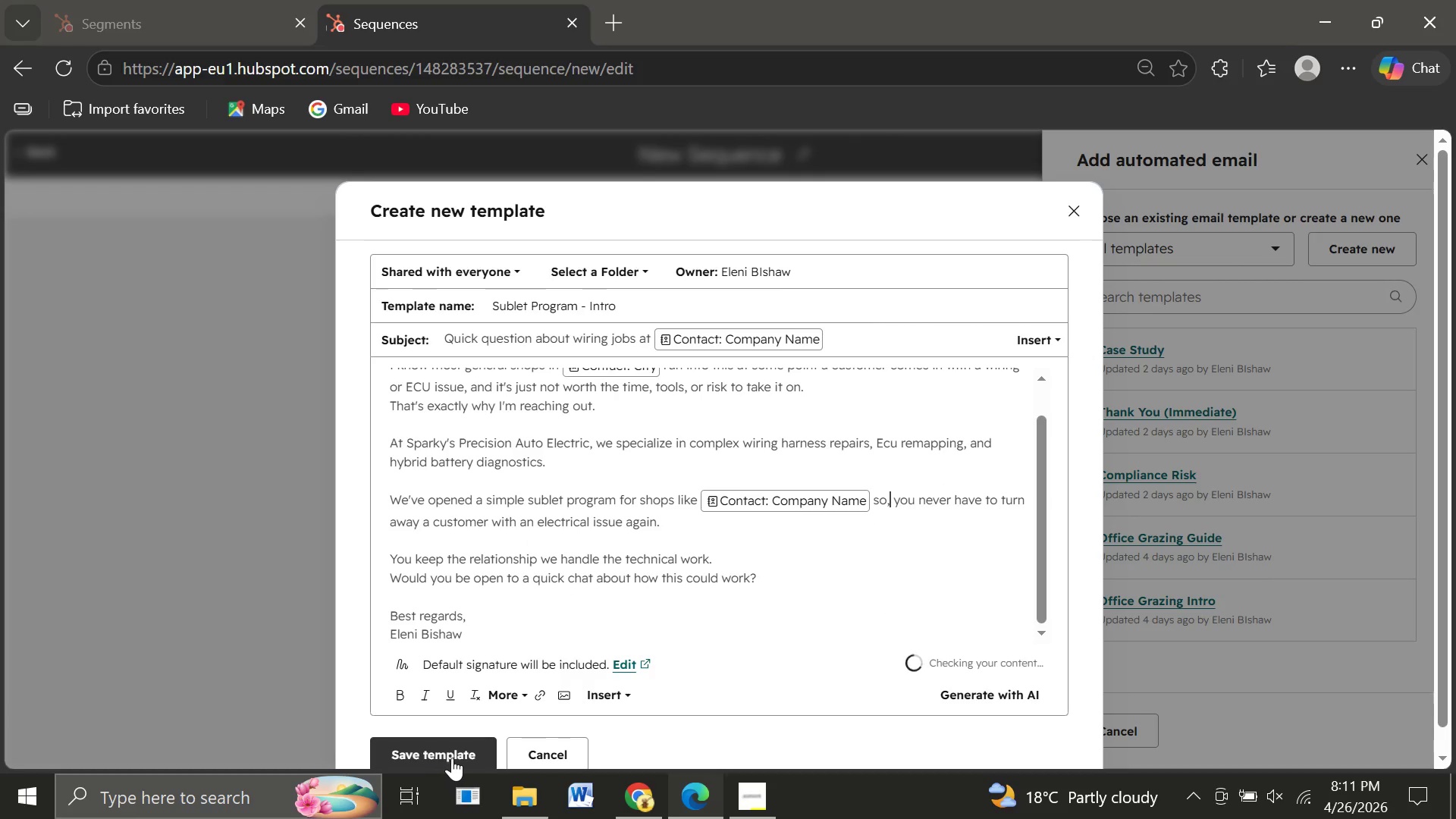 
left_click([980, 668])
 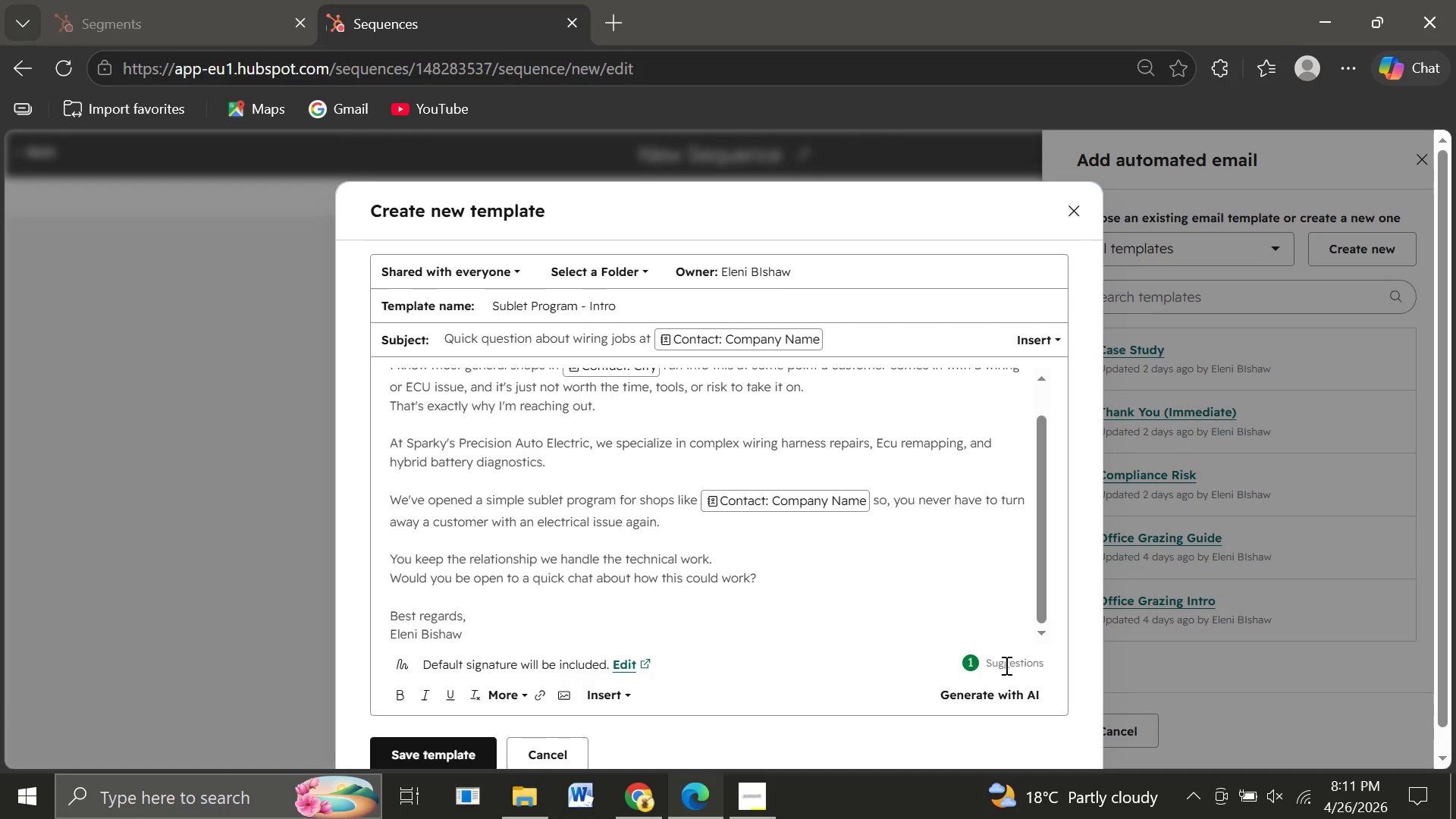 
left_click([1005, 665])
 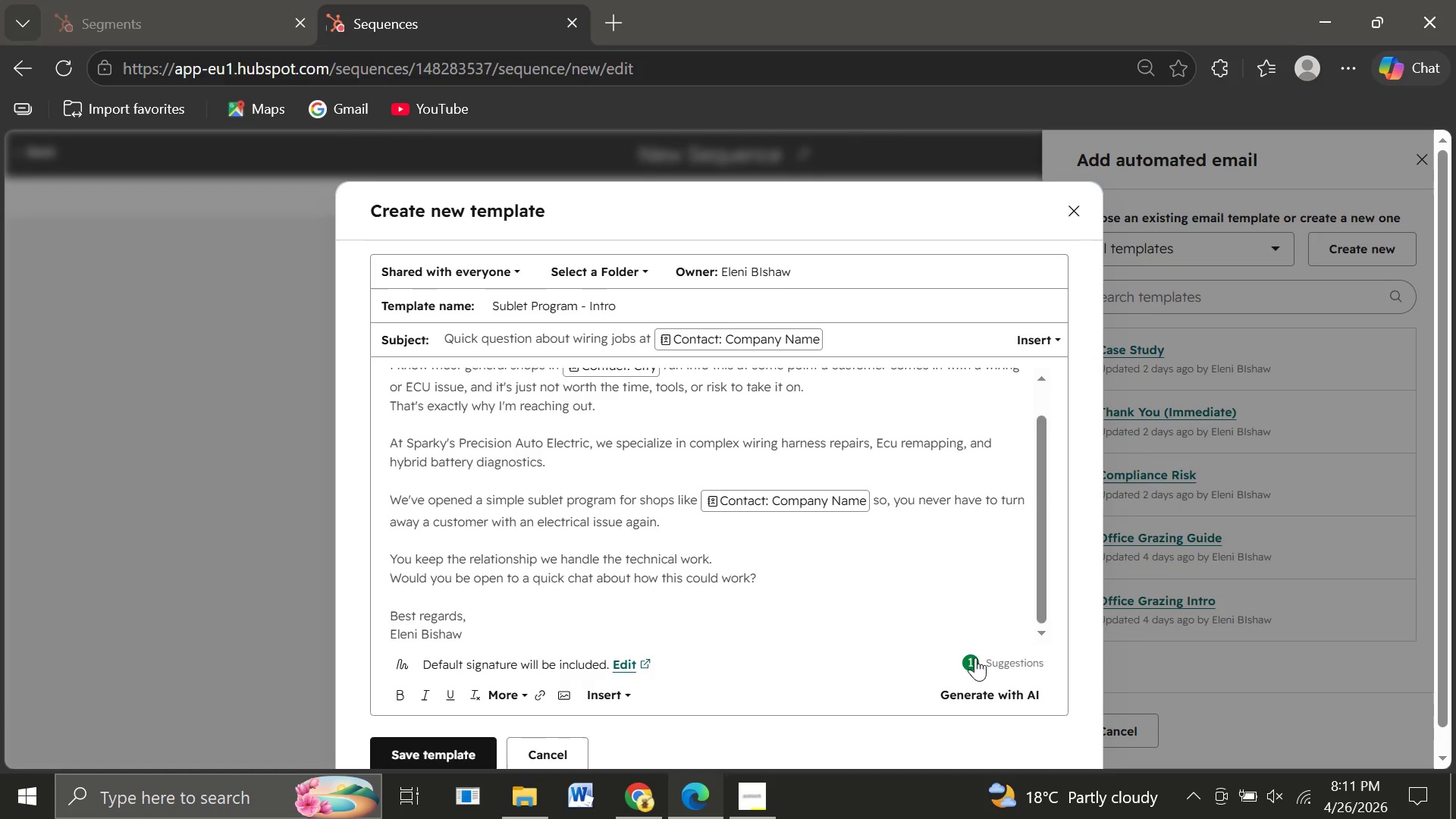 
left_click([975, 657])
 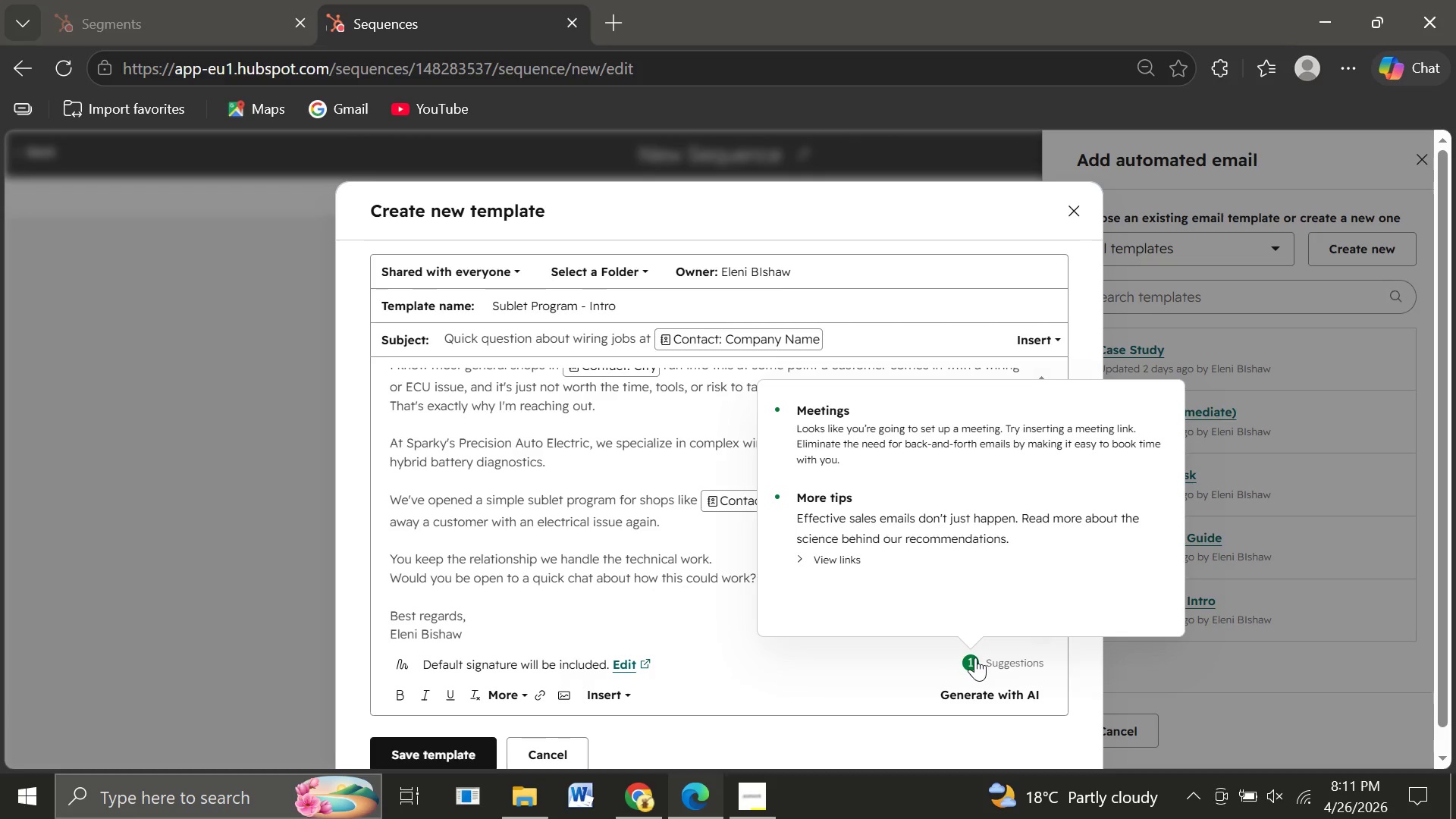 
wait(7.33)
 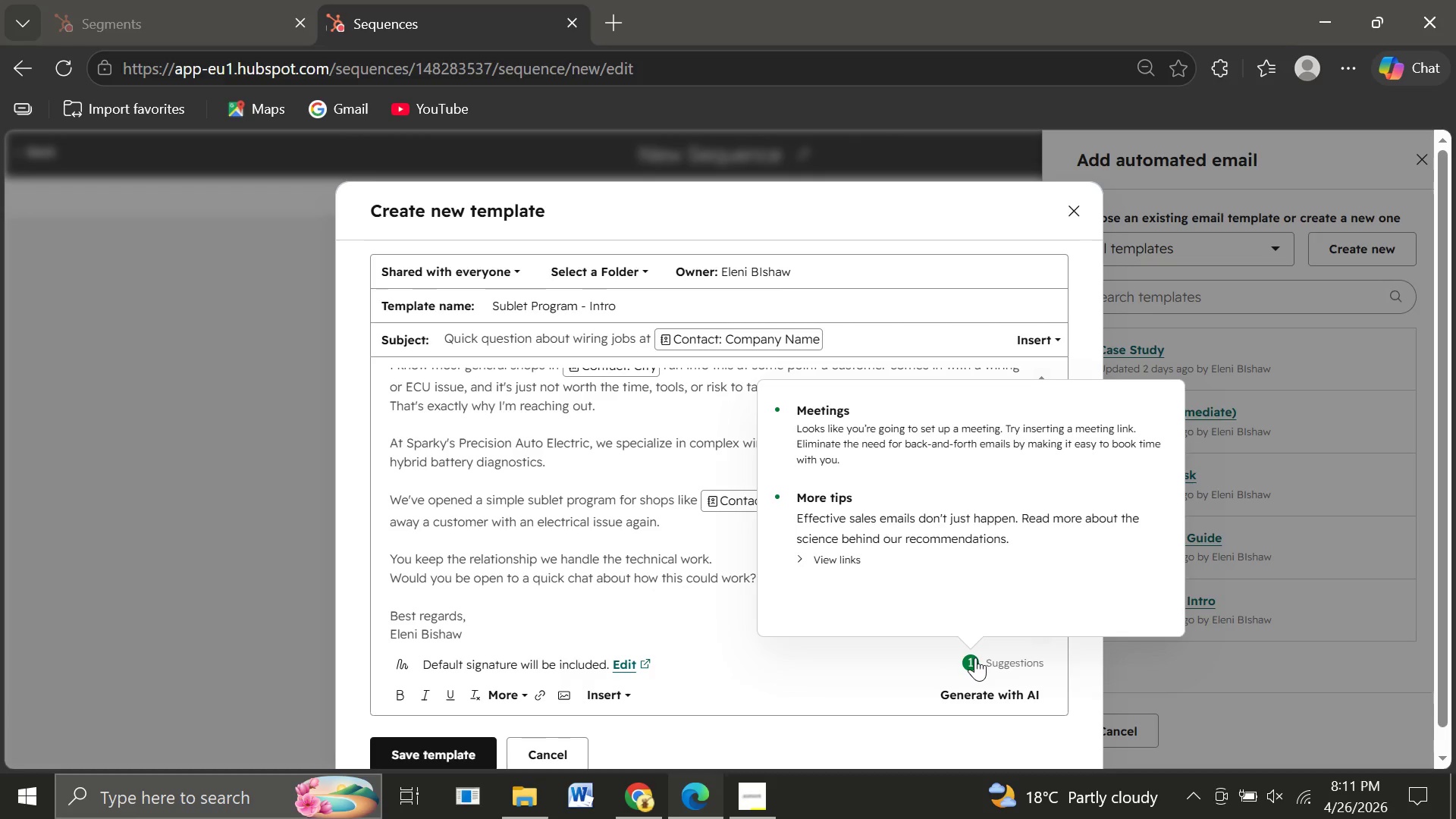 
left_click([668, 578])
 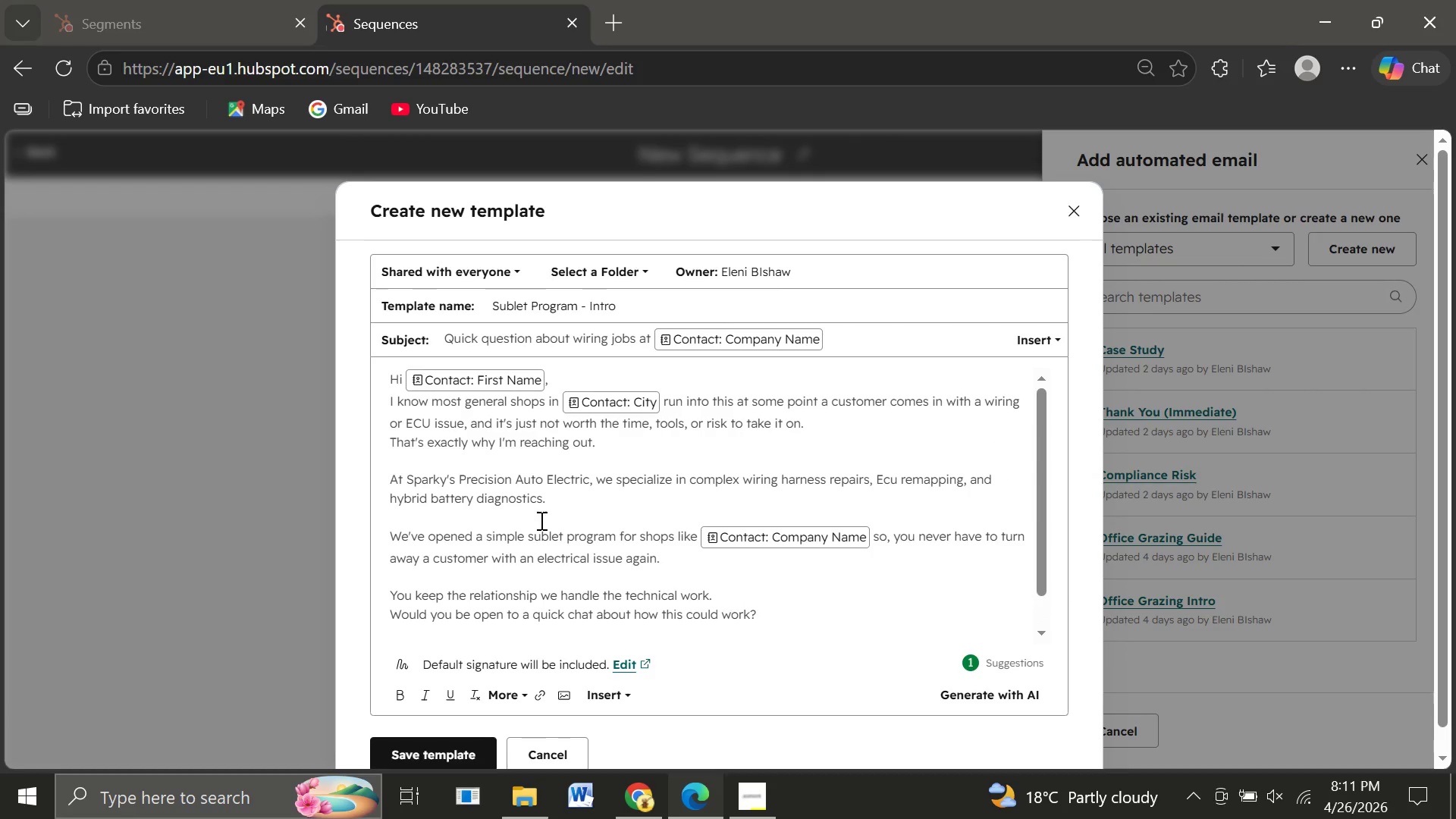 
left_click([555, 571])
 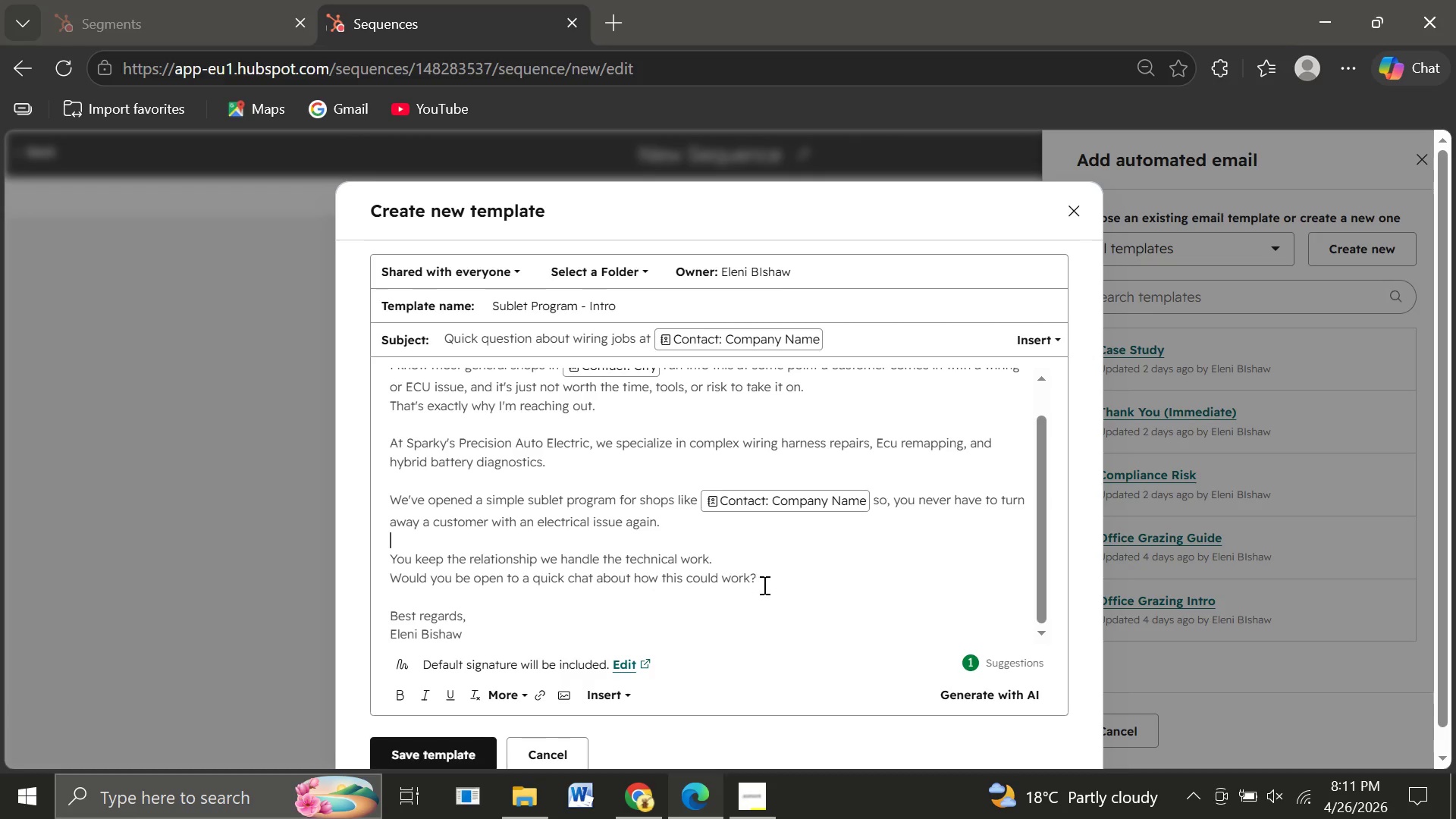 
left_click([767, 585])
 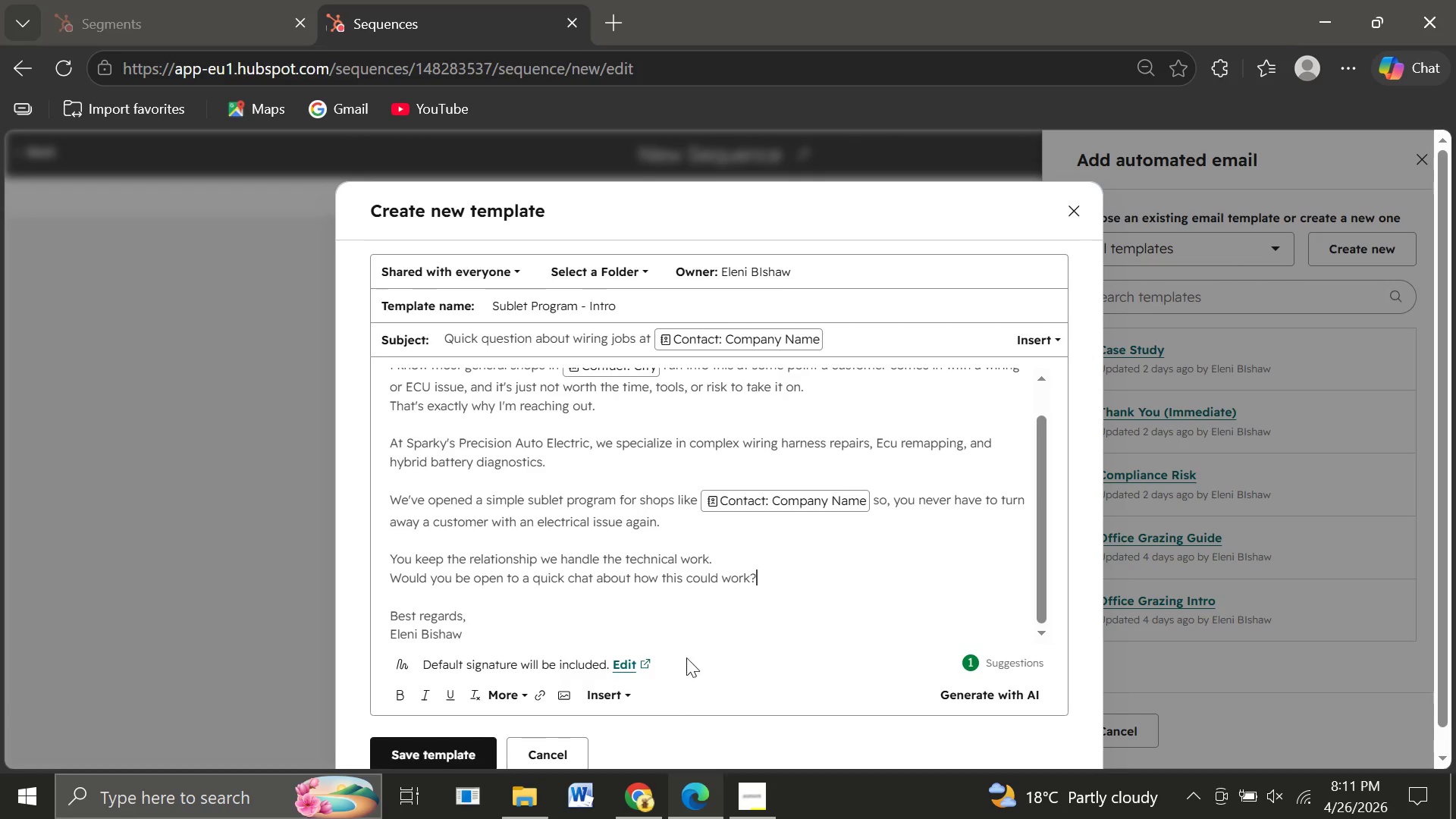 
wait(5.66)
 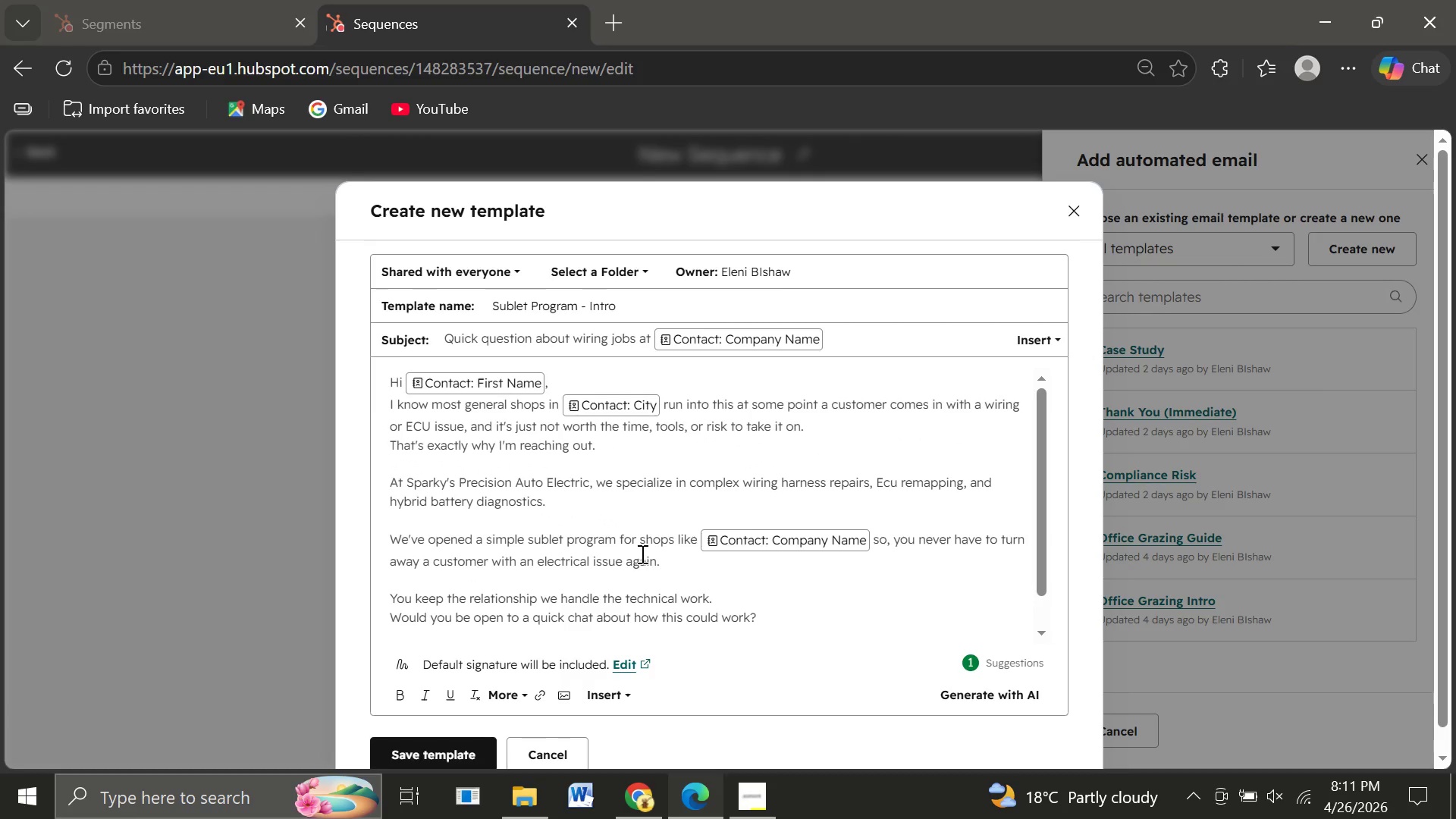 
left_click([432, 748])
 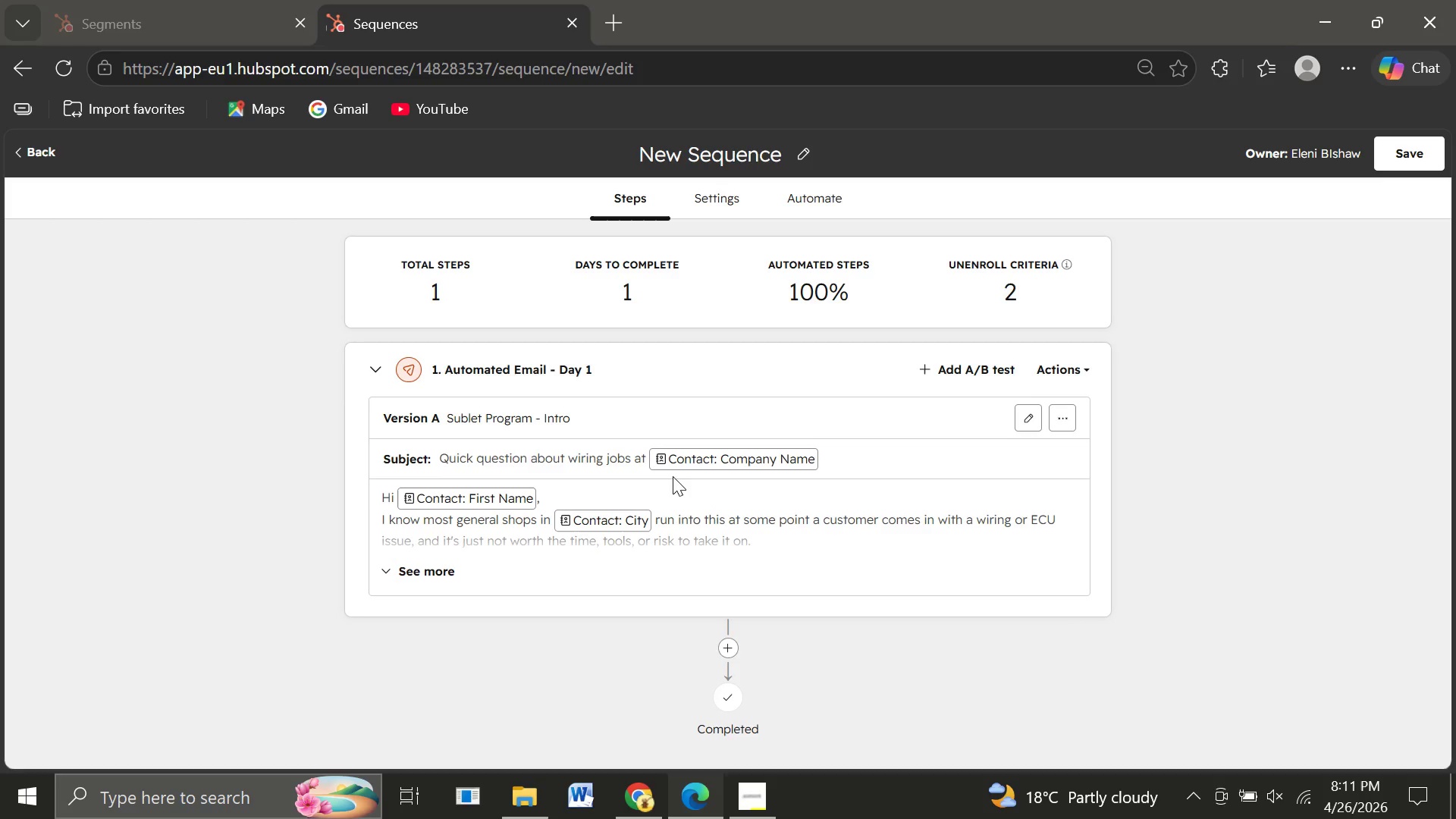 
wait(7.83)
 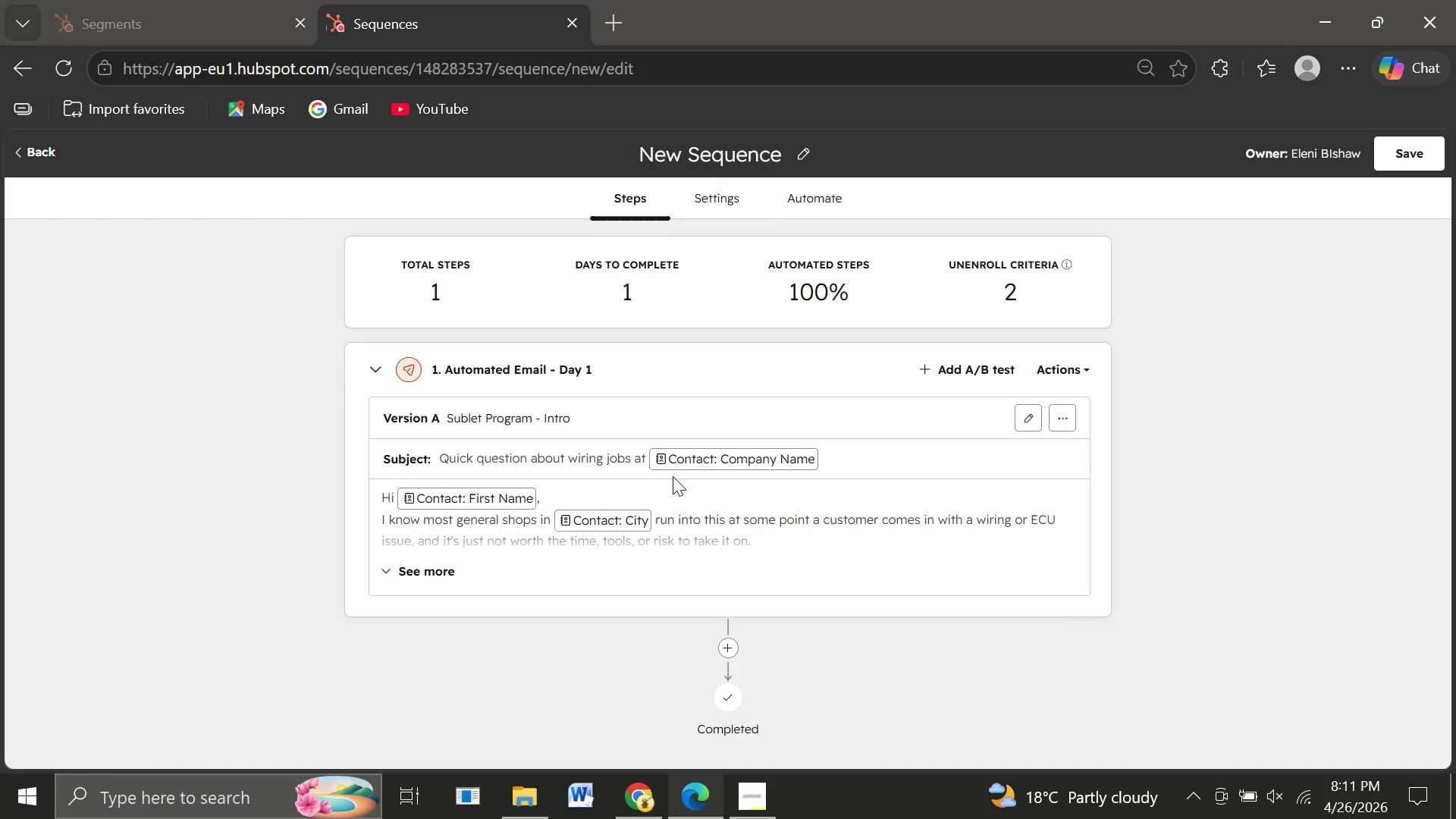 
left_click([729, 646])
 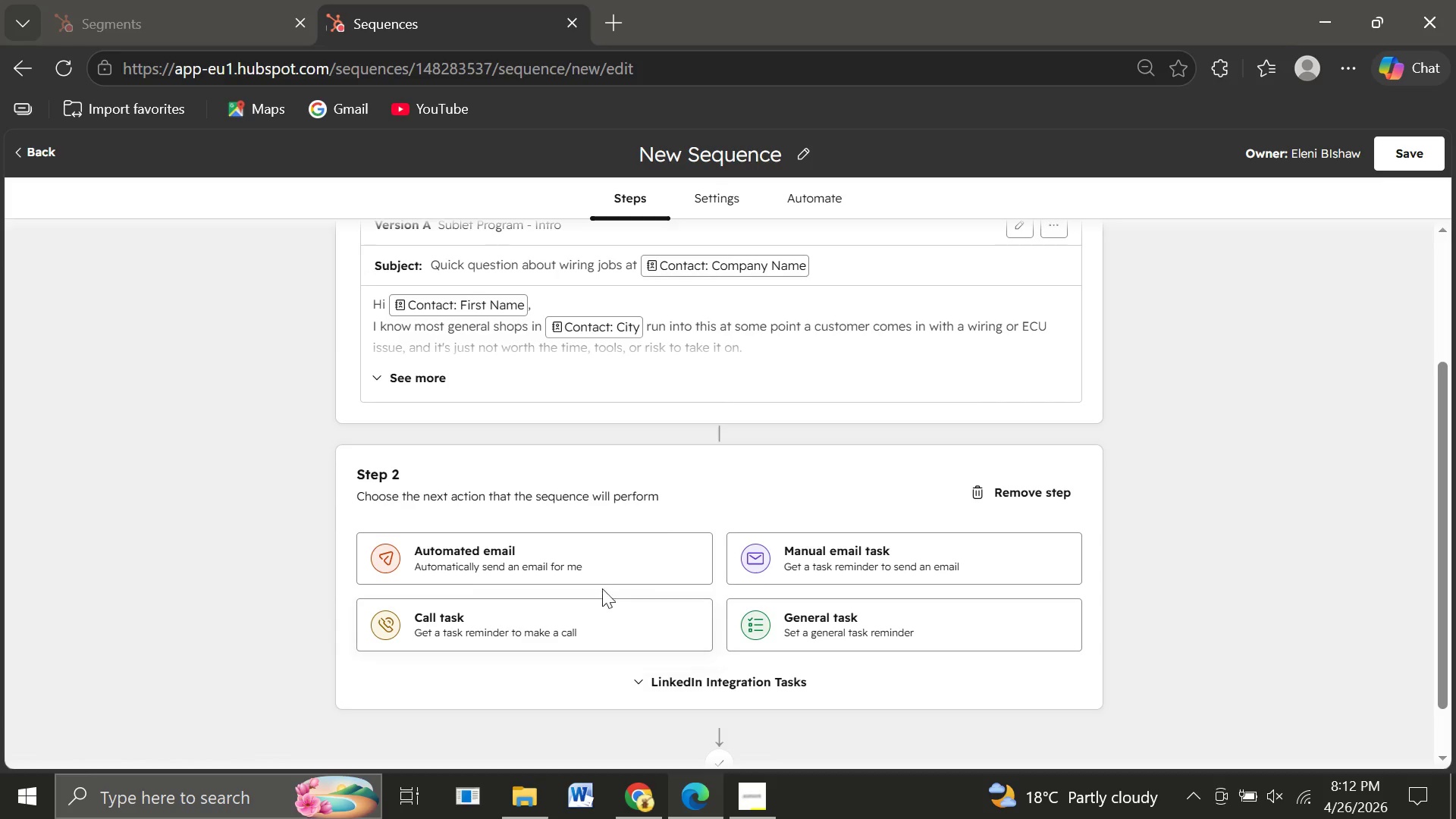 
wait(35.34)
 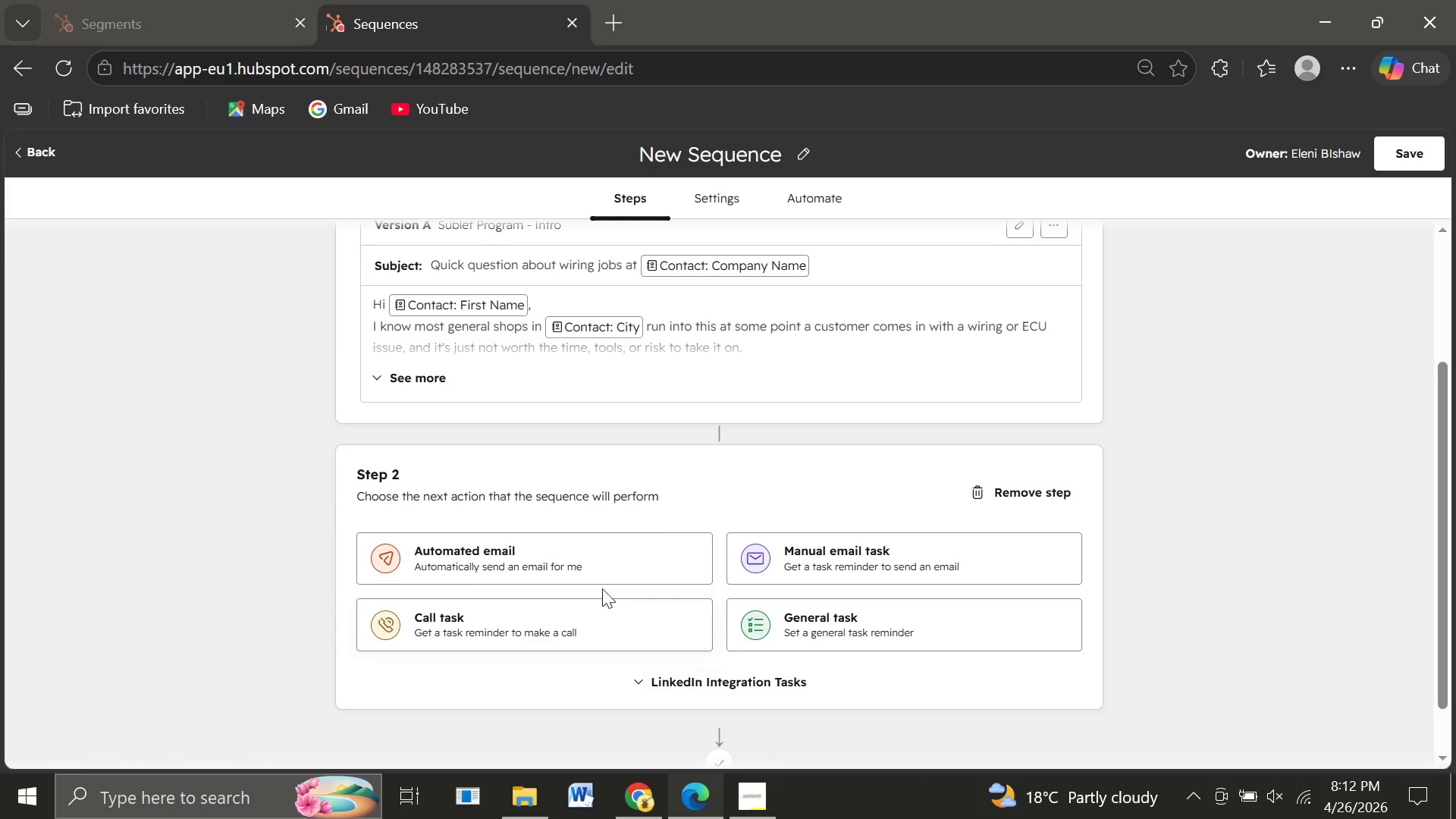 
left_click([548, 629])
 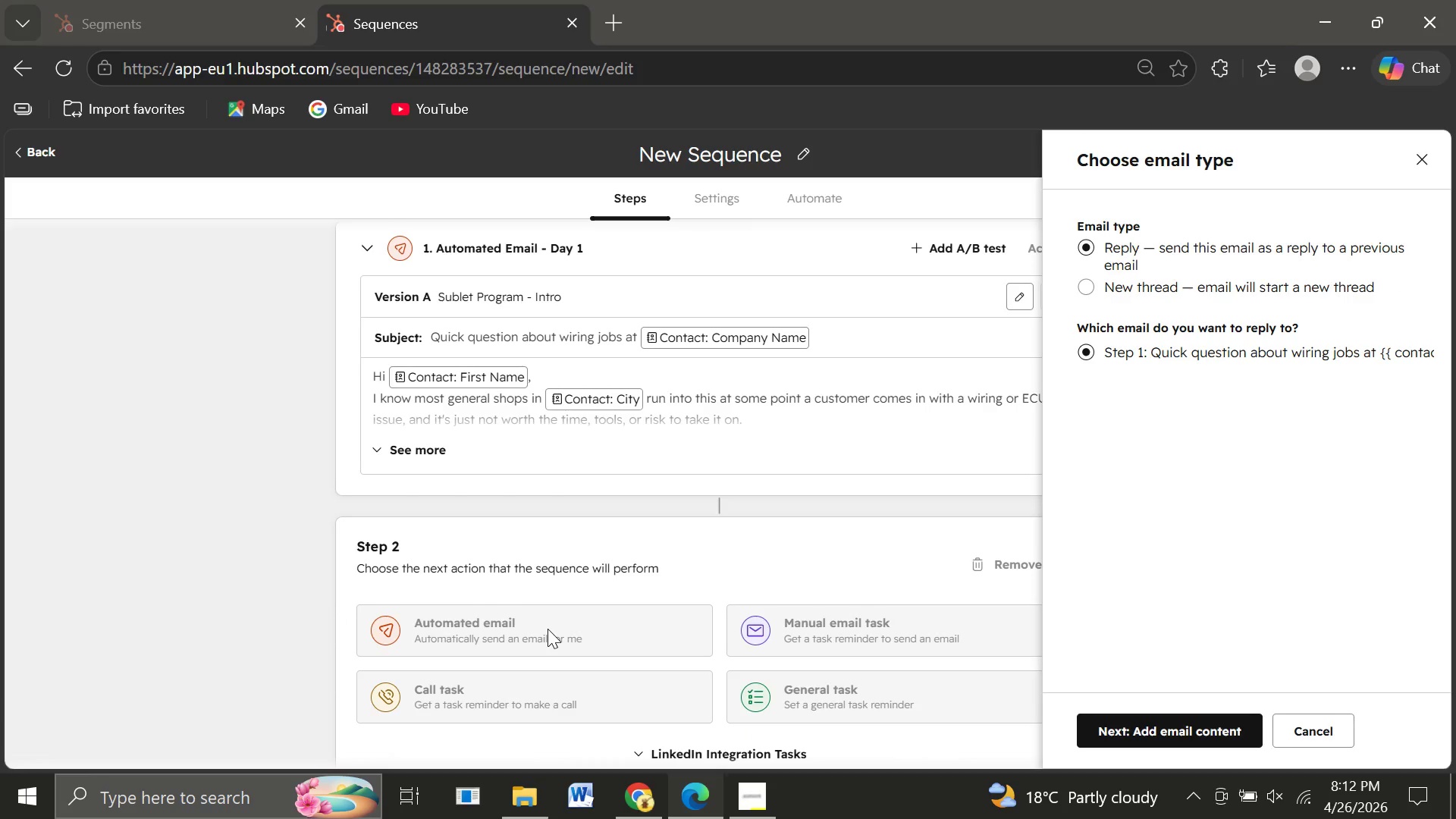 
wait(22.03)
 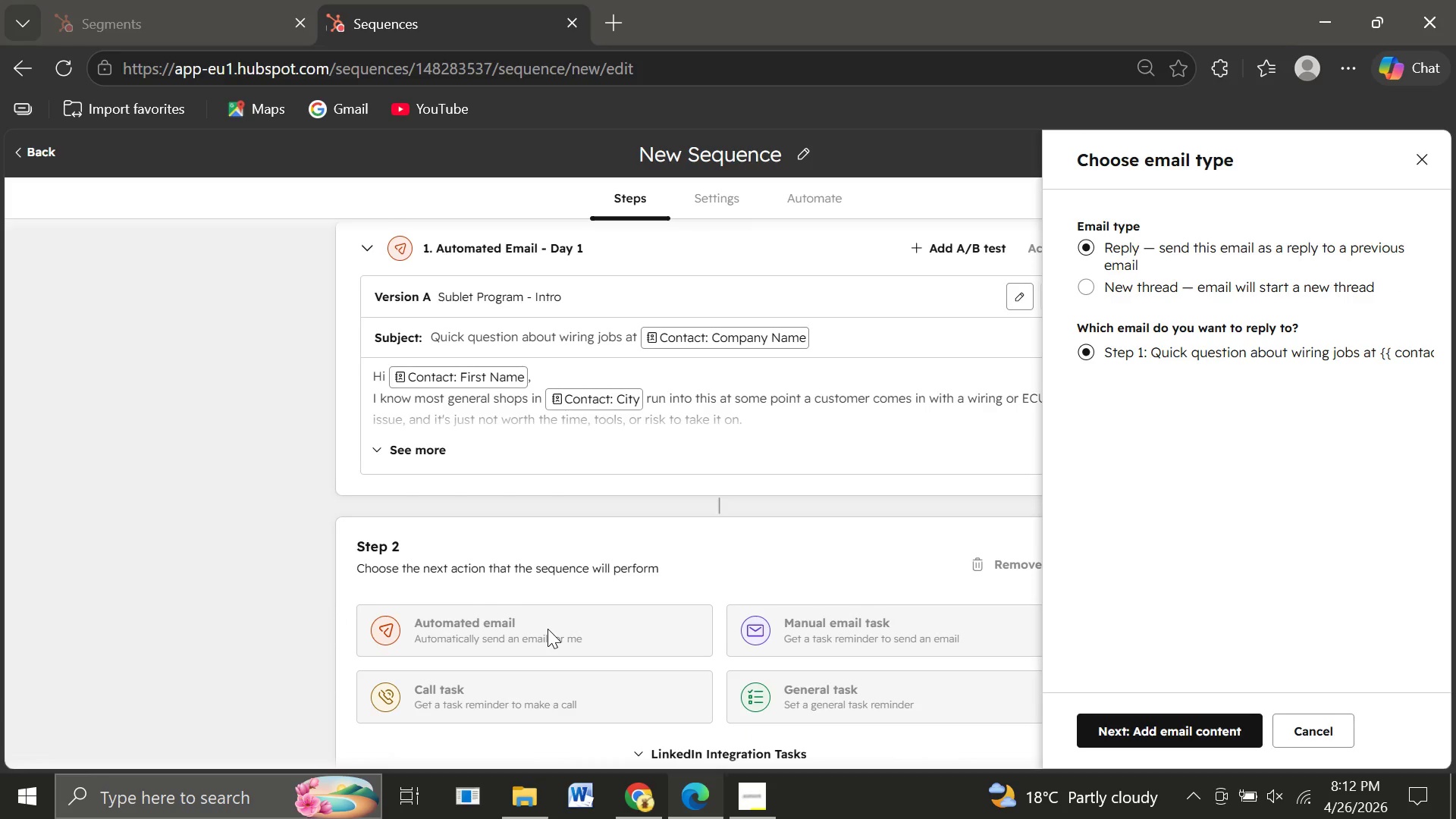 
left_click([1415, 159])
 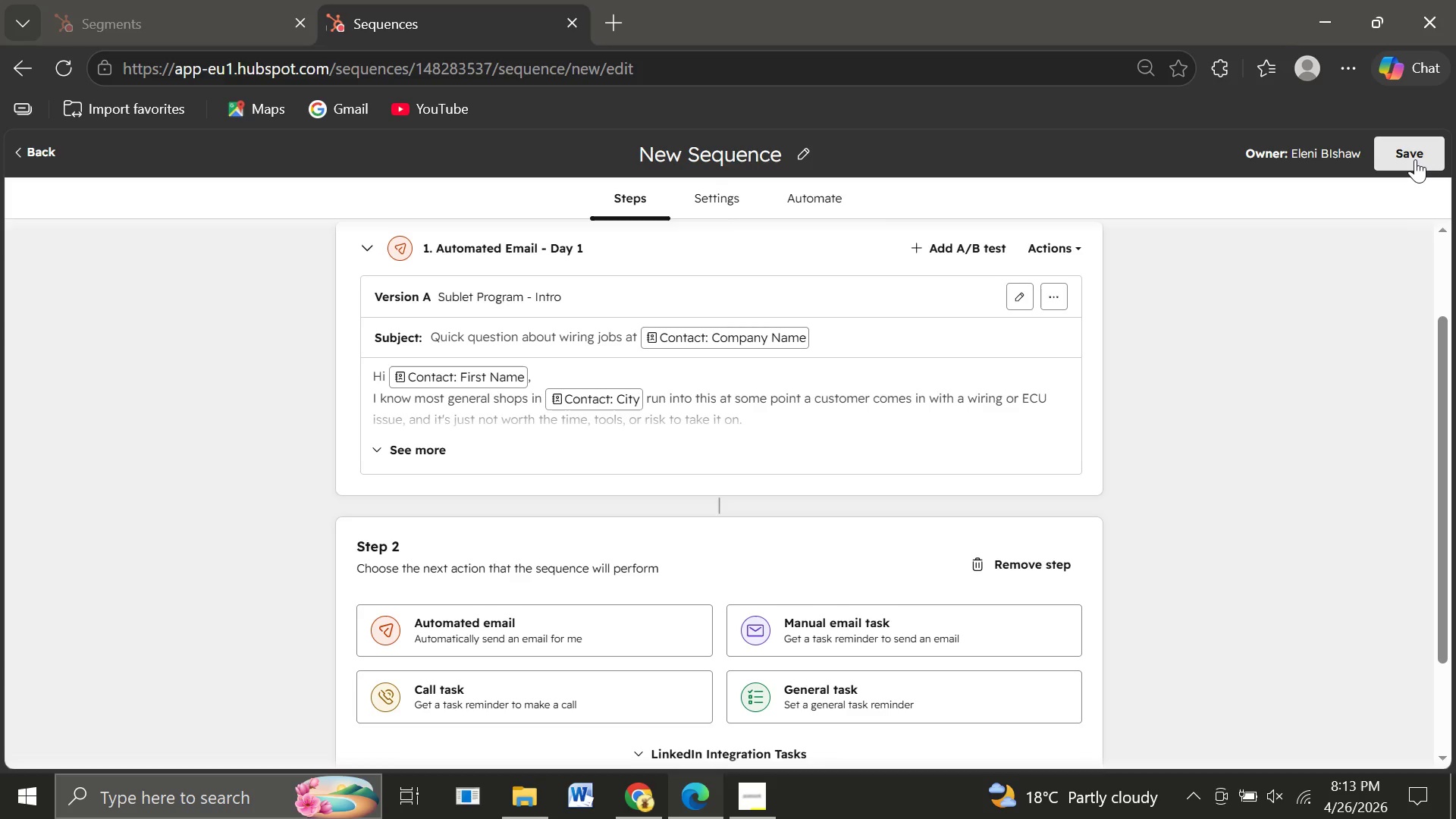 
wait(14.28)
 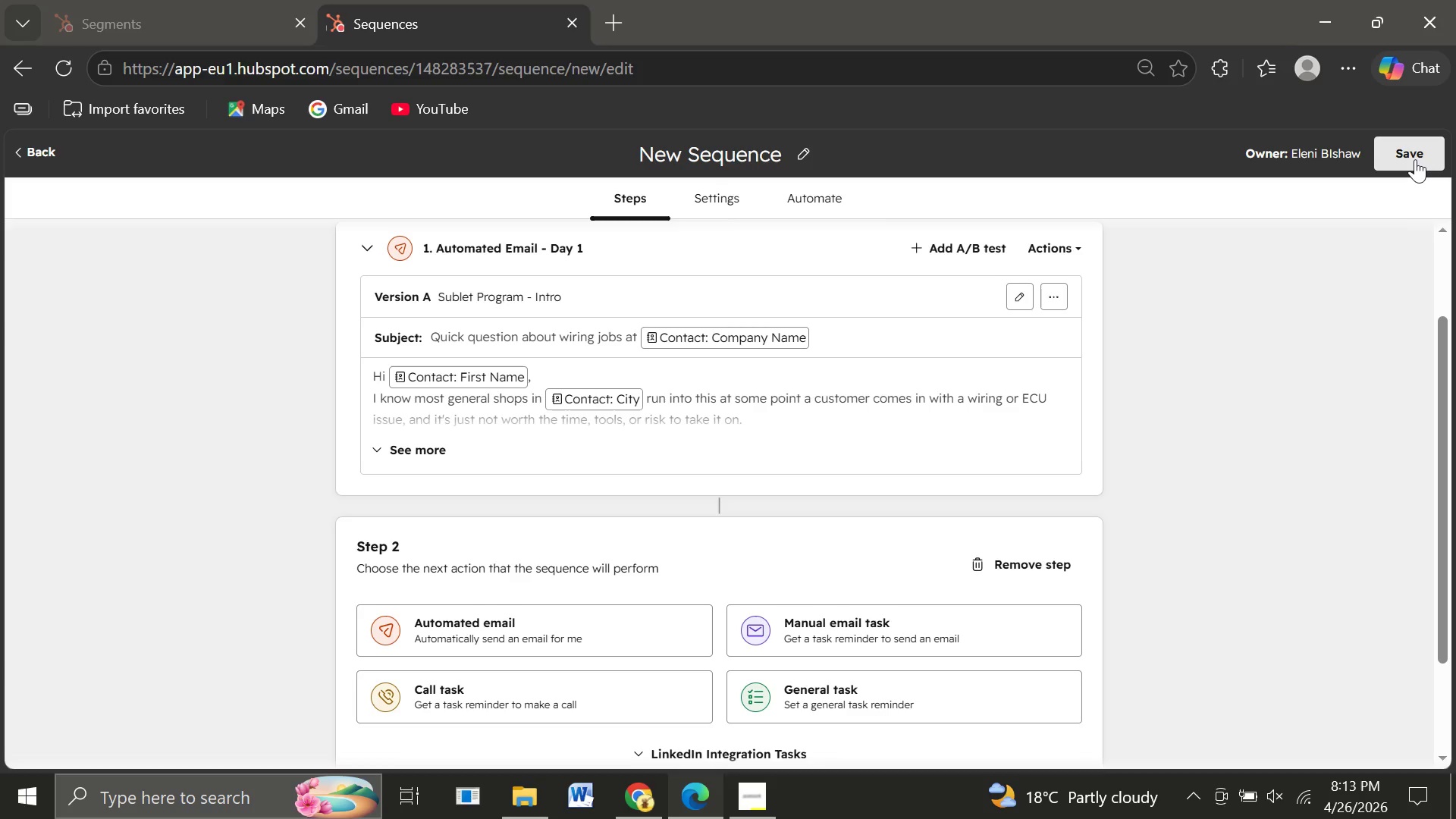 
left_click([501, 510])
 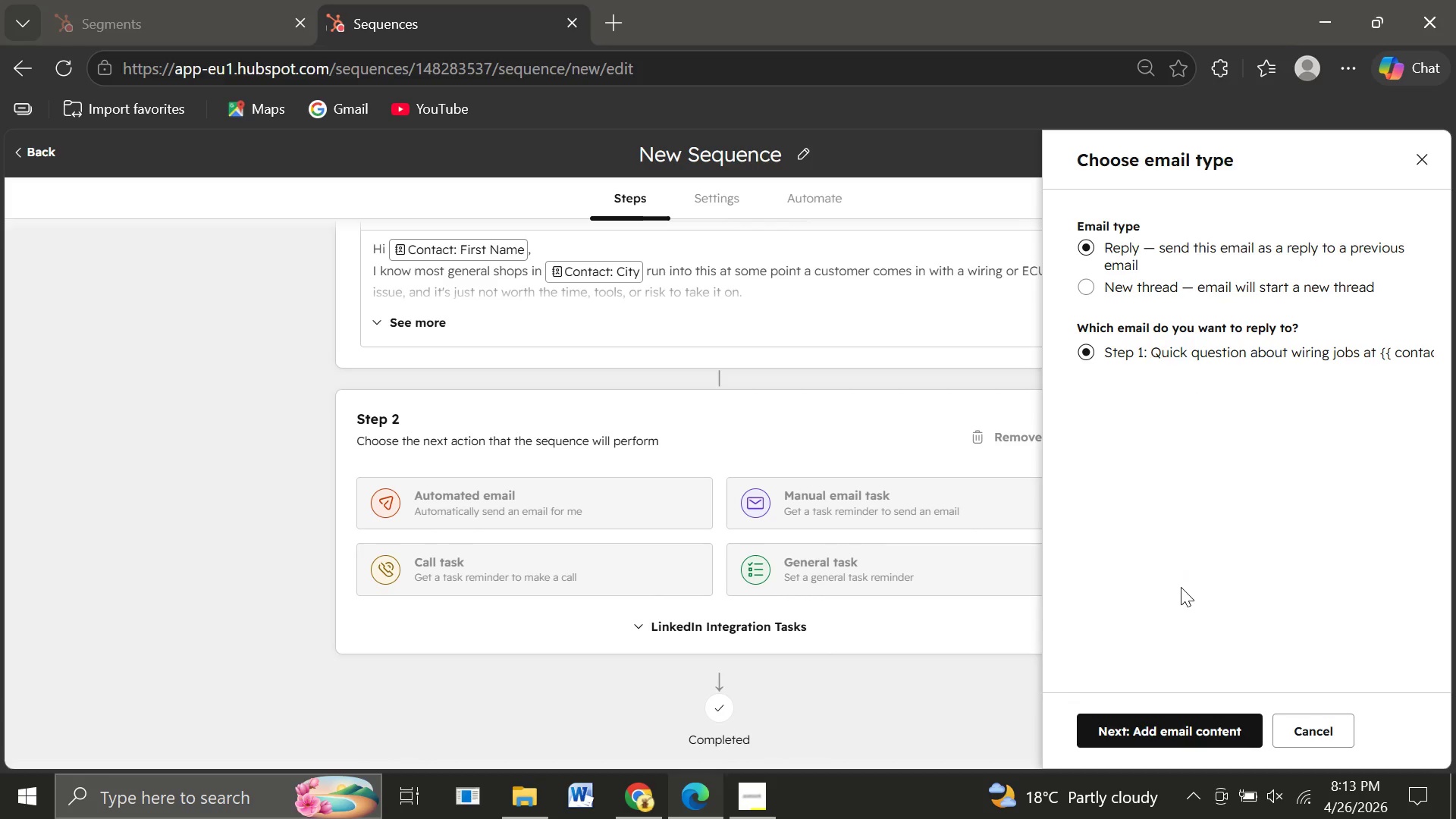 
wait(28.92)
 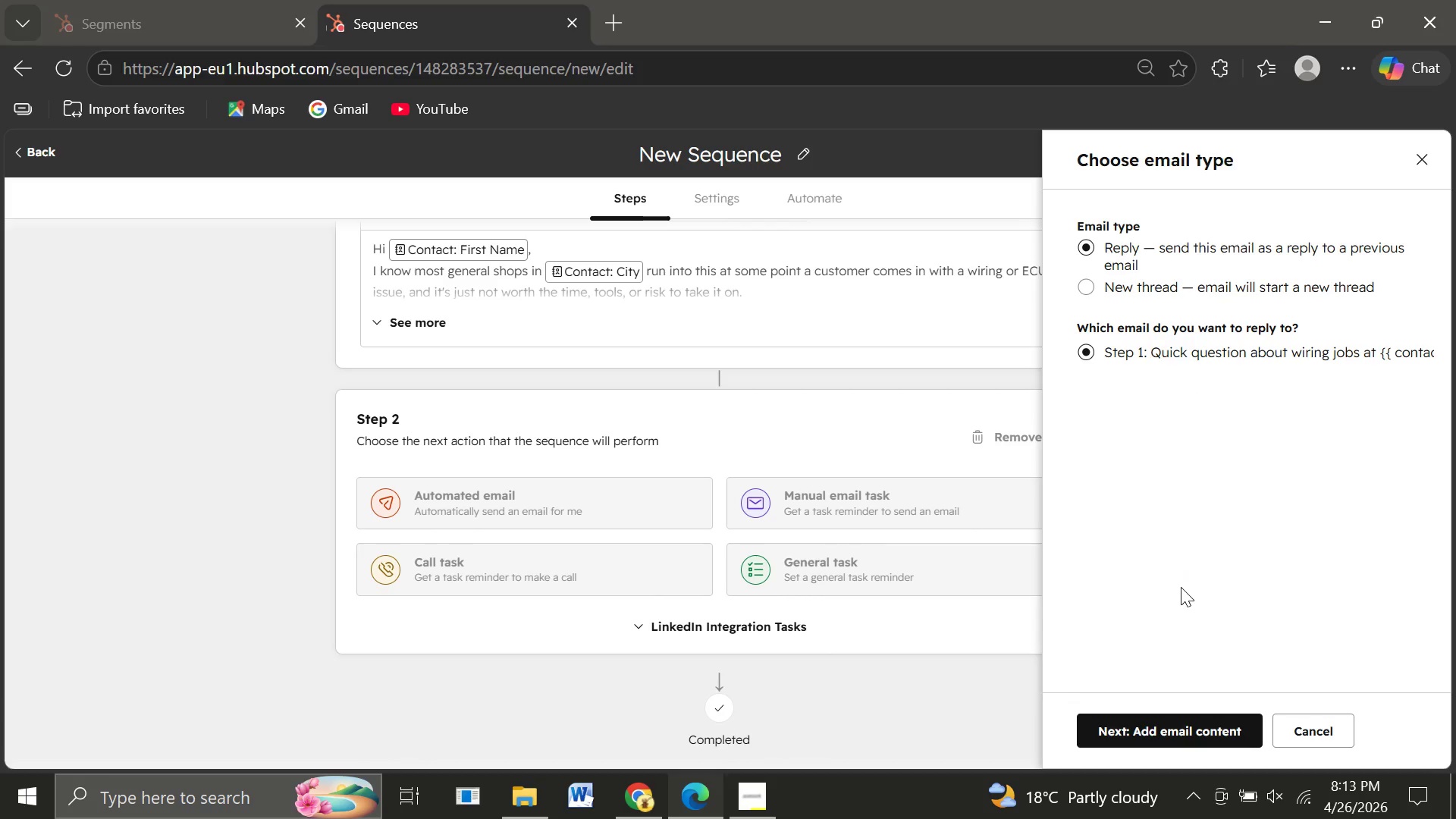 
left_click([1154, 736])
 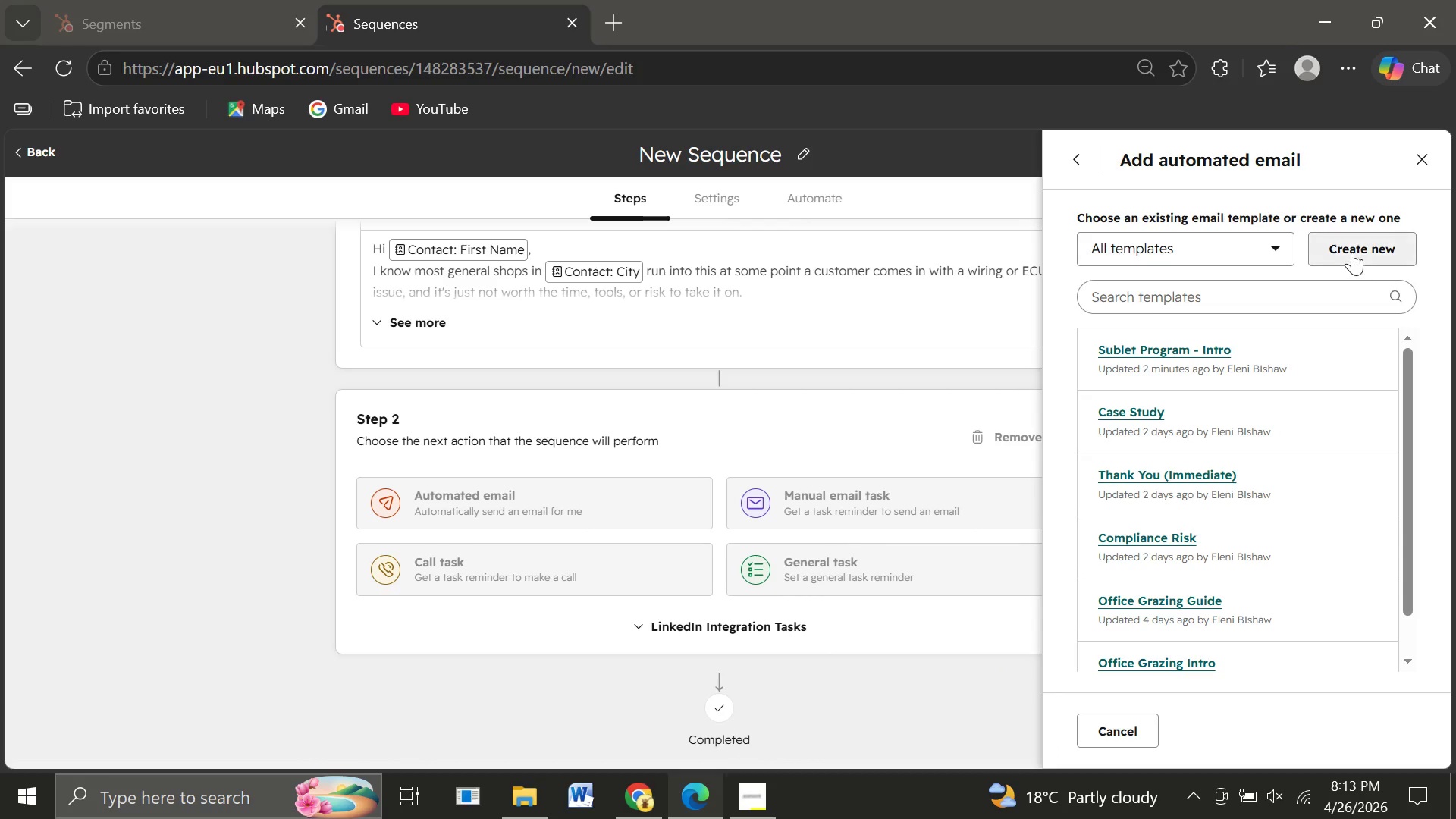 
left_click([1352, 252])
 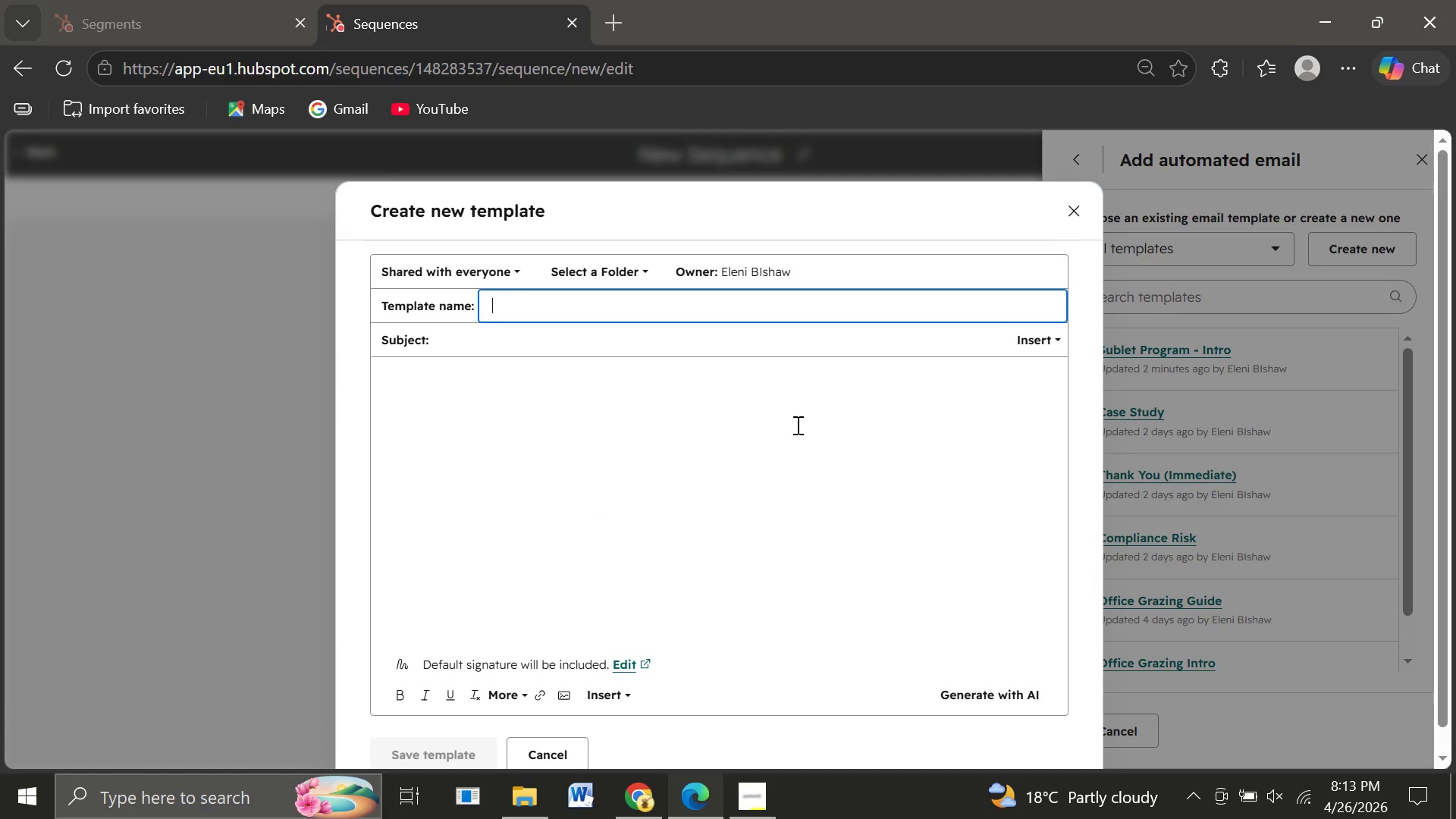 
wait(10.14)
 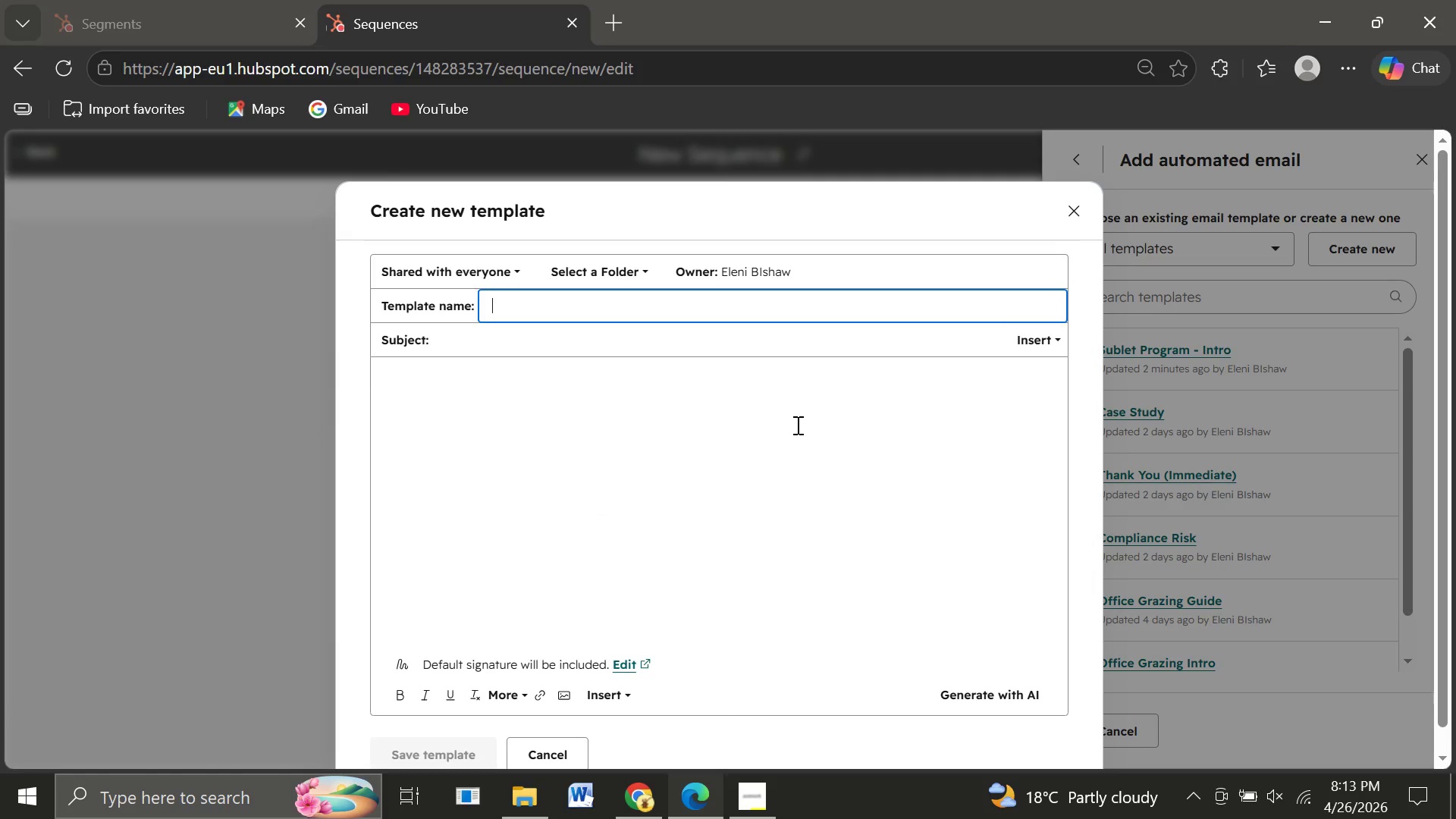 
type(Subt)
key(Backspace)
type(let Program - Follow-up)
 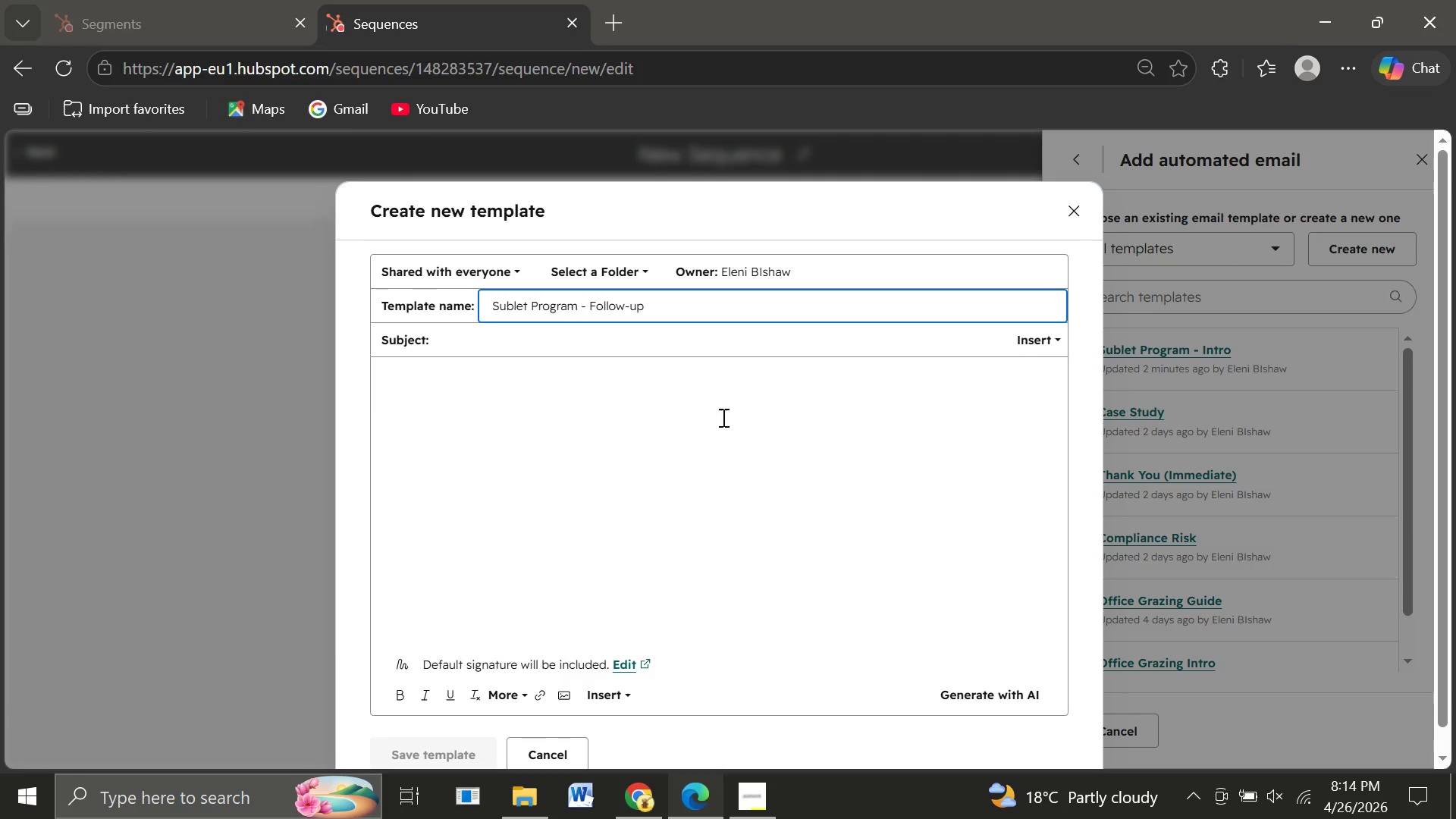 
left_click([469, 349])
 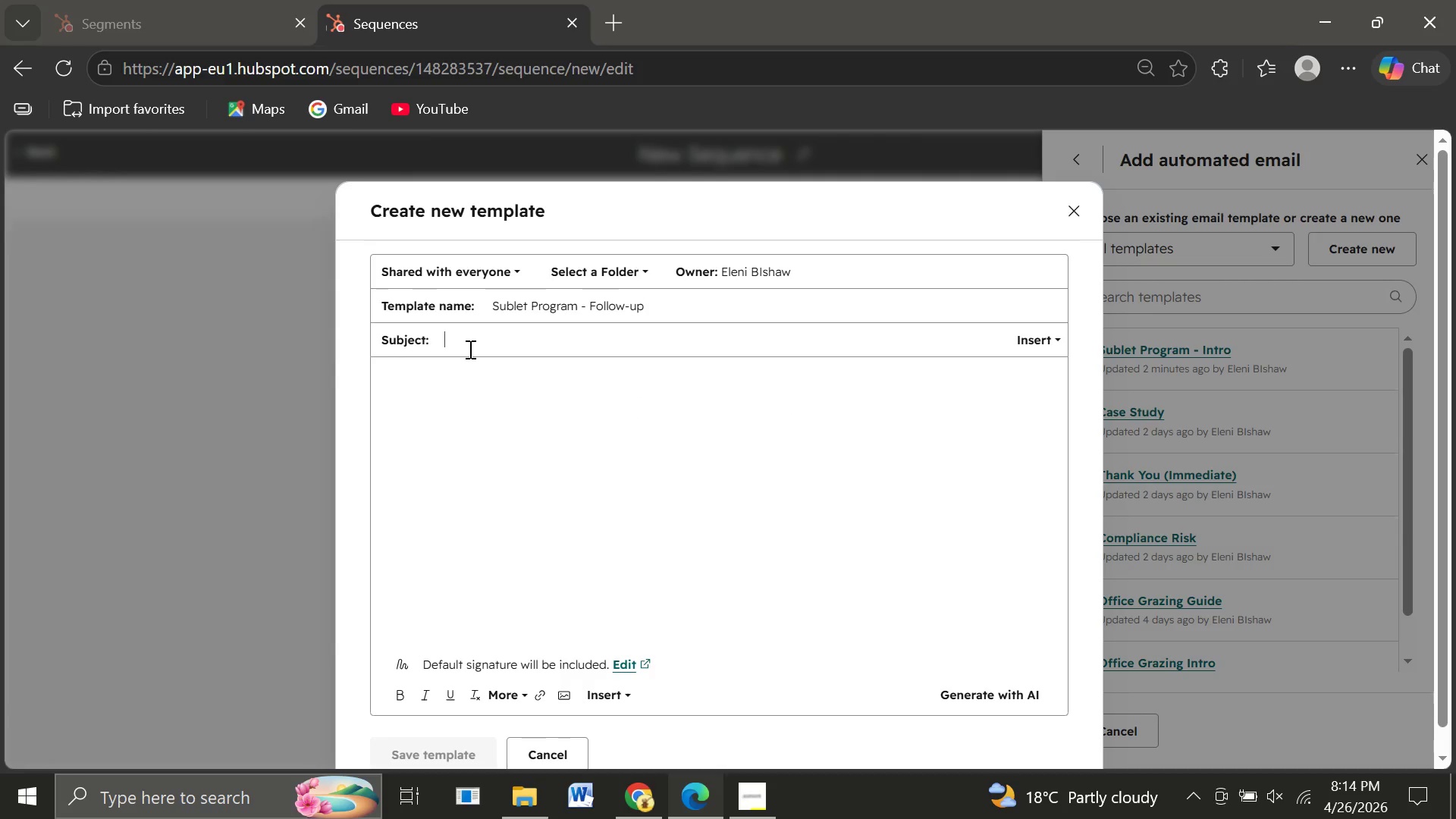 
wait(8.0)
 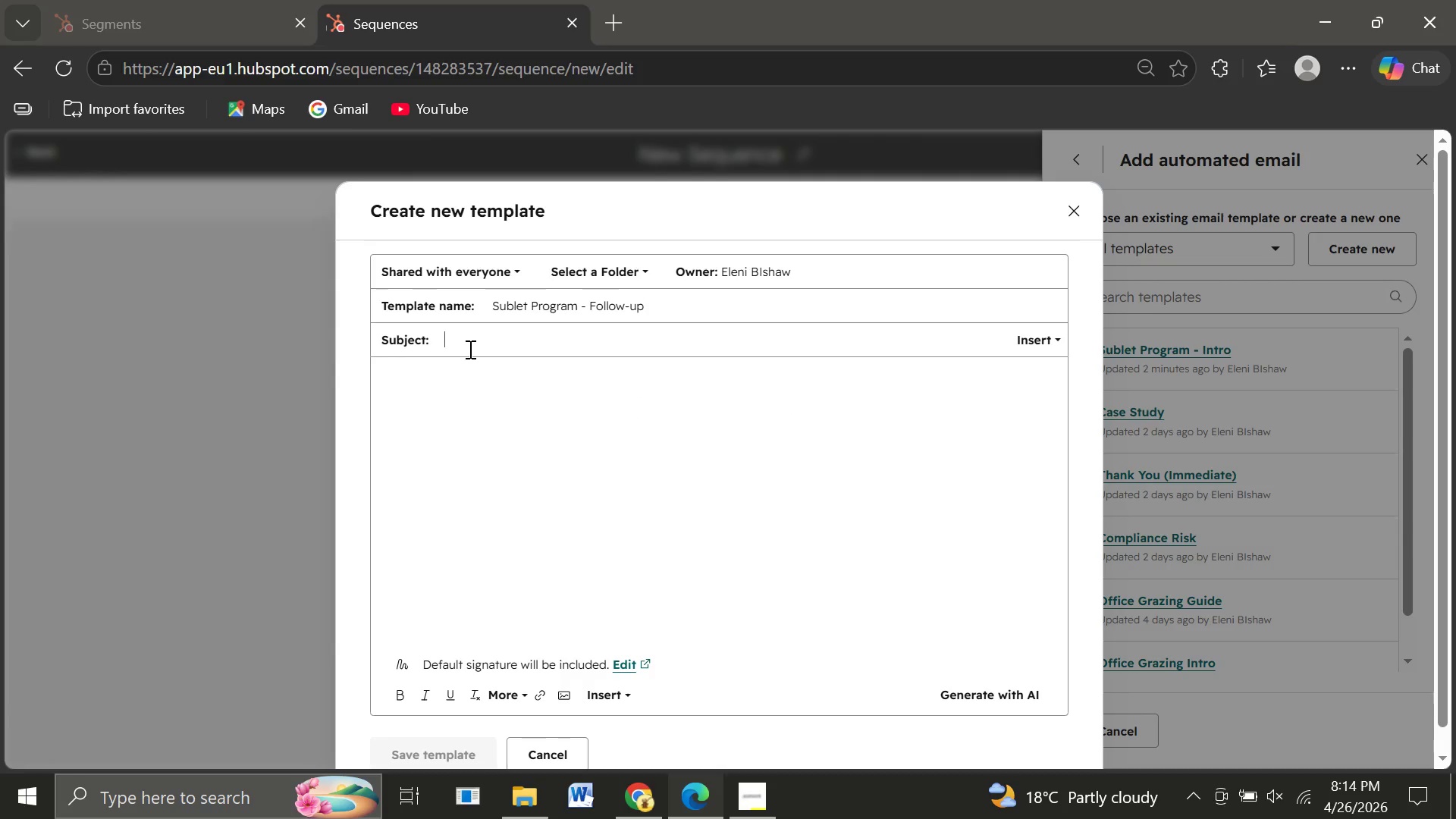 
type(Wiring jon)
key(Backspace)
type(bs ay )
 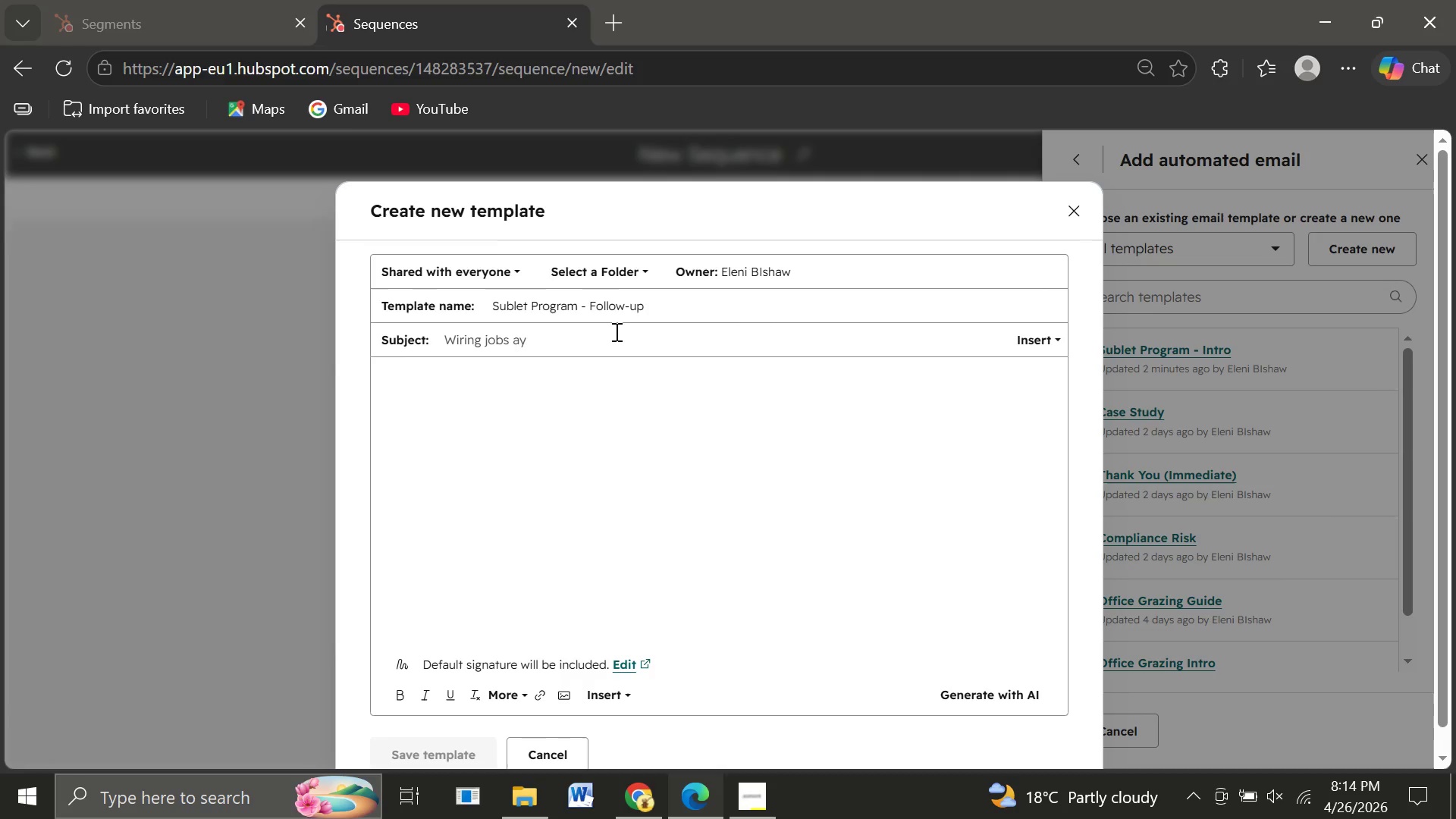 
key(Backspace)
 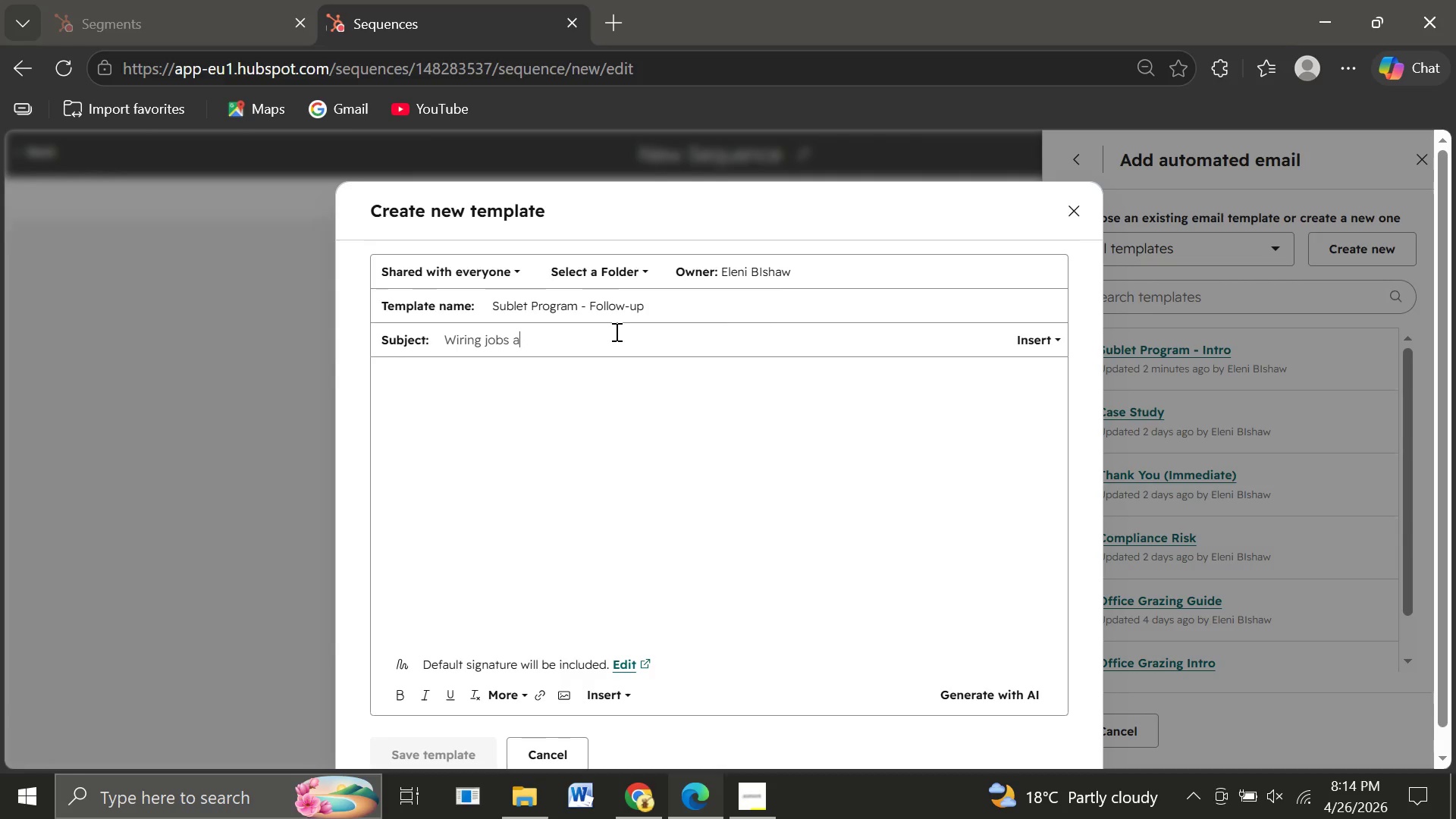 
key(Backspace)
 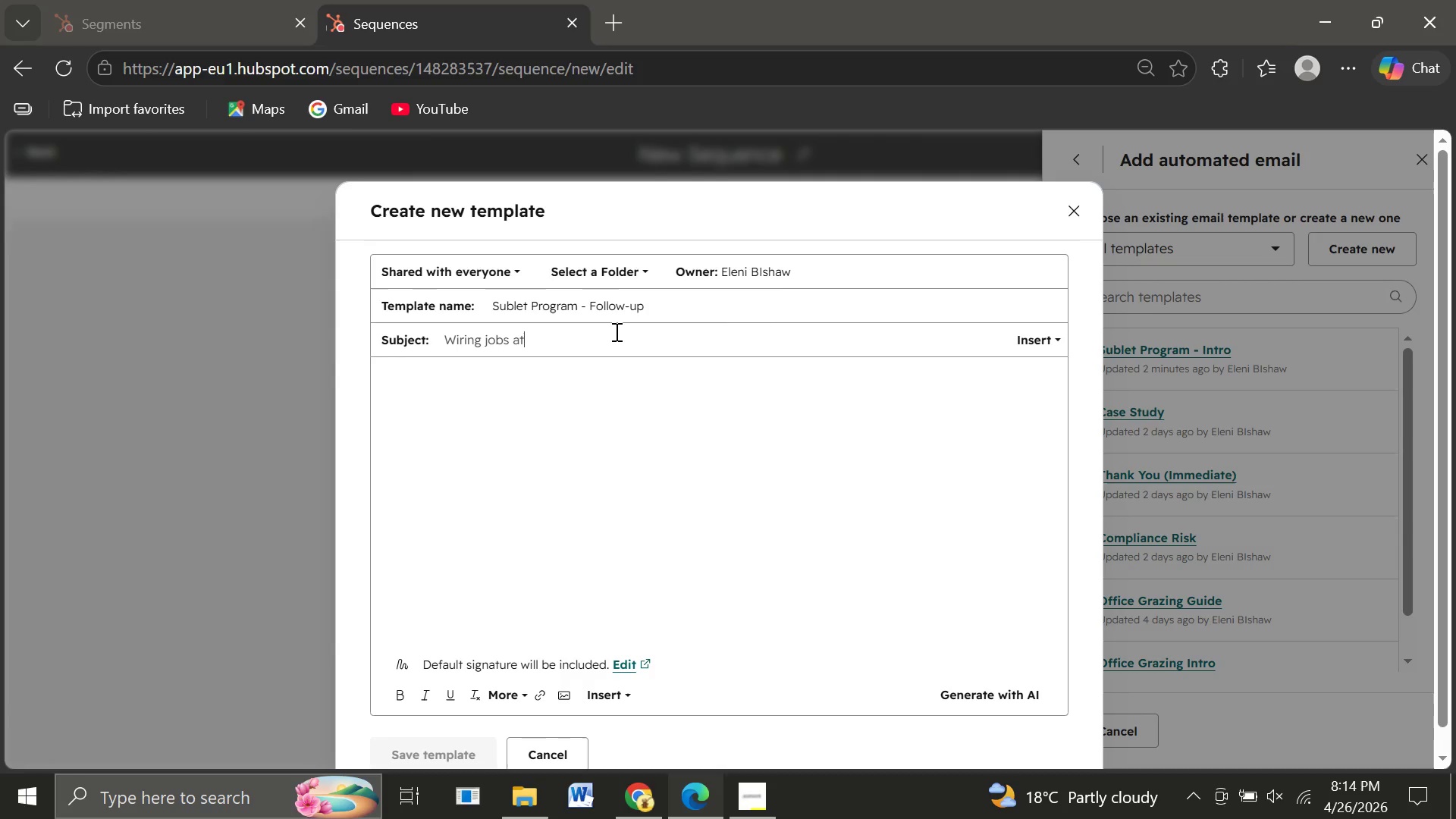 
key(T)
 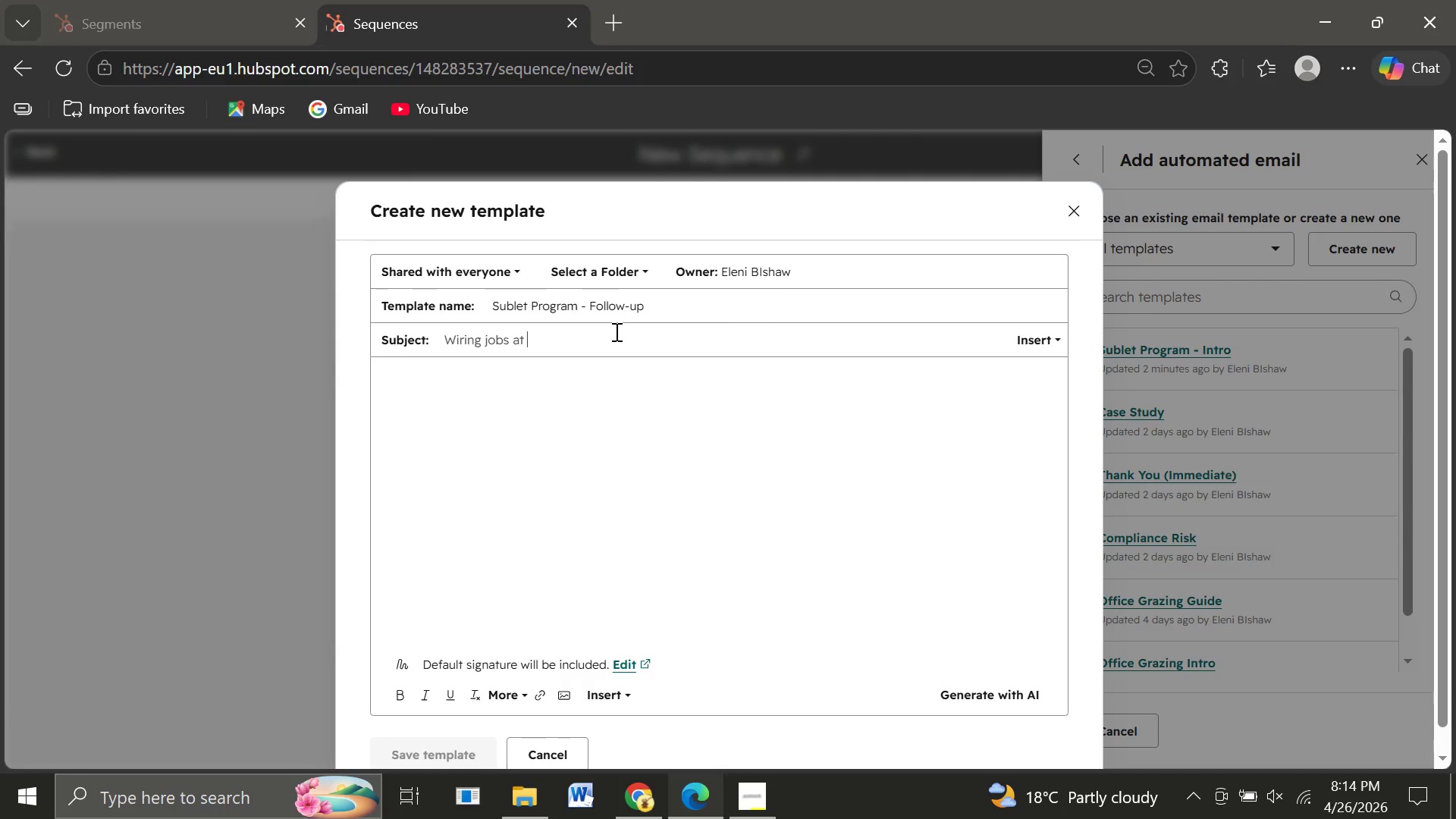 
key(Space)
 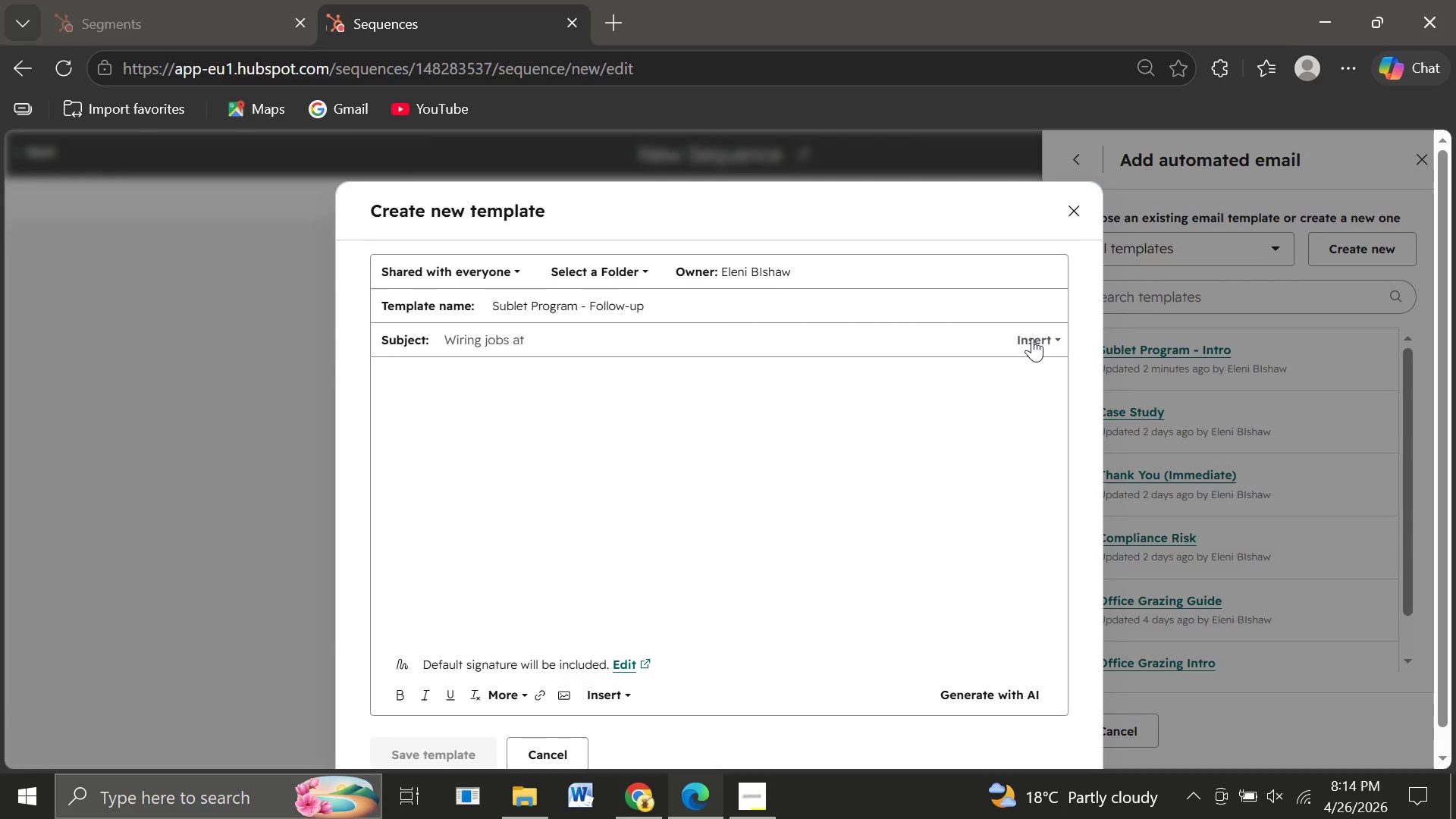 
left_click([1032, 338])
 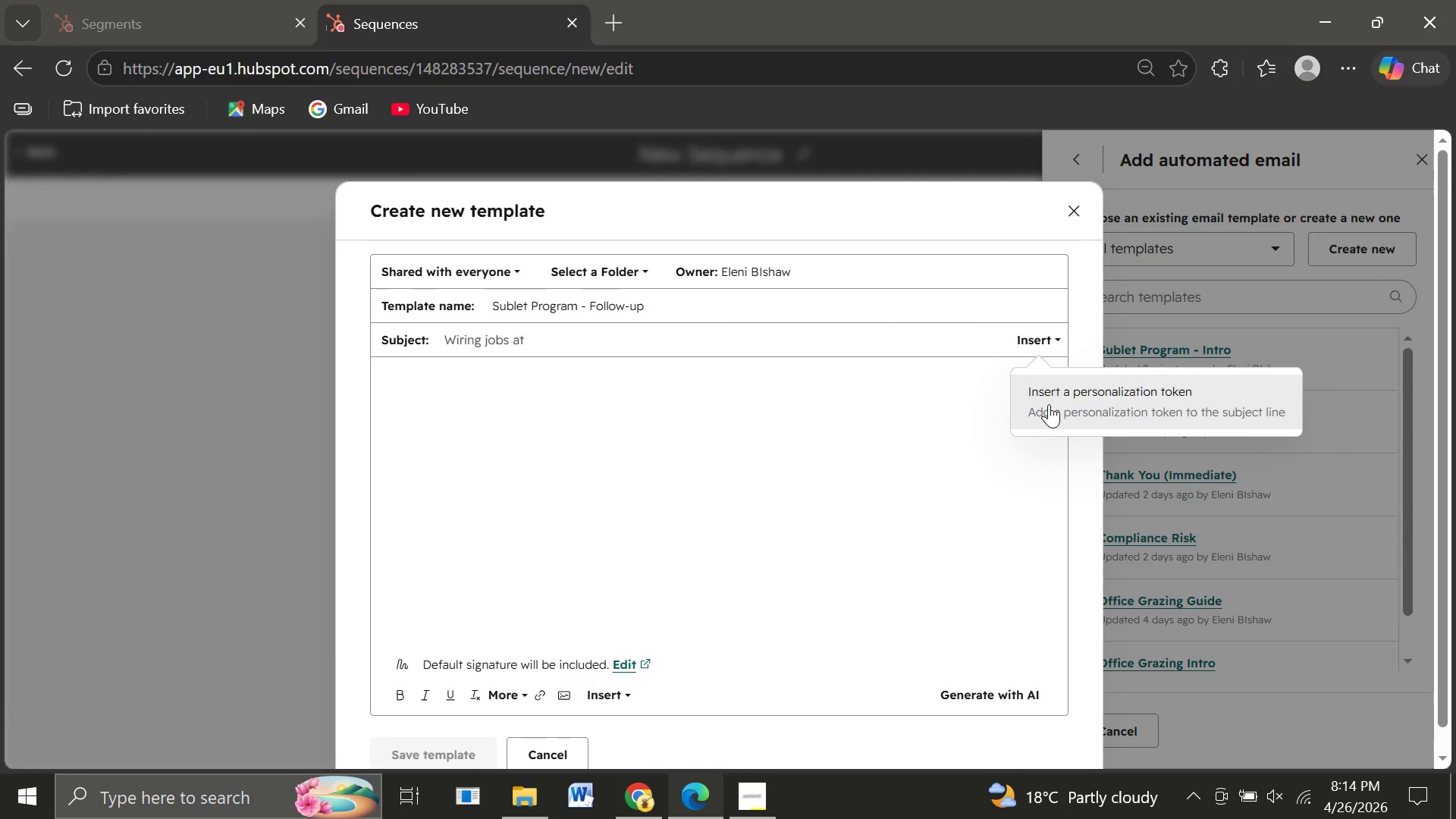 
left_click([1049, 404])
 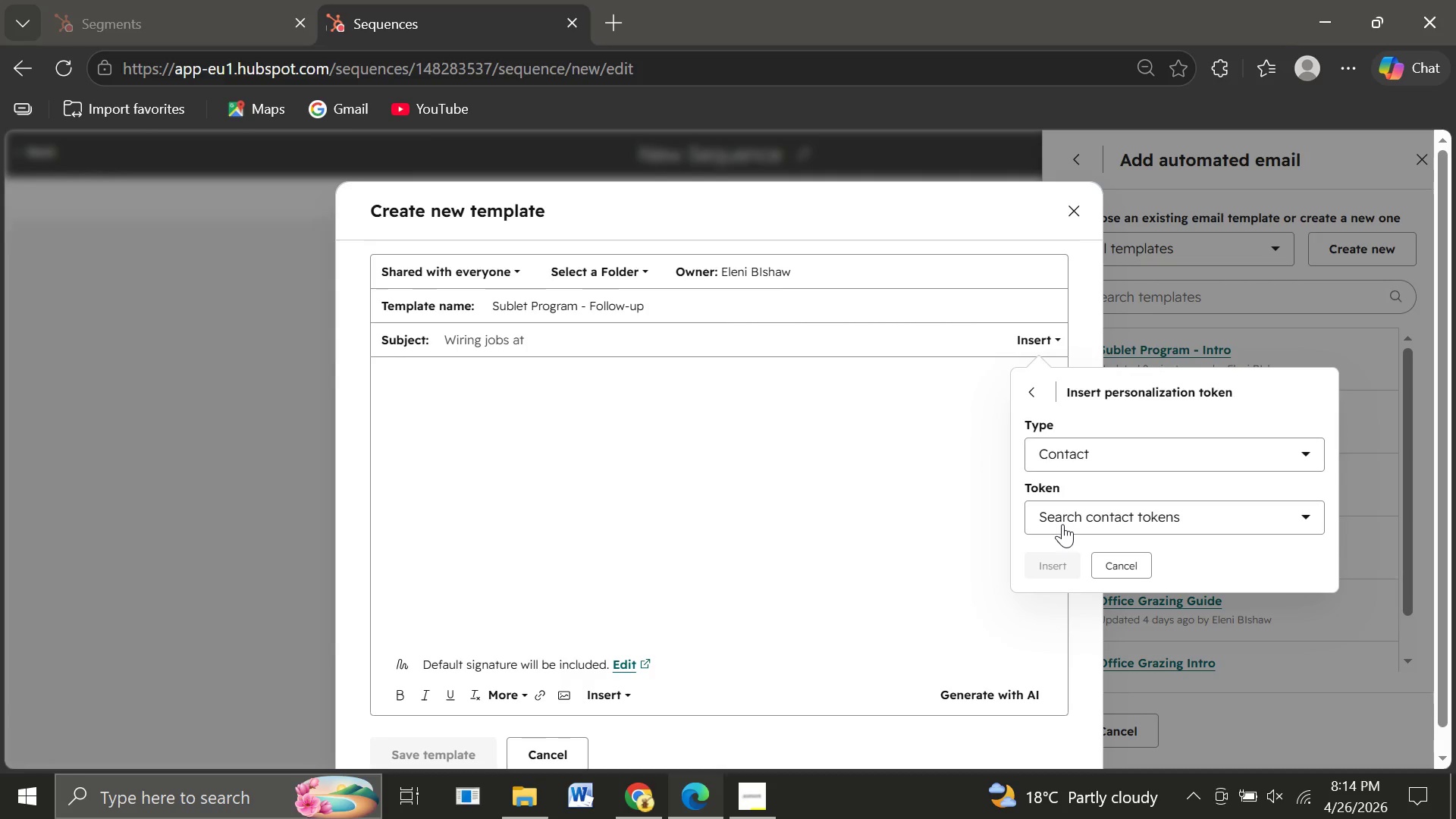 
left_click([1062, 524])
 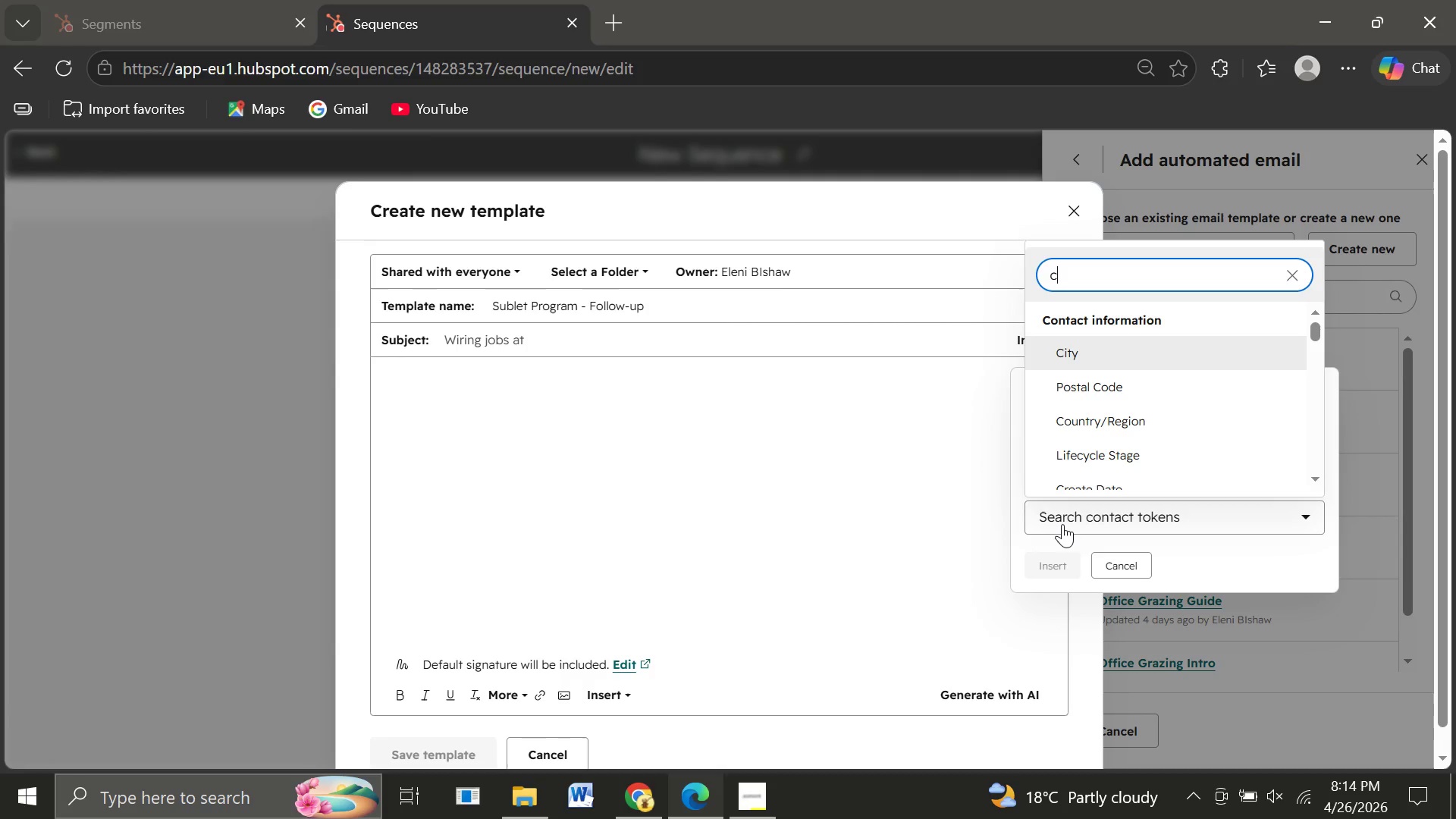 
type(com)
 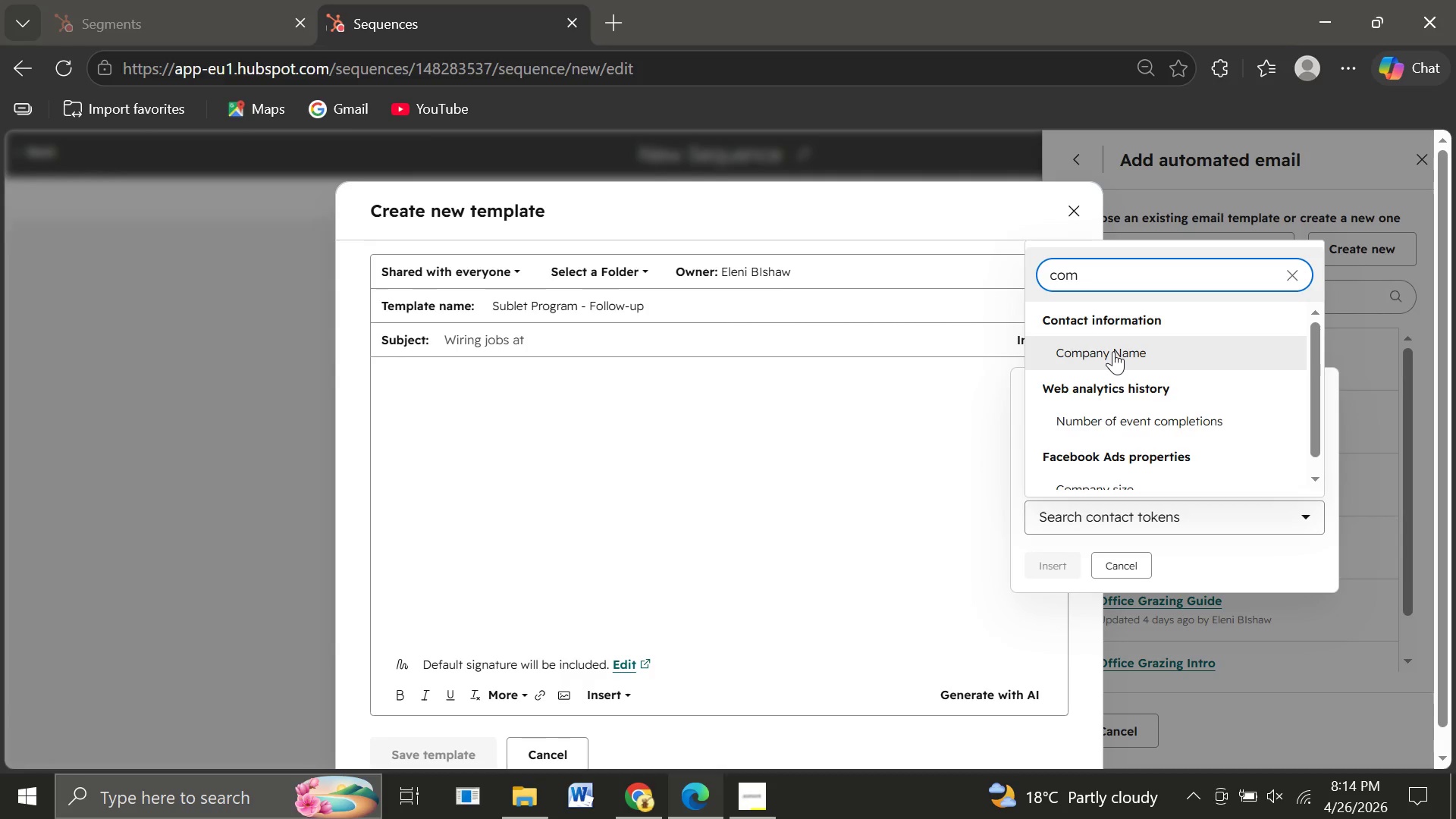 
left_click([1113, 351])
 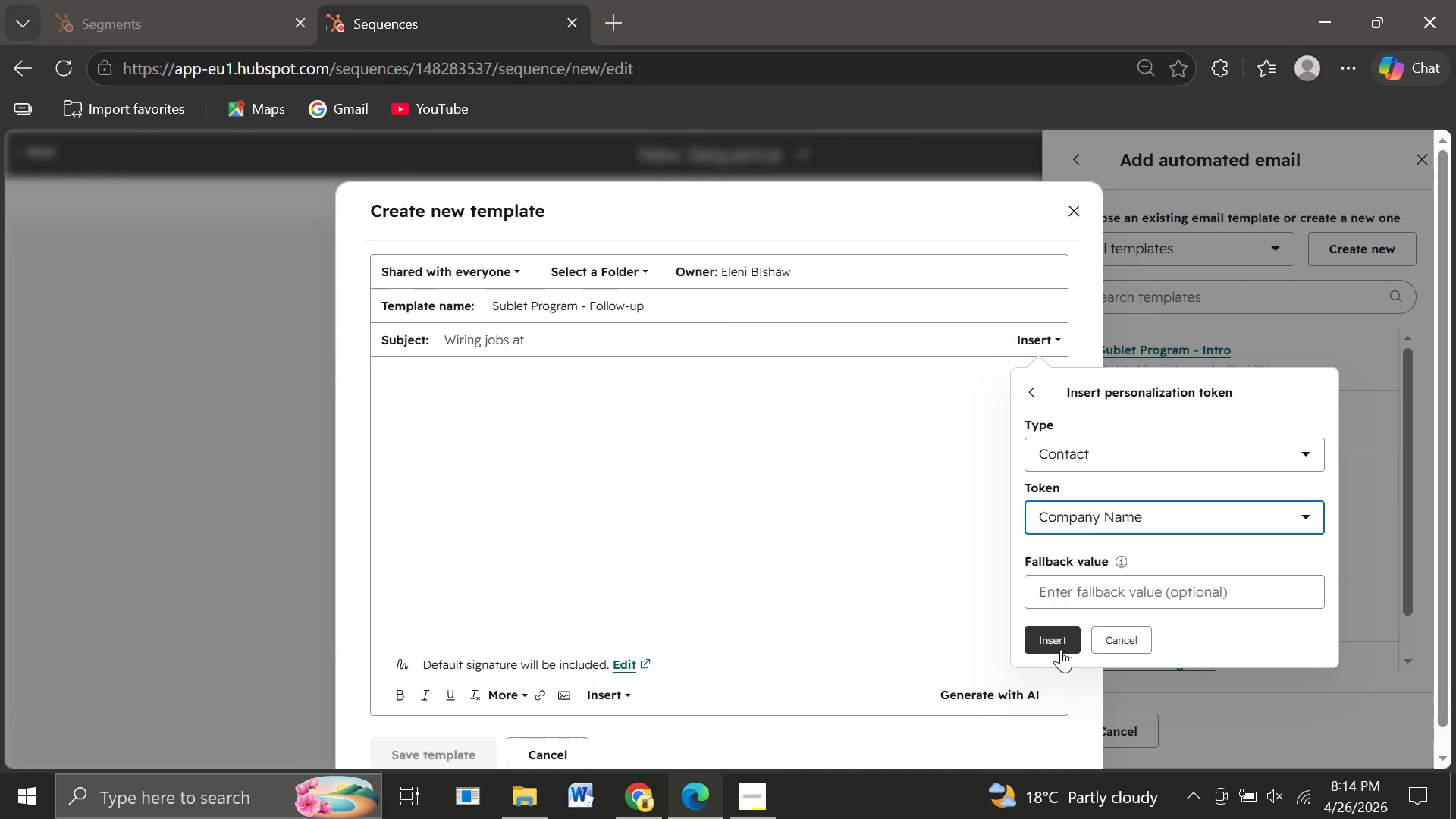 
left_click([1061, 649])
 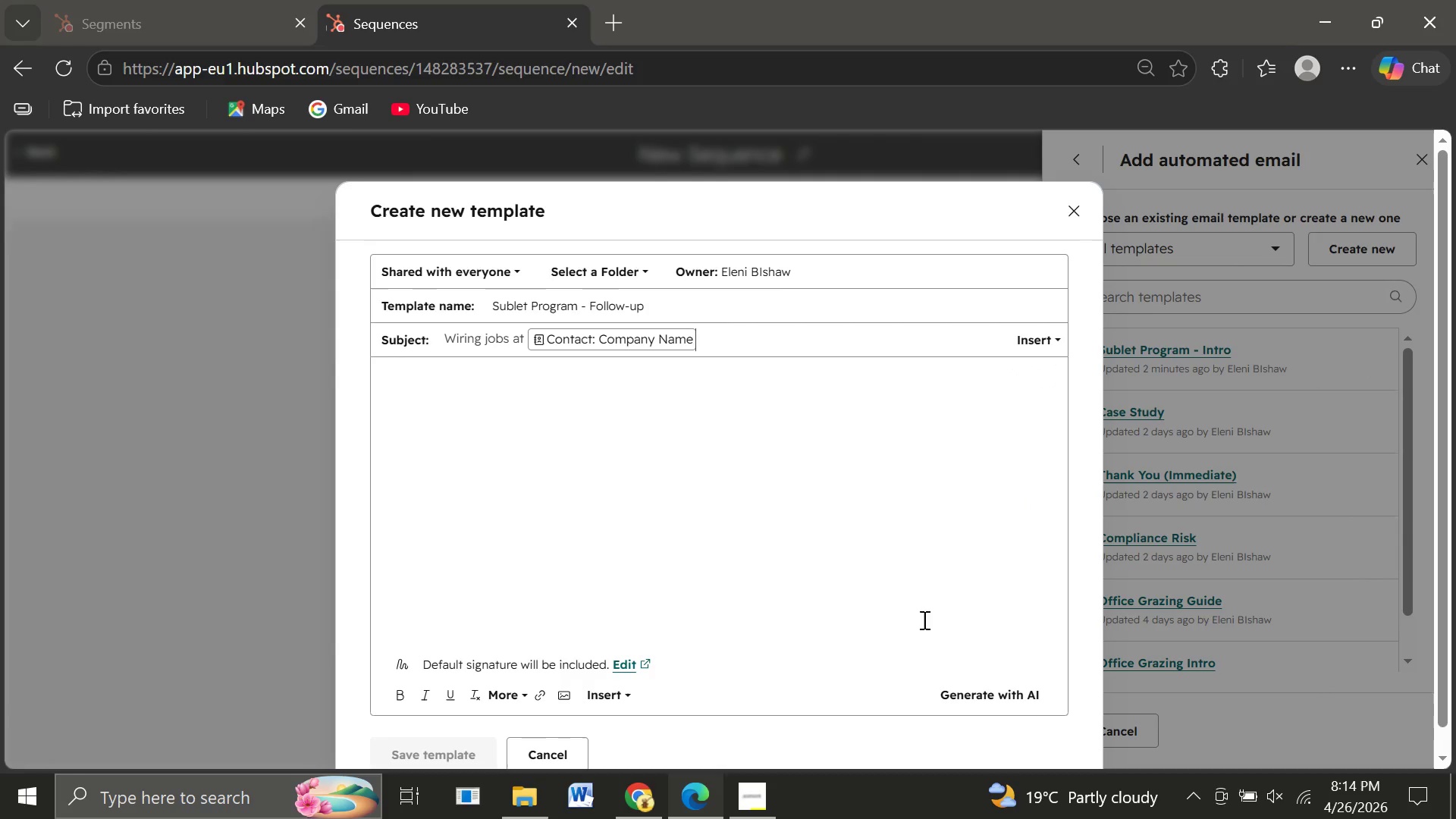 
wait(6.06)
 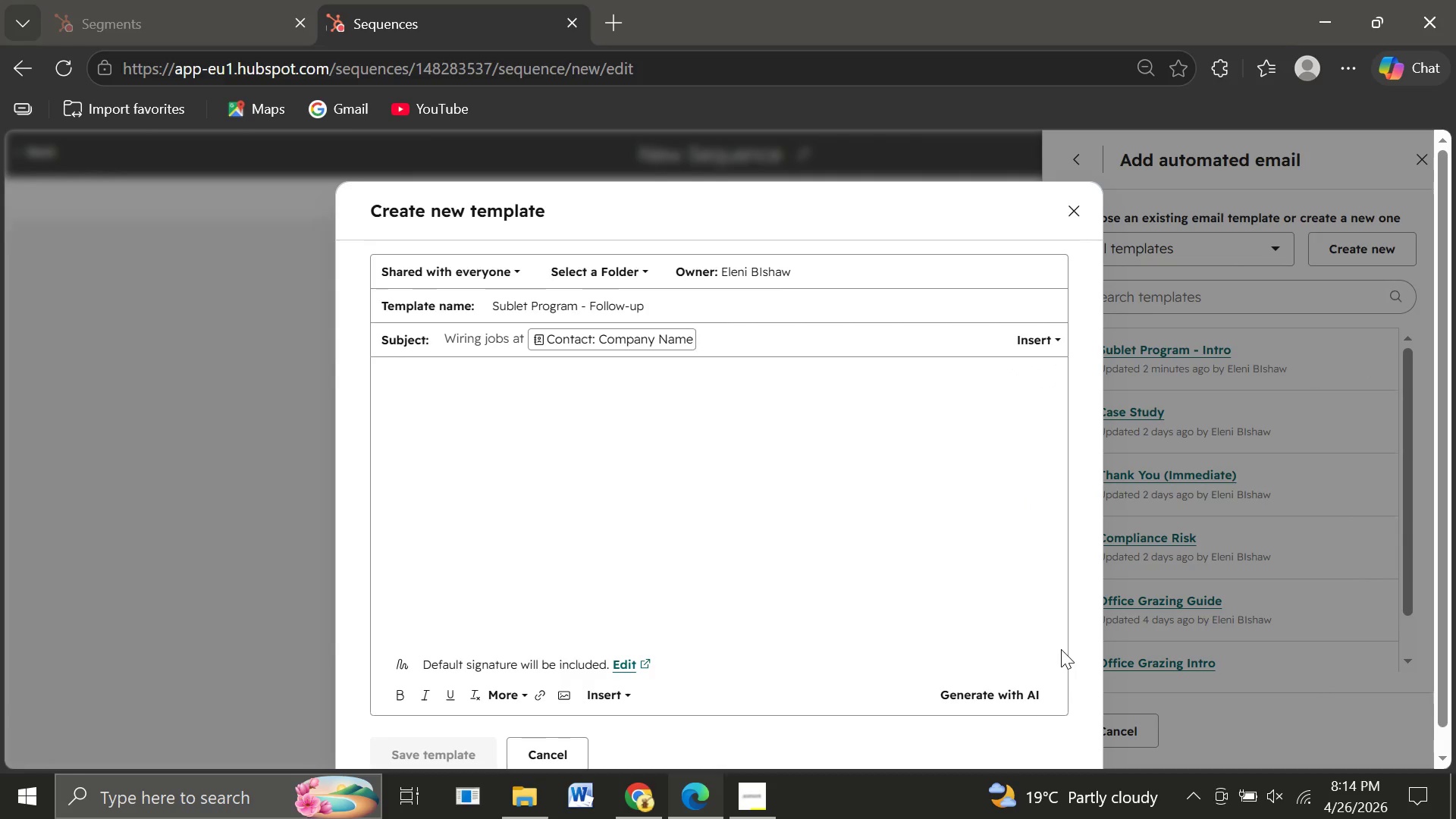 
left_click([394, 395])
 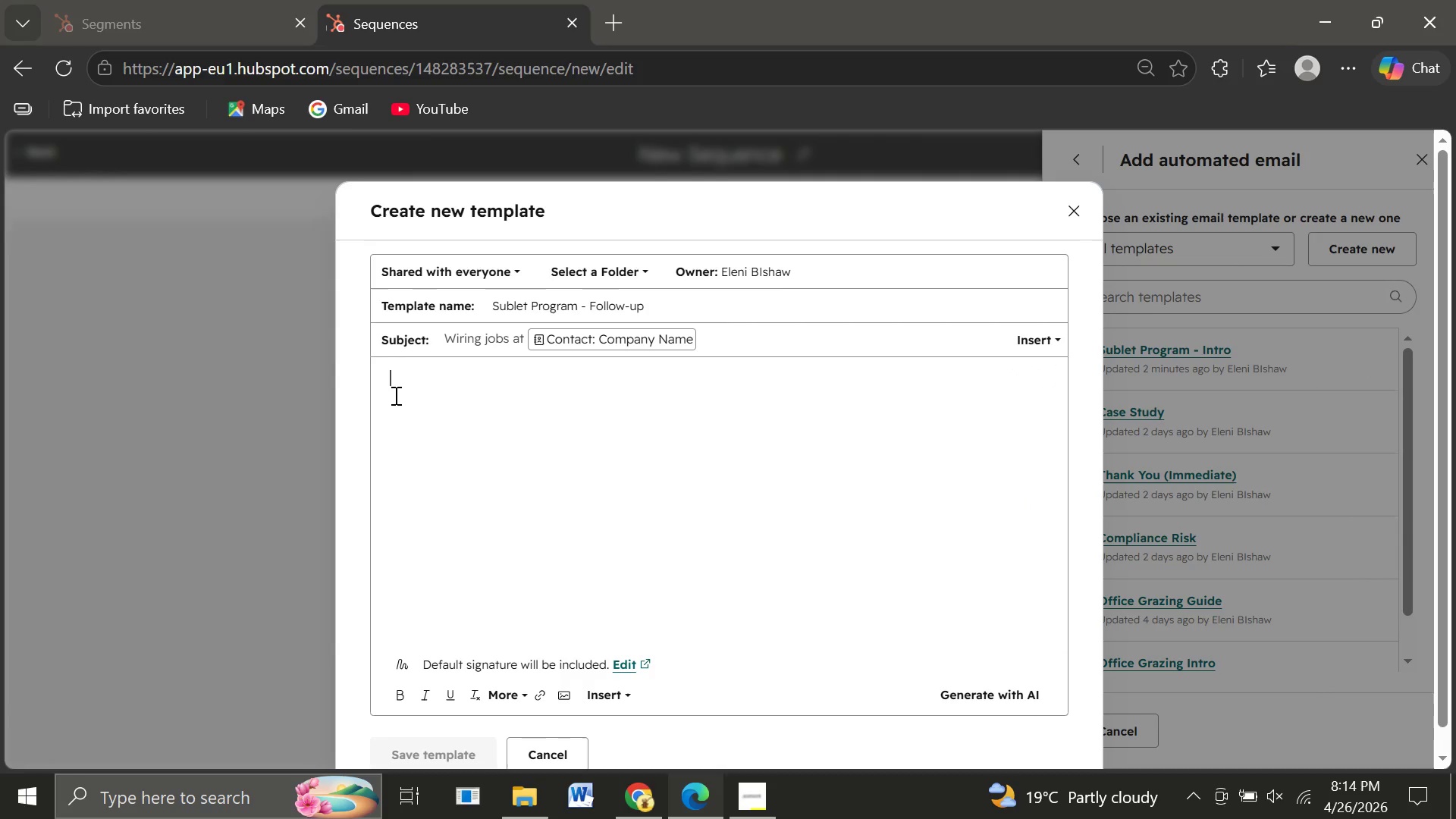 
type(Hi )
 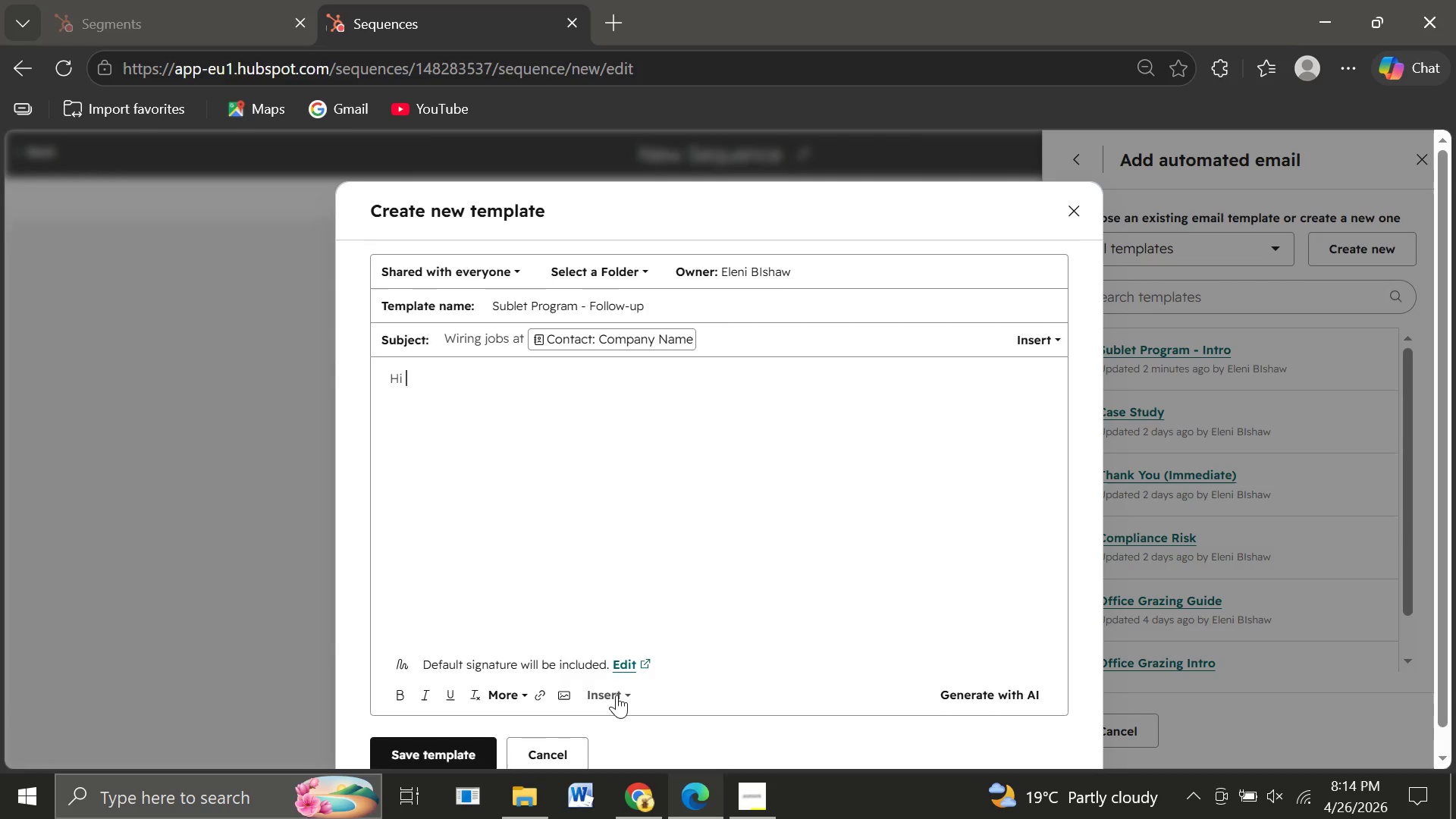 
left_click([617, 695])
 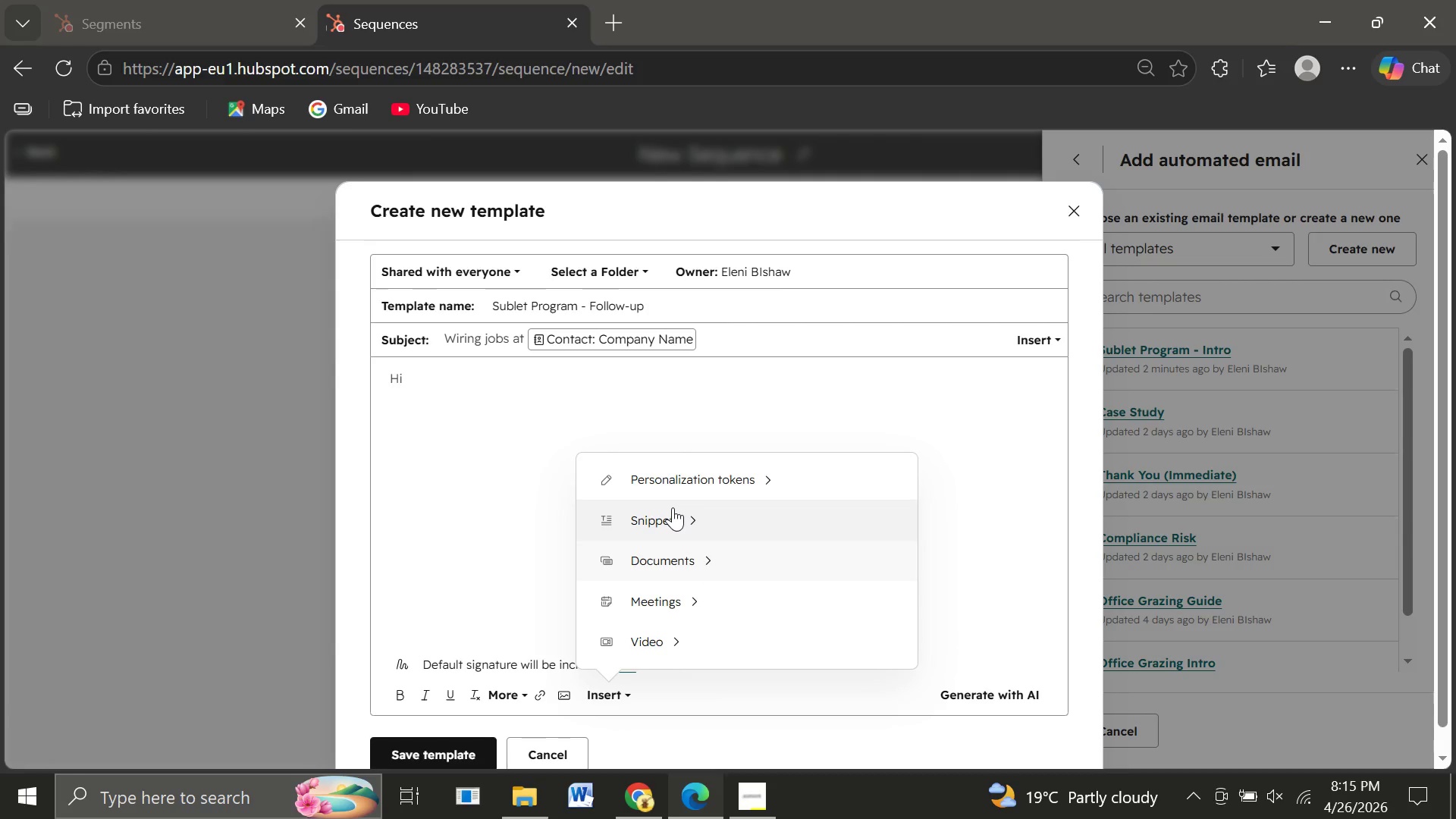 
left_click([645, 484])
 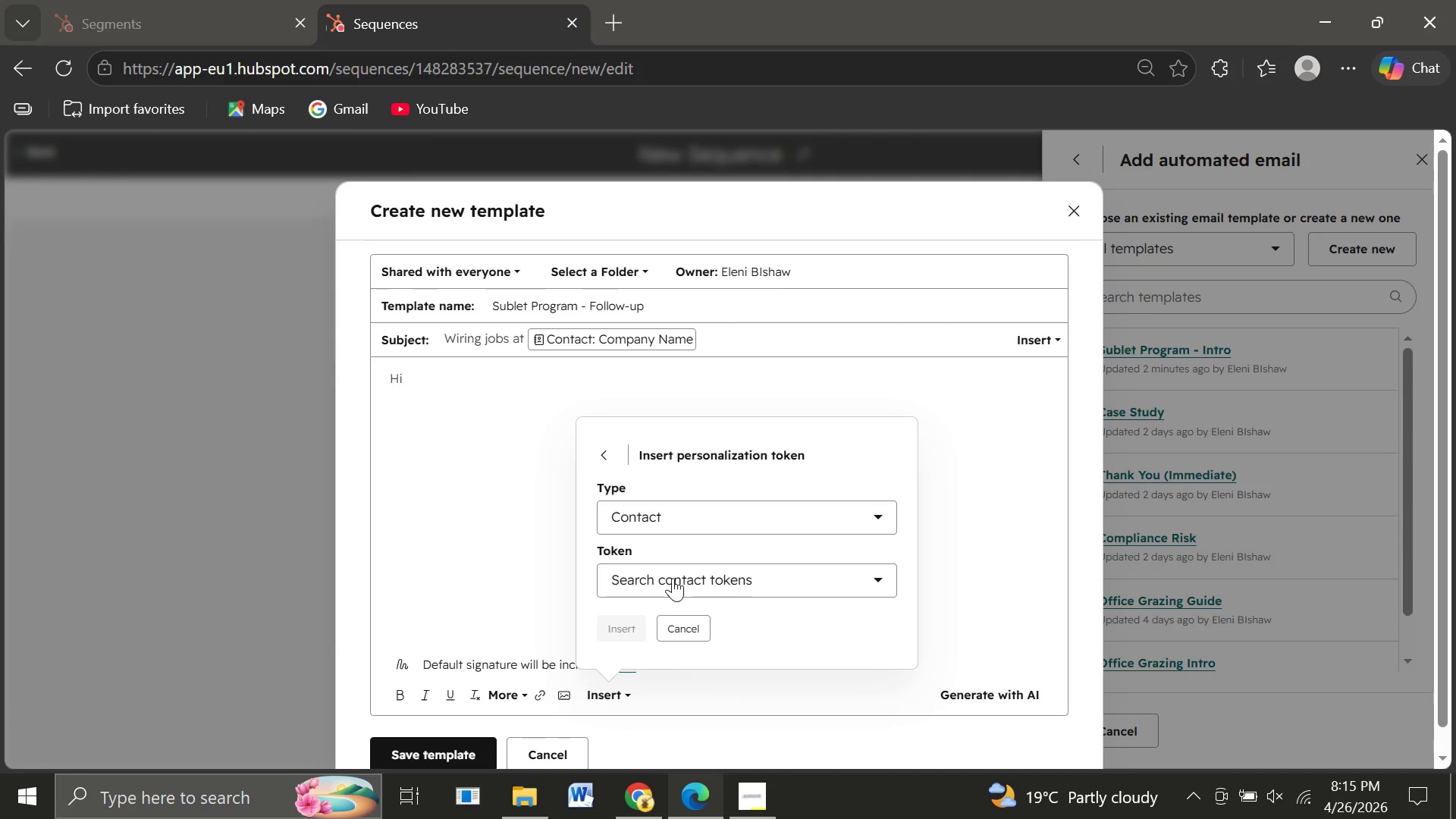 
left_click([673, 578])
 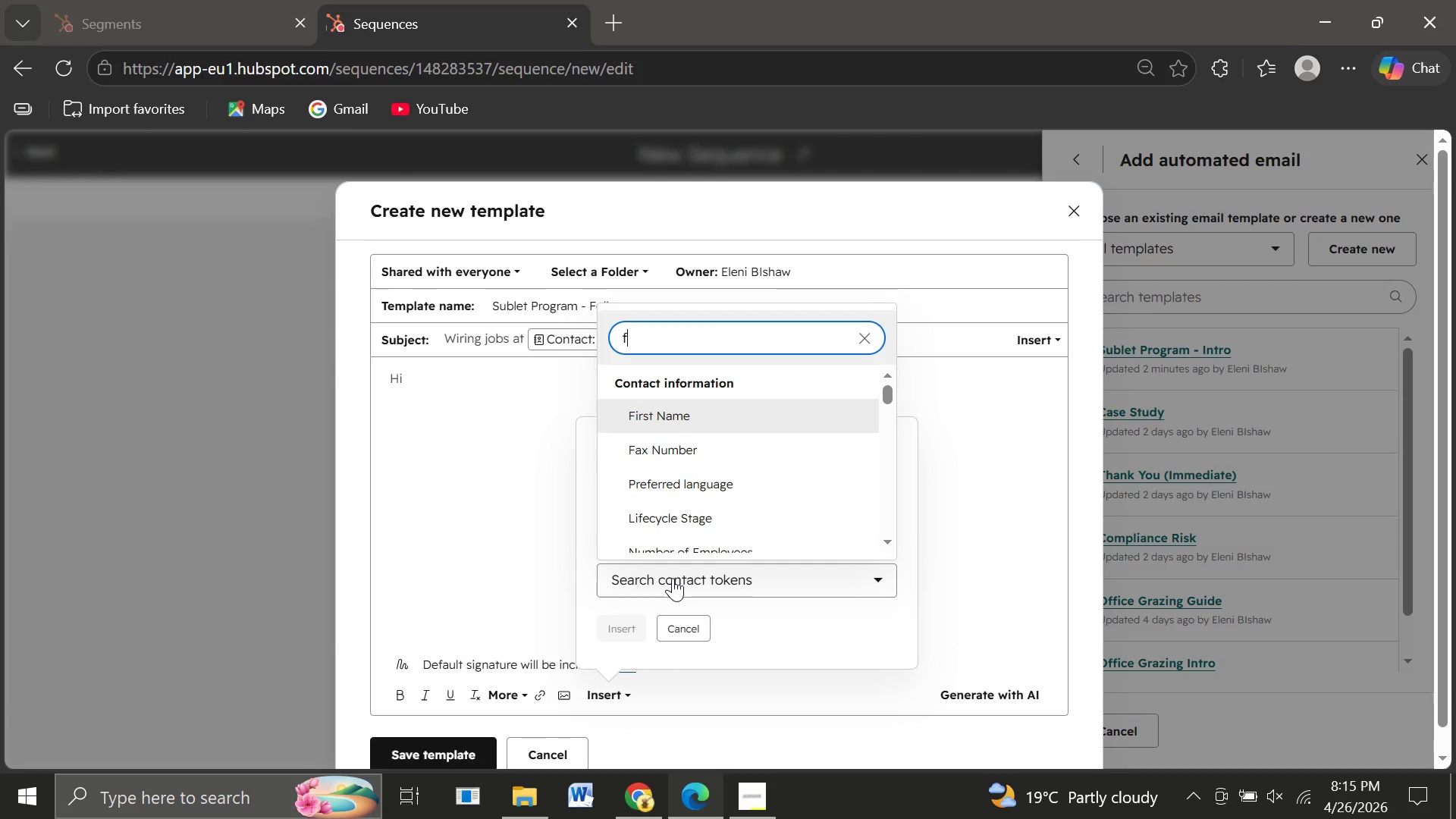 
type(first n)
 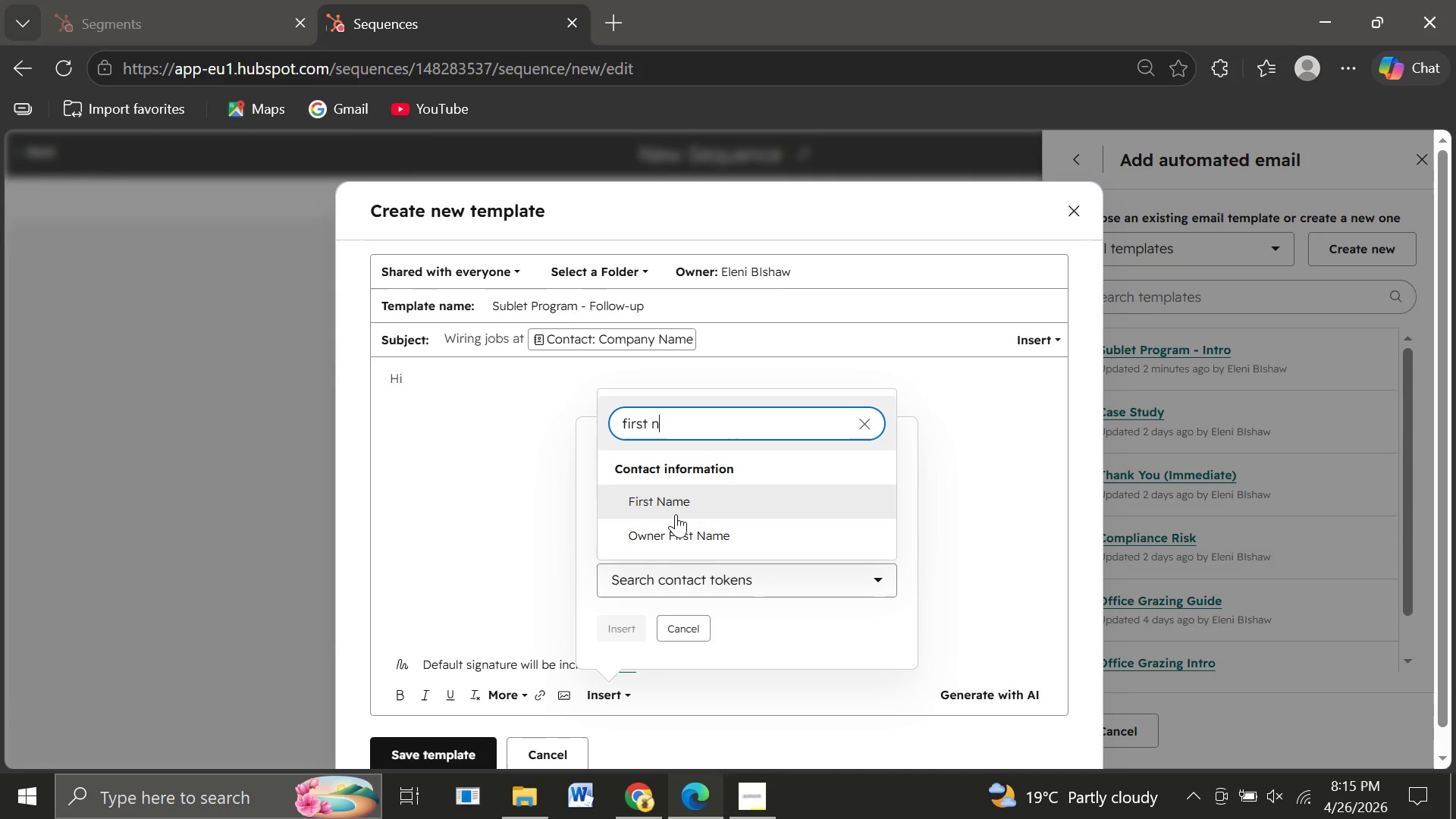 
left_click([676, 514])
 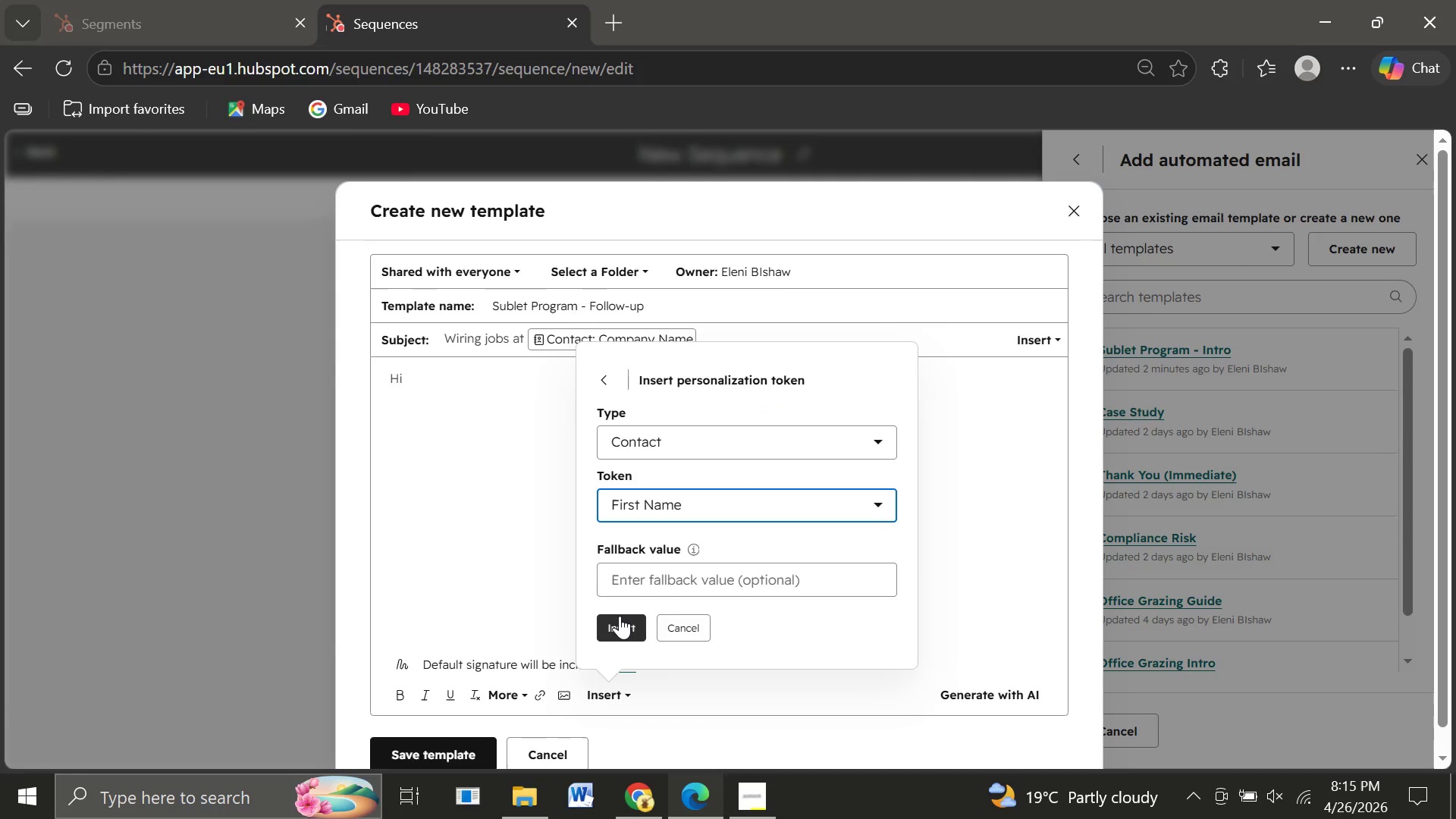 
left_click([620, 616])
 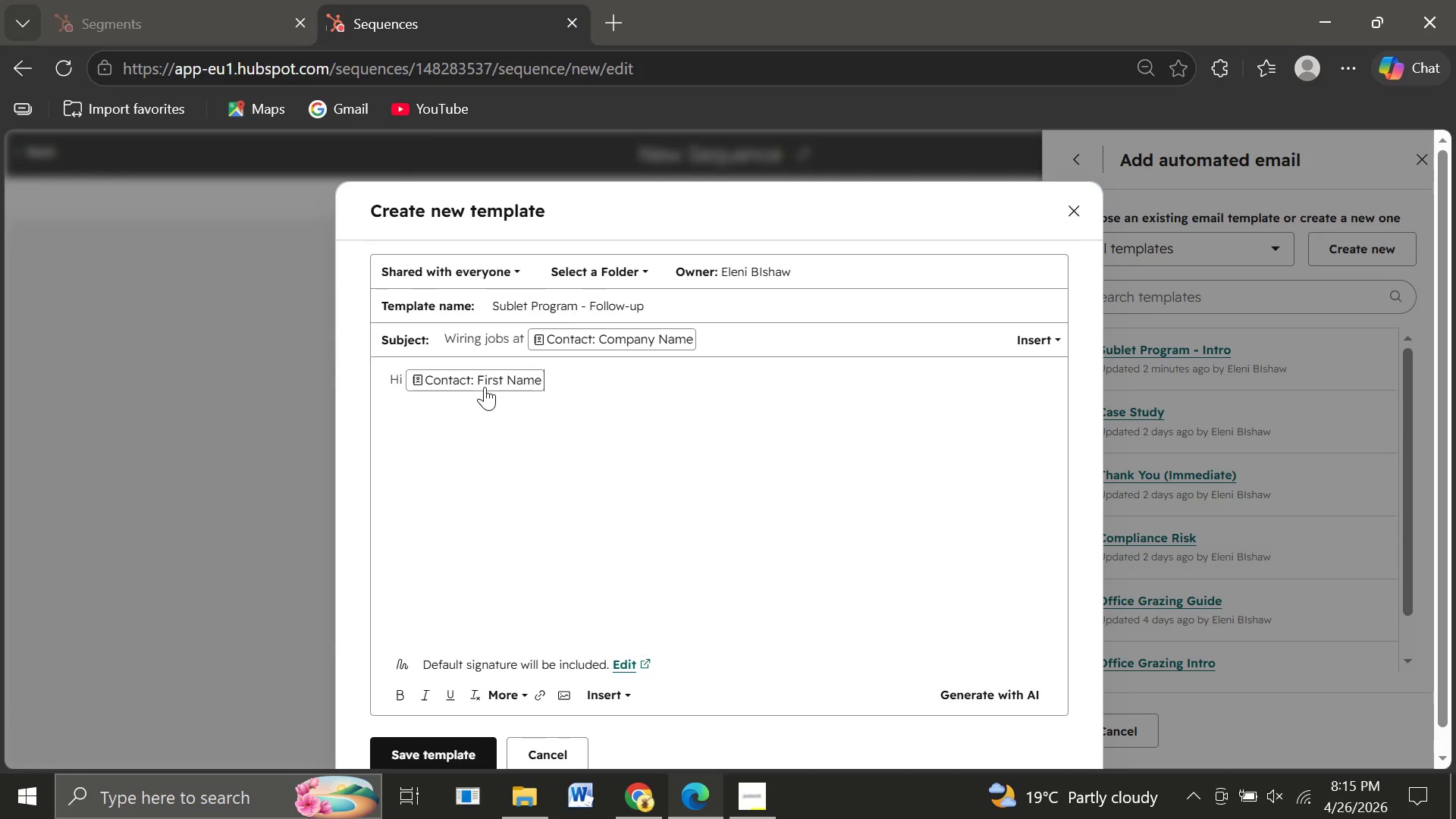 
key(Comma)
 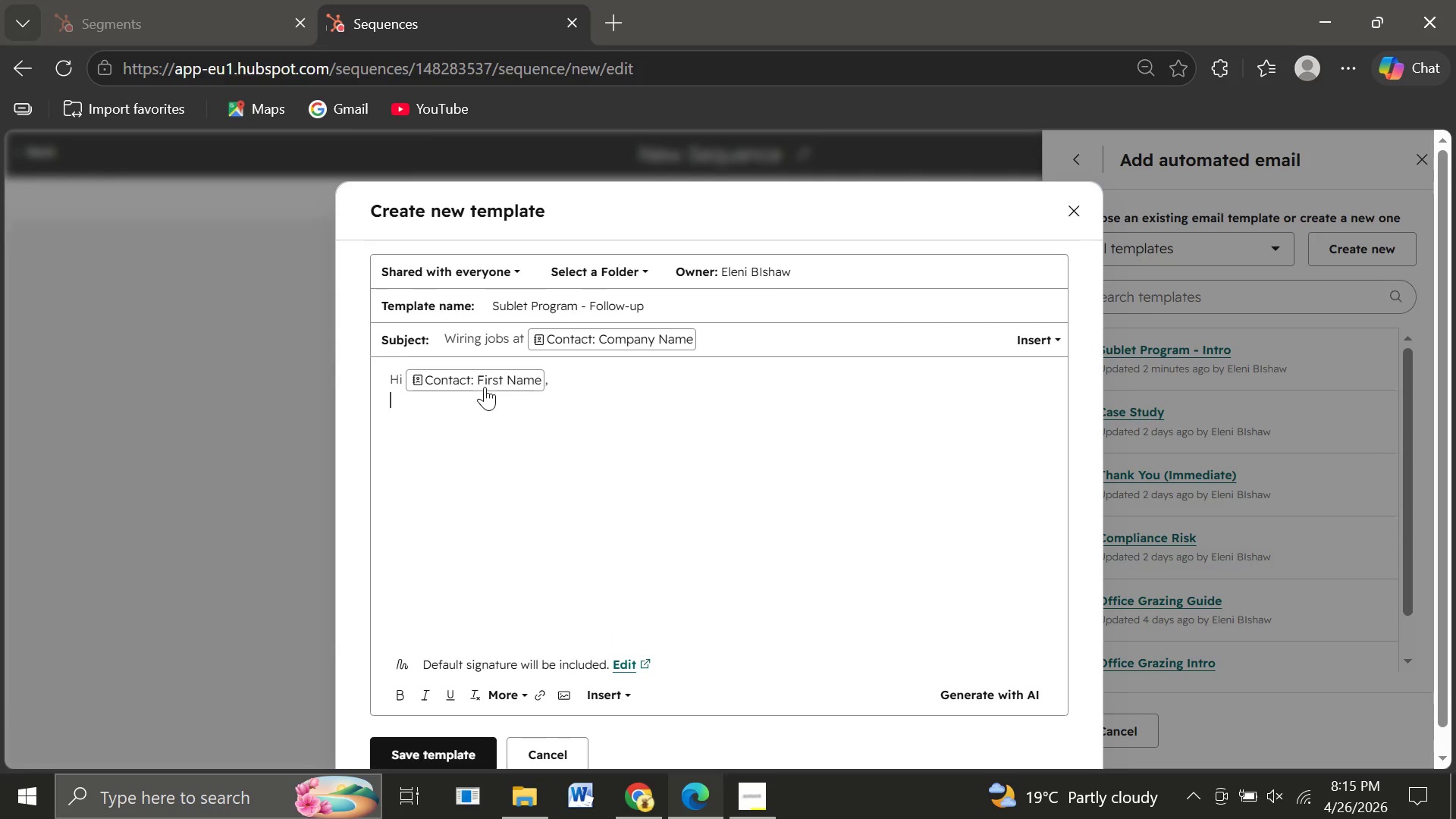 
key(Enter)
 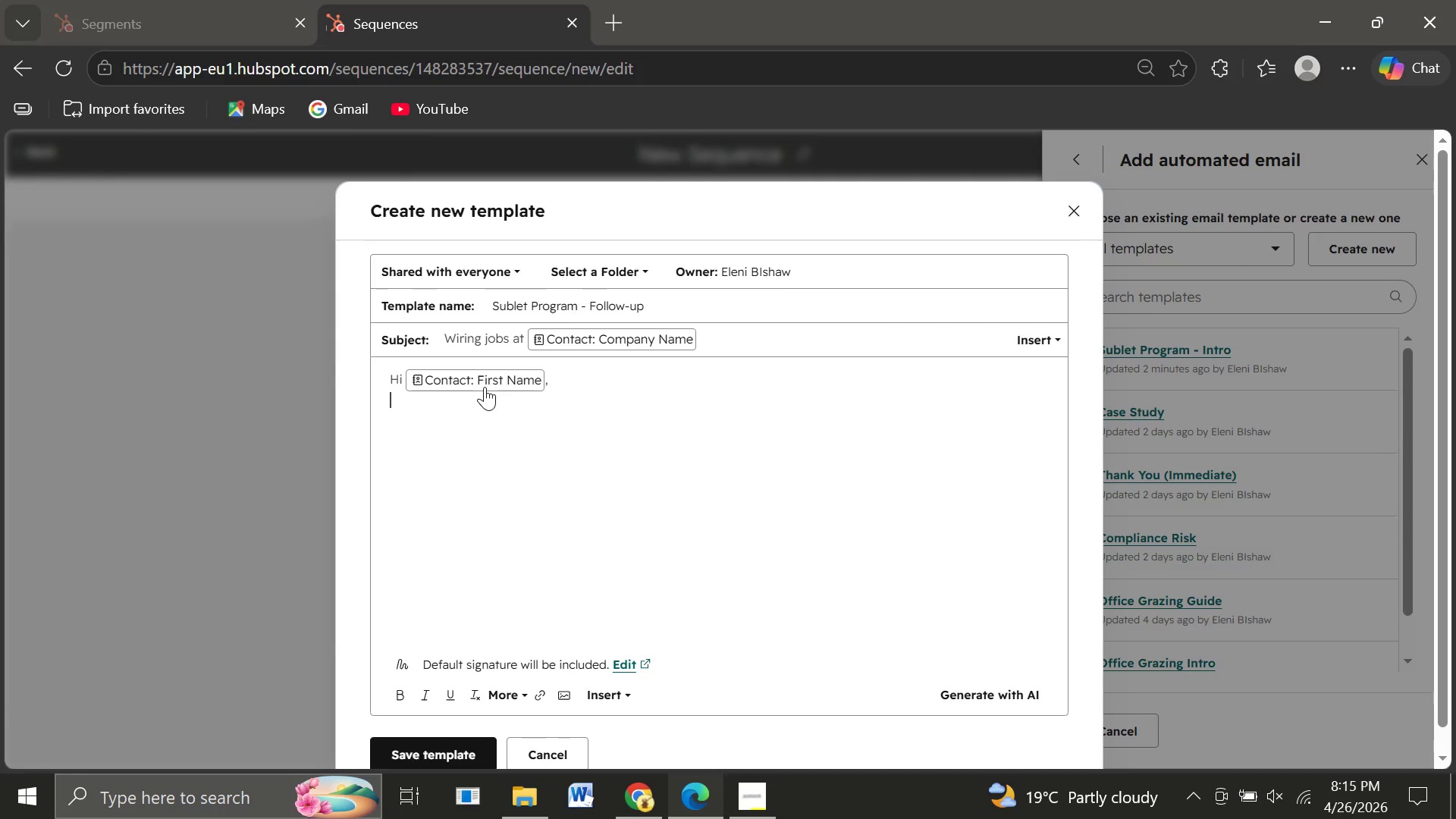 
type(Just following )
 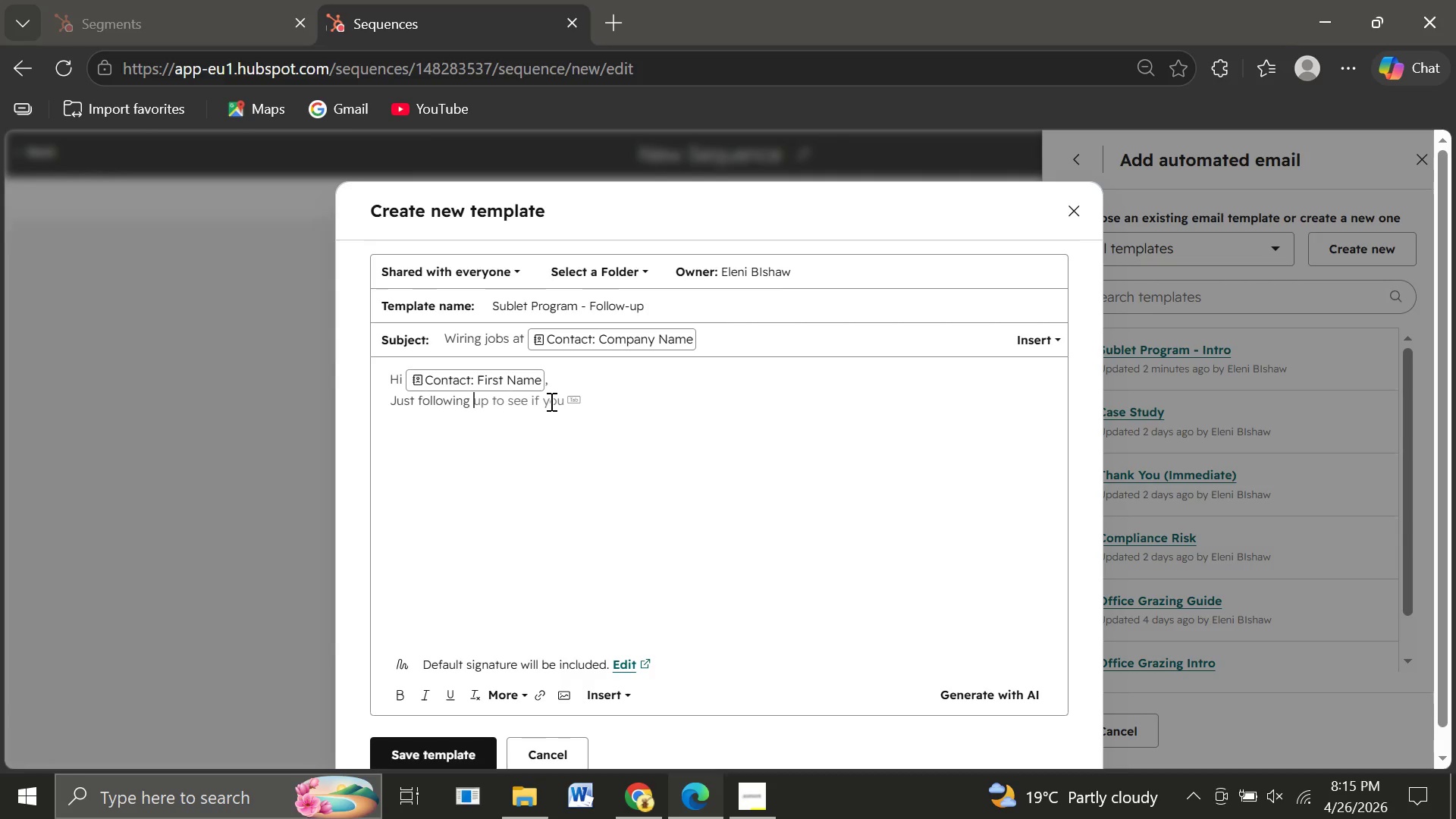 
type(up to)
key(Backspace)
key(Backspace)
type(in case my last email gor)
key(Backspace)
type(t buried.)
 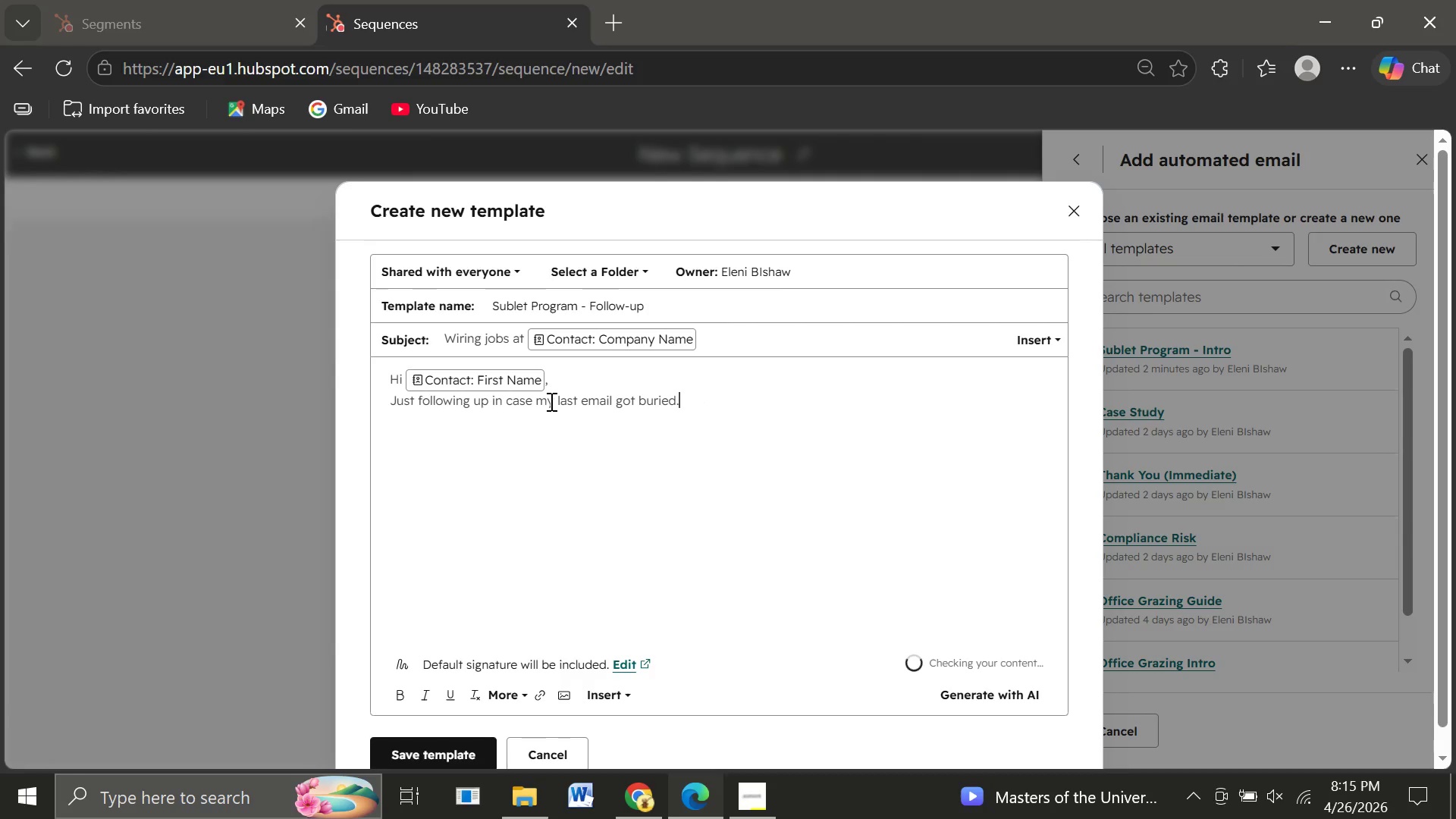 
key(Enter)
 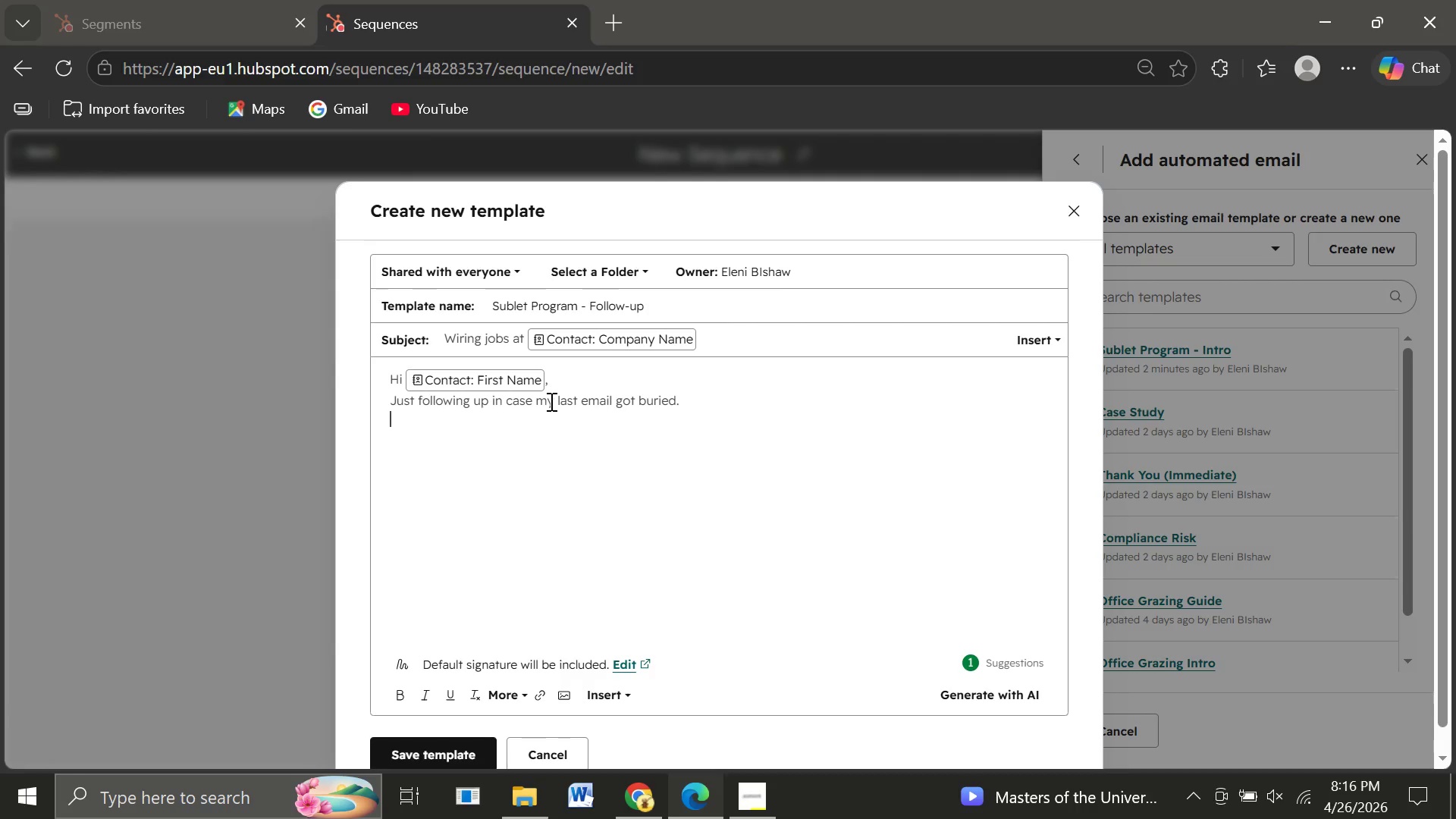 
wait(5.2)
 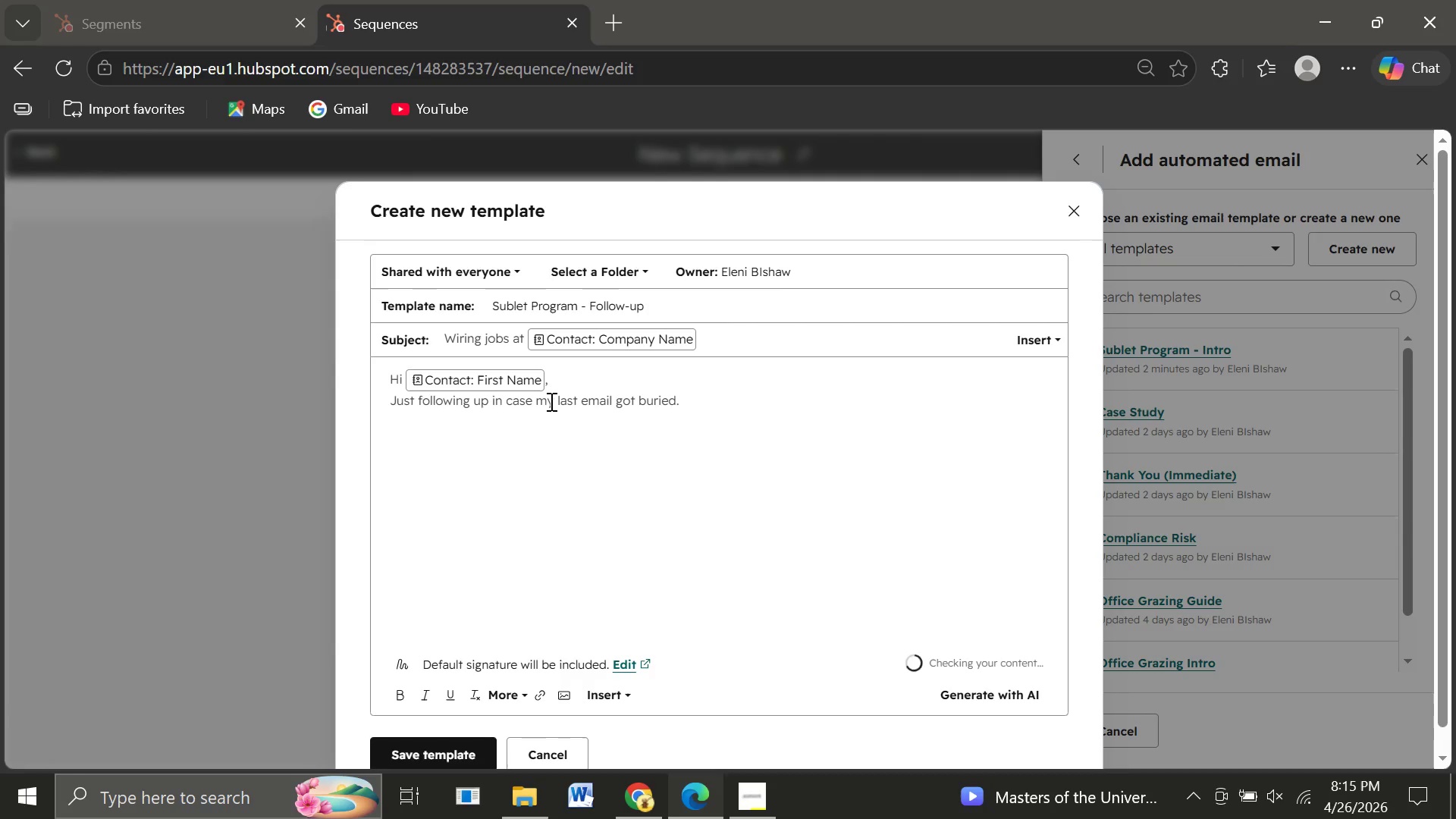 
type(We have created a simple wholesale rate structure for shops in )
 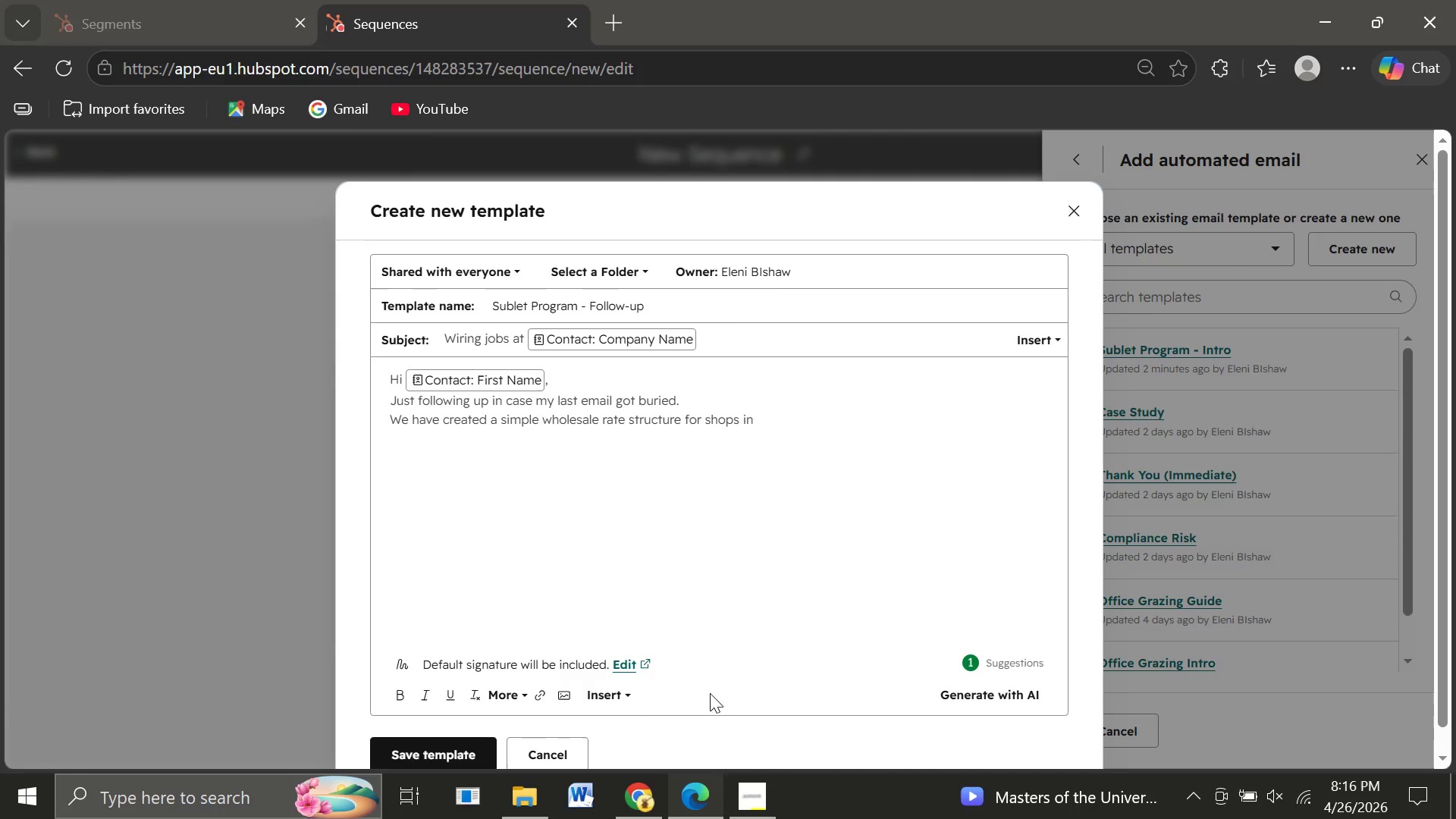 
left_click([607, 686])
 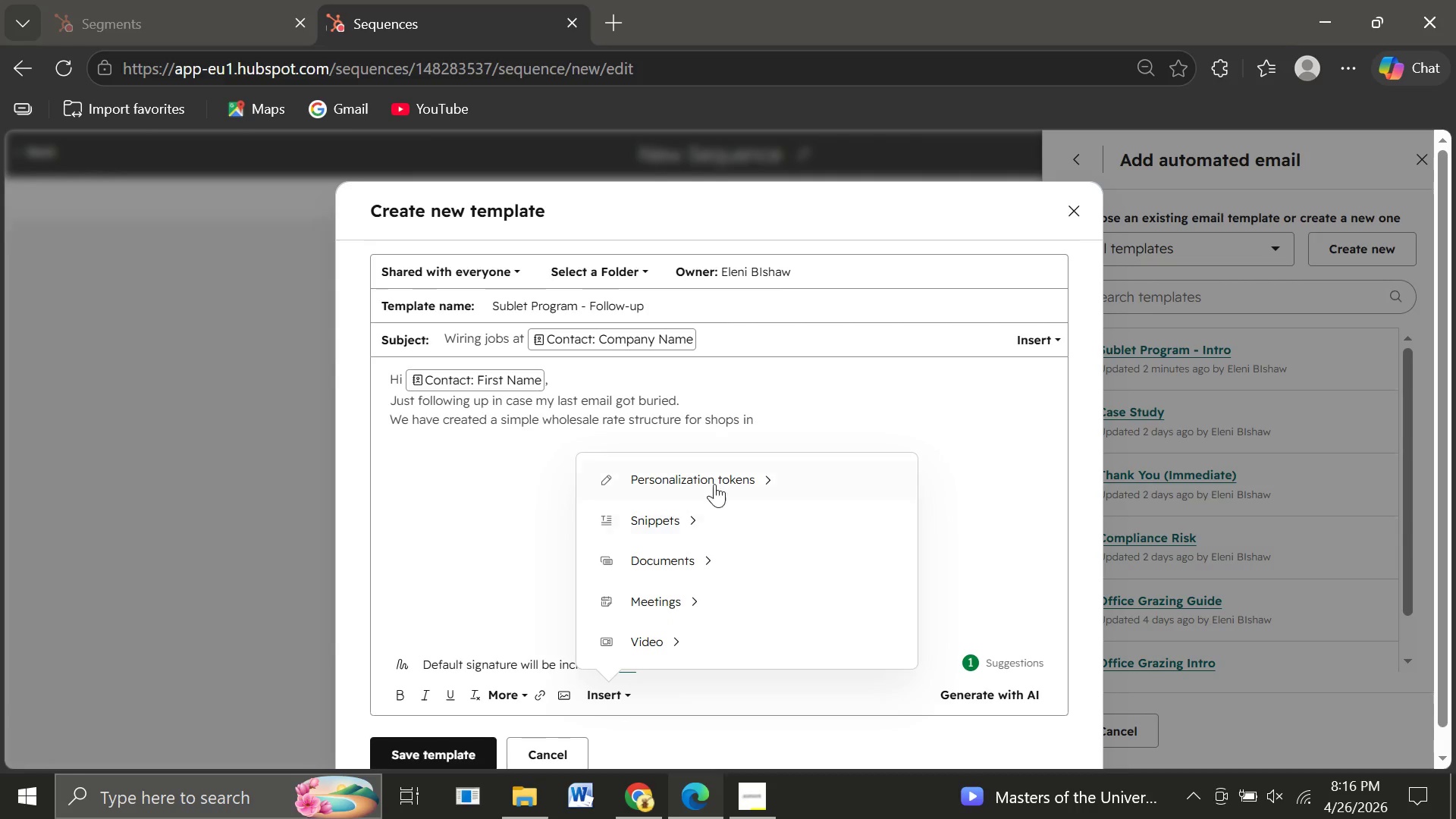 
left_click([693, 480])
 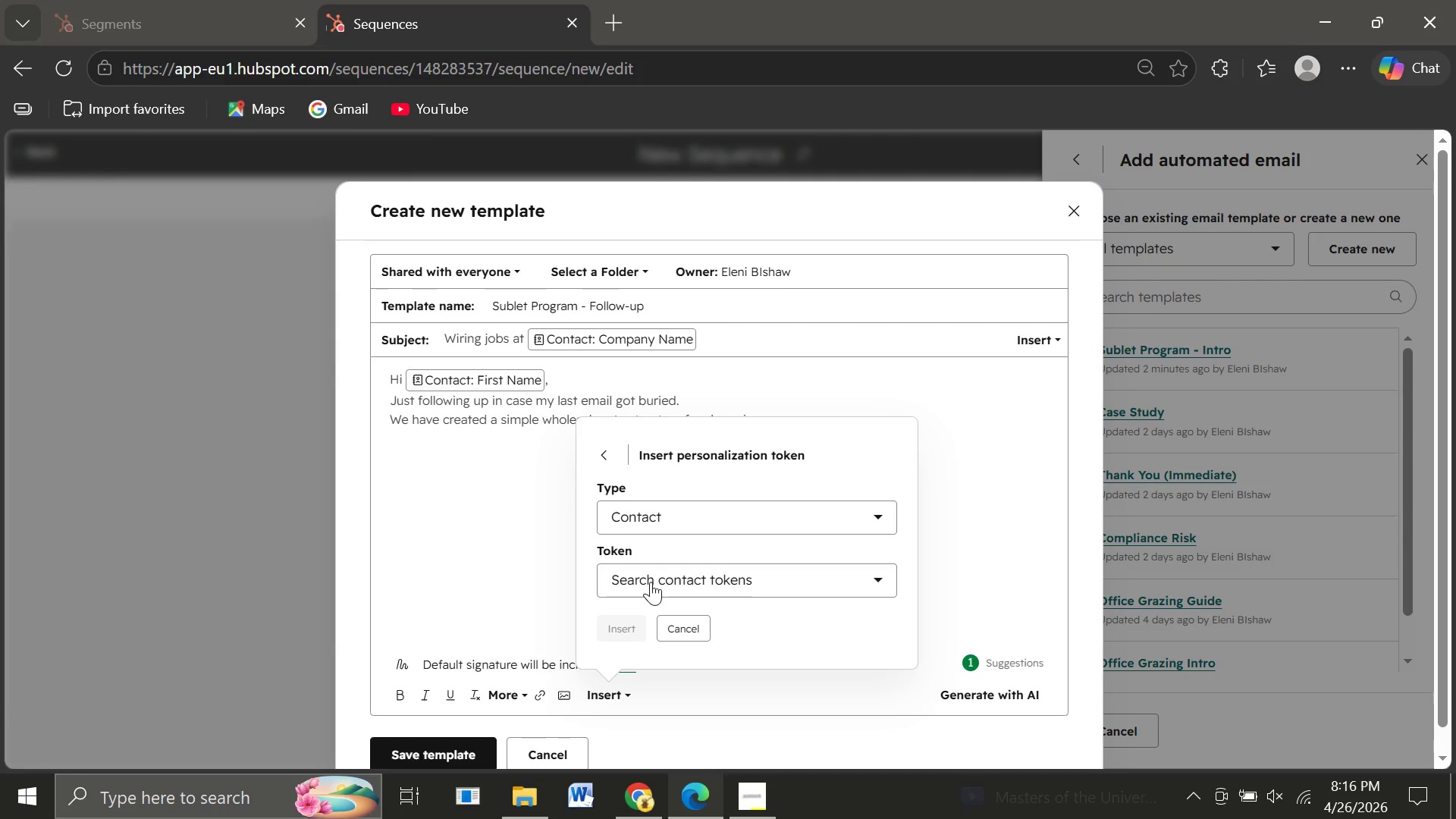 
left_click([651, 582])
 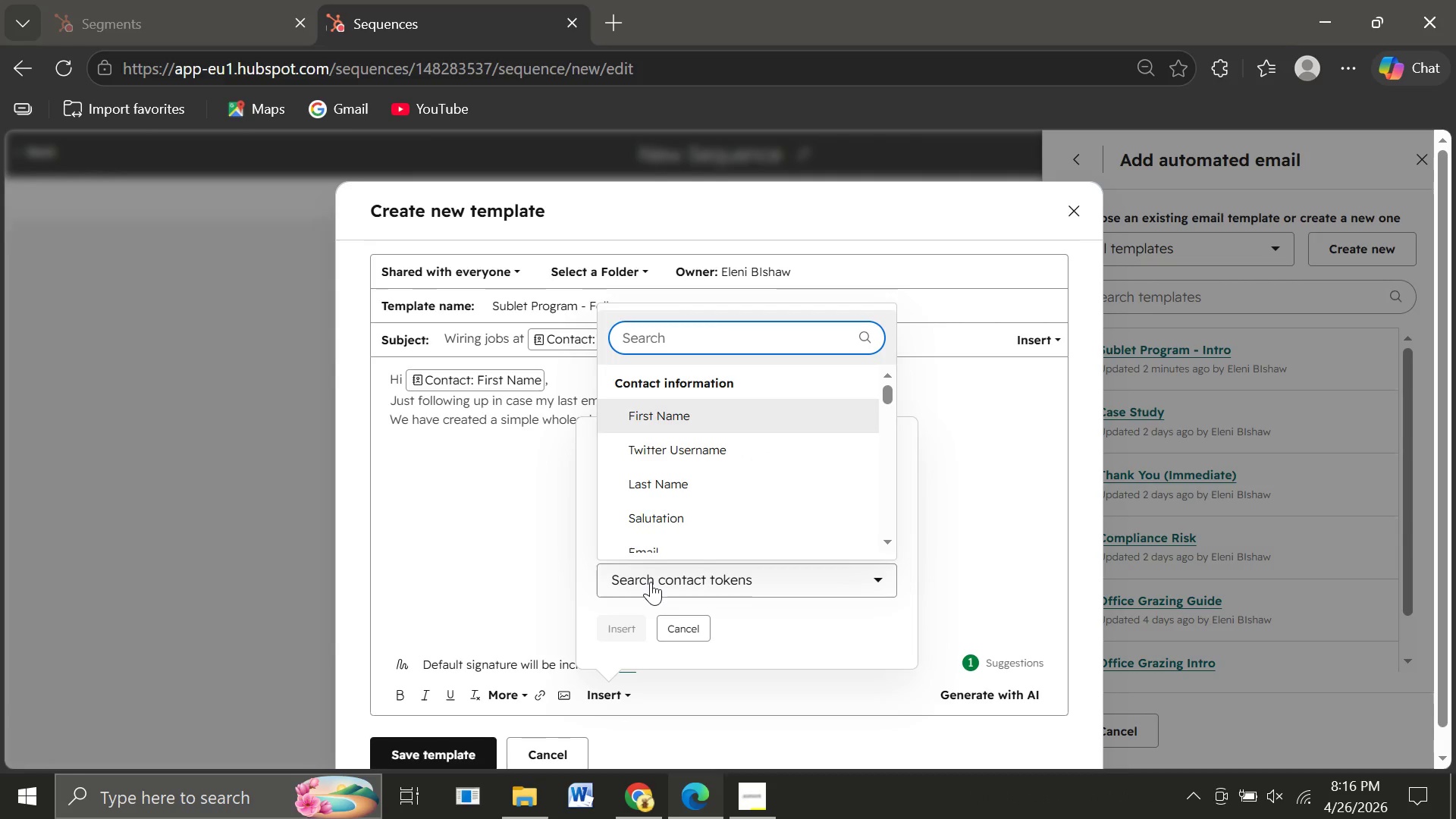 
type(ci)
 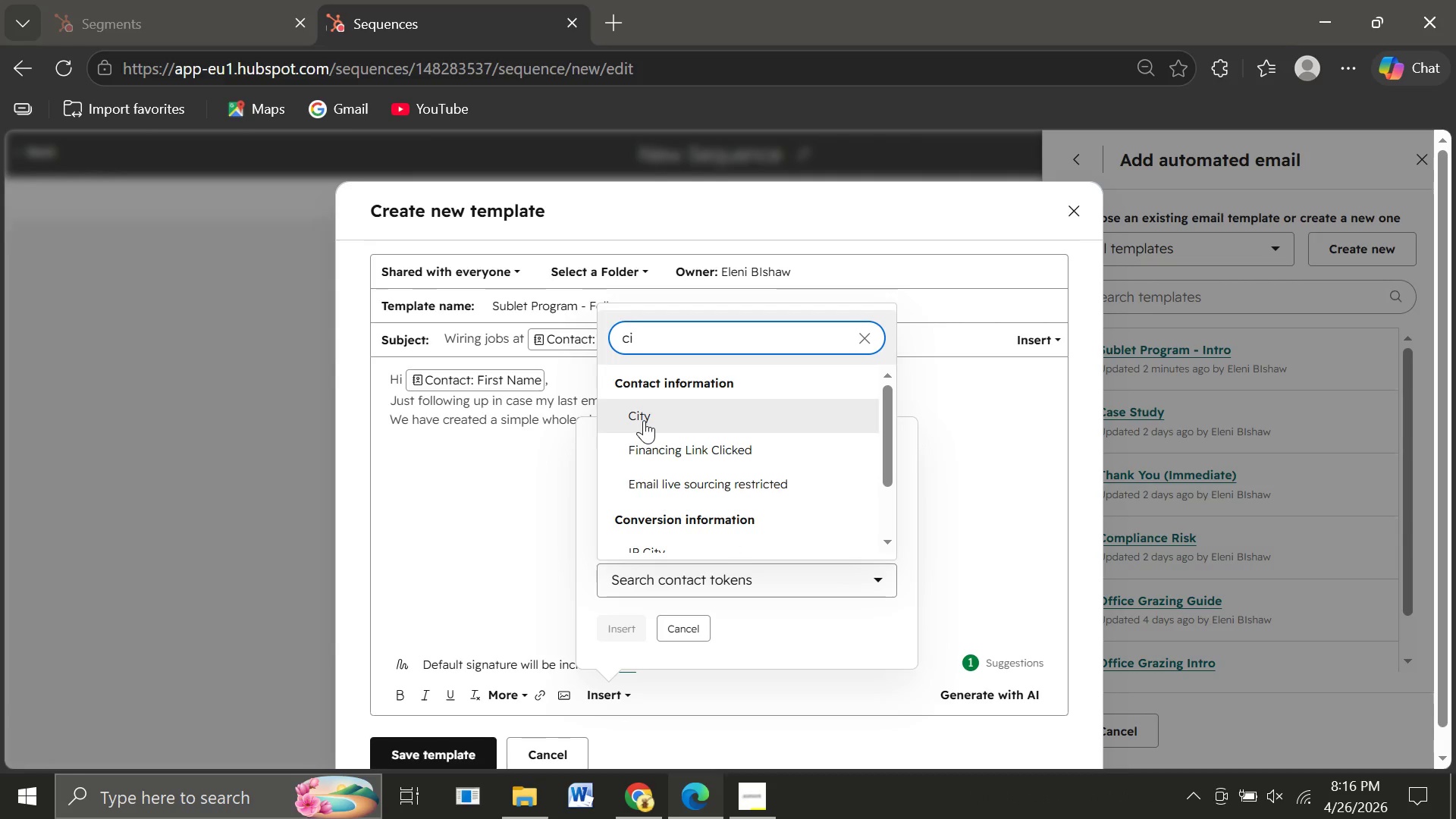 
left_click([644, 420])
 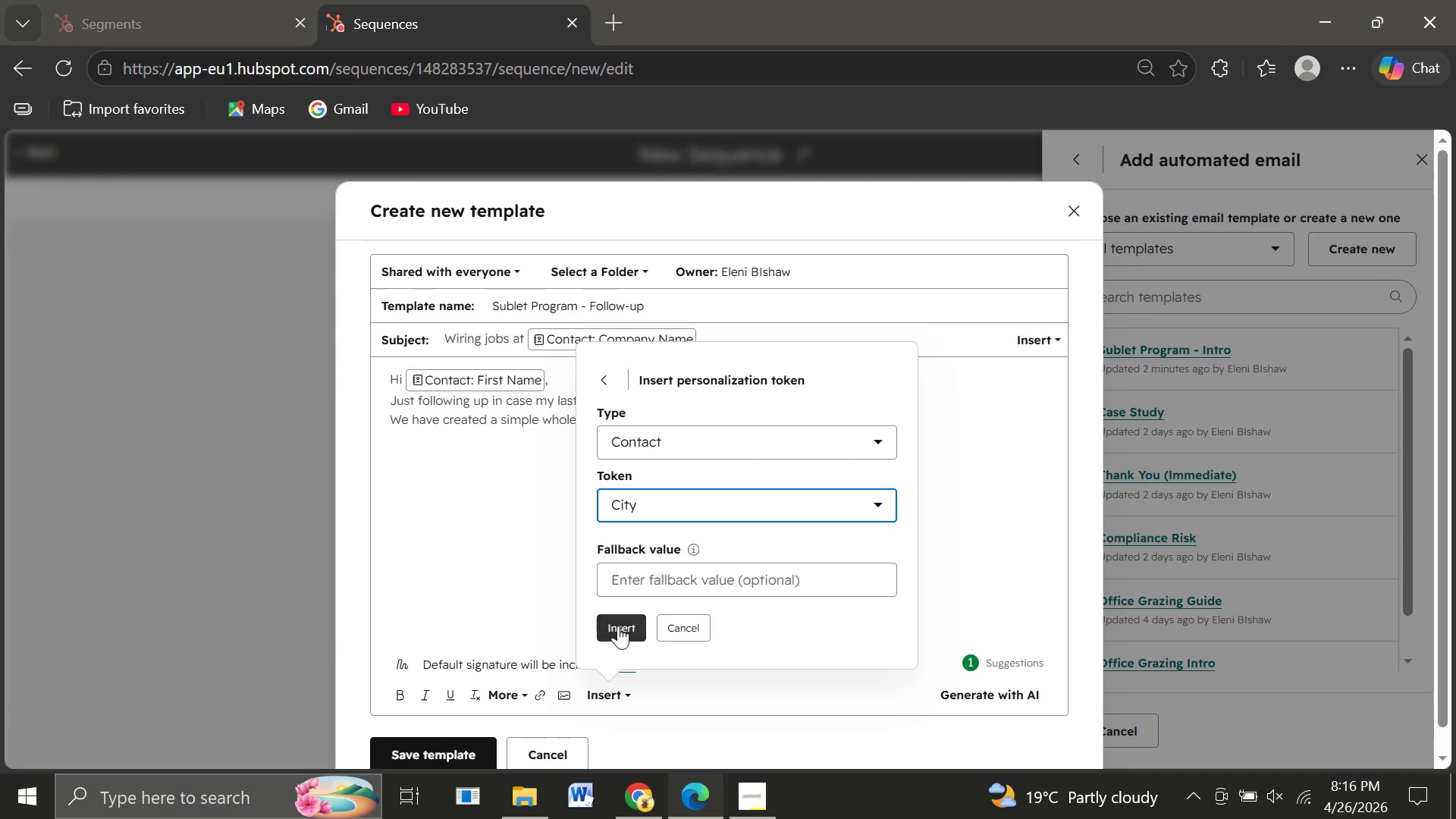 
left_click([618, 626])
 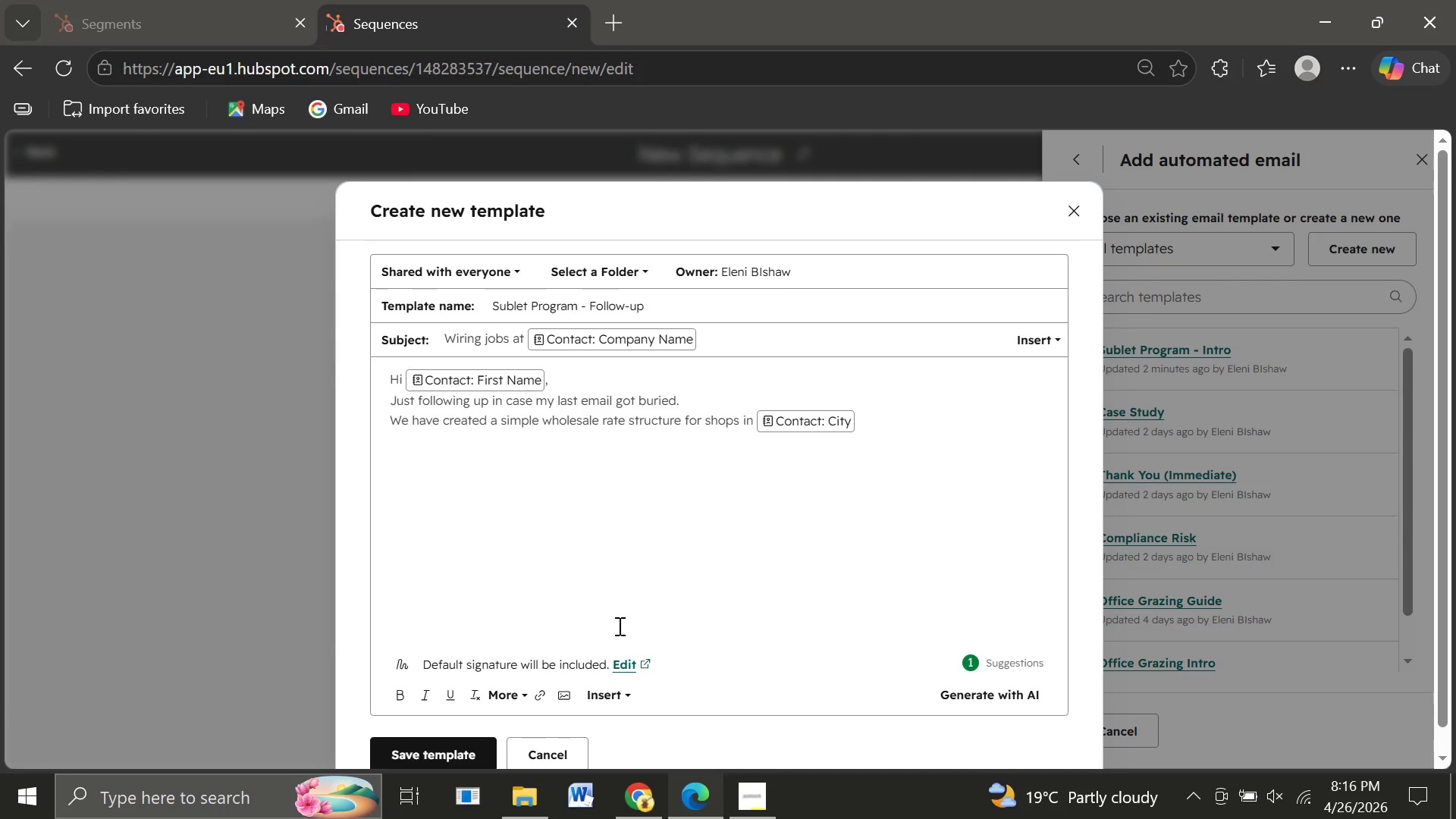 
key(Period)
 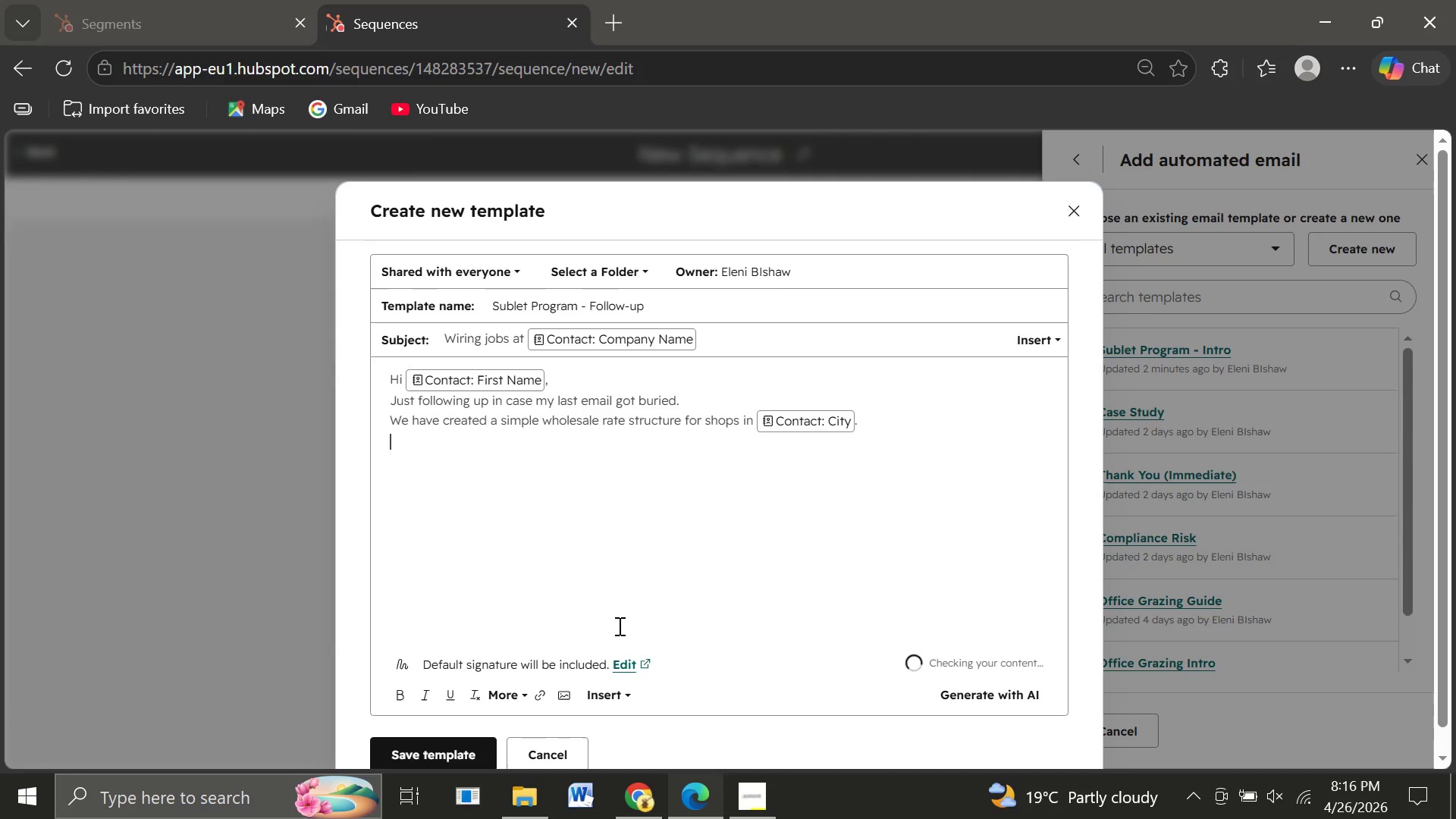 
key(Enter)
 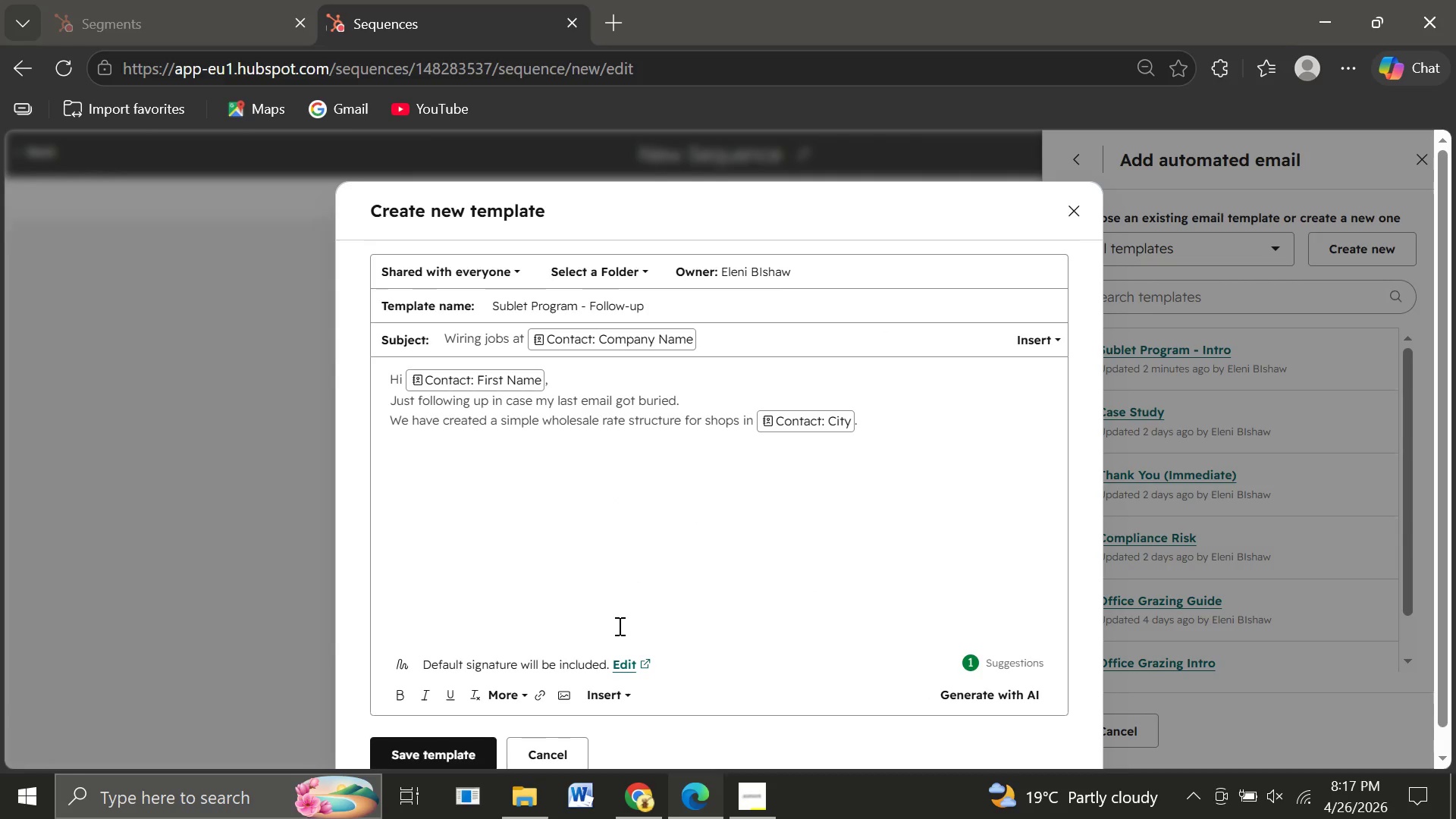 
key(Enter)
 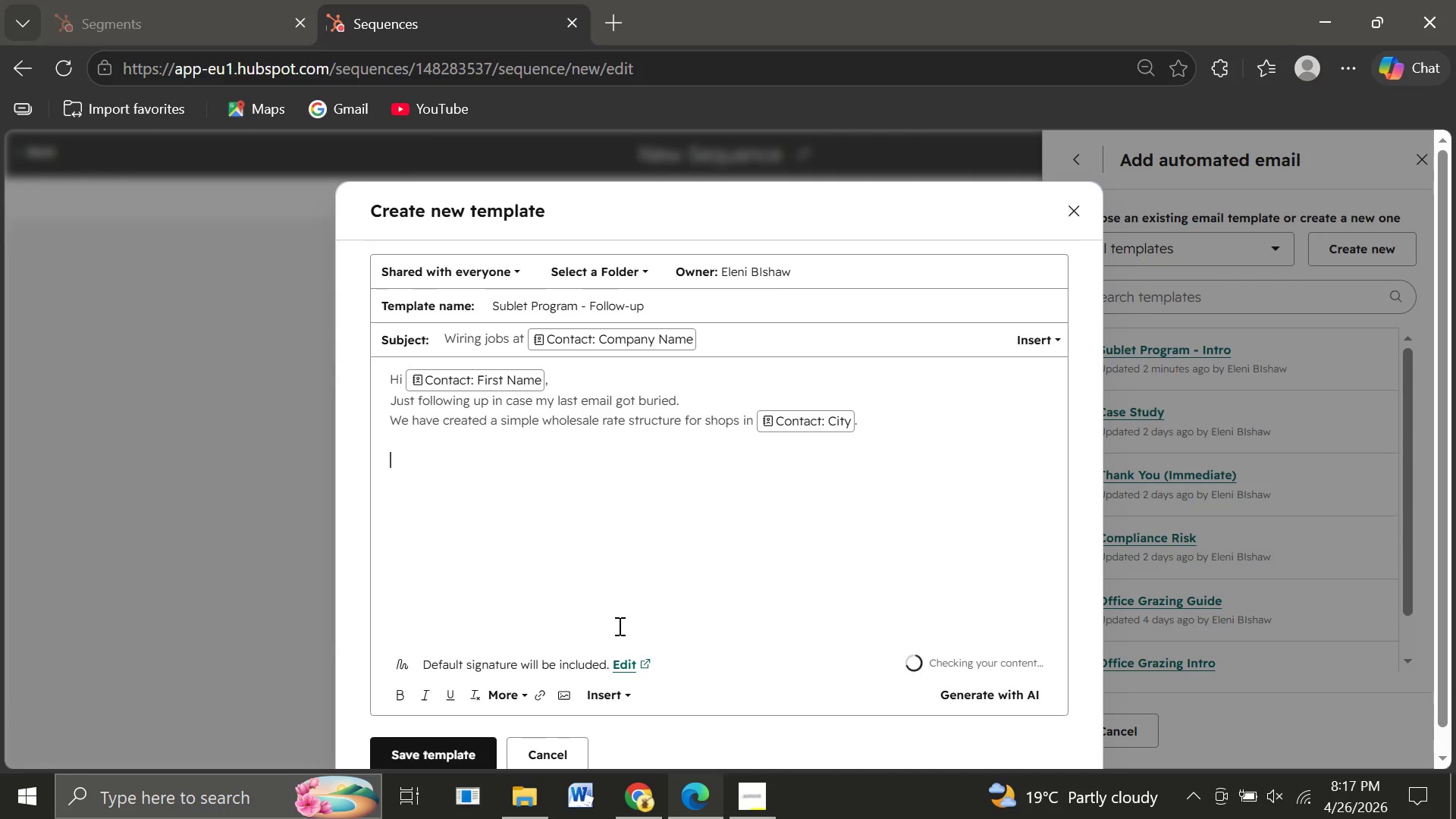 
type(The process is straight )
key(Backspace)
type(forward:)
 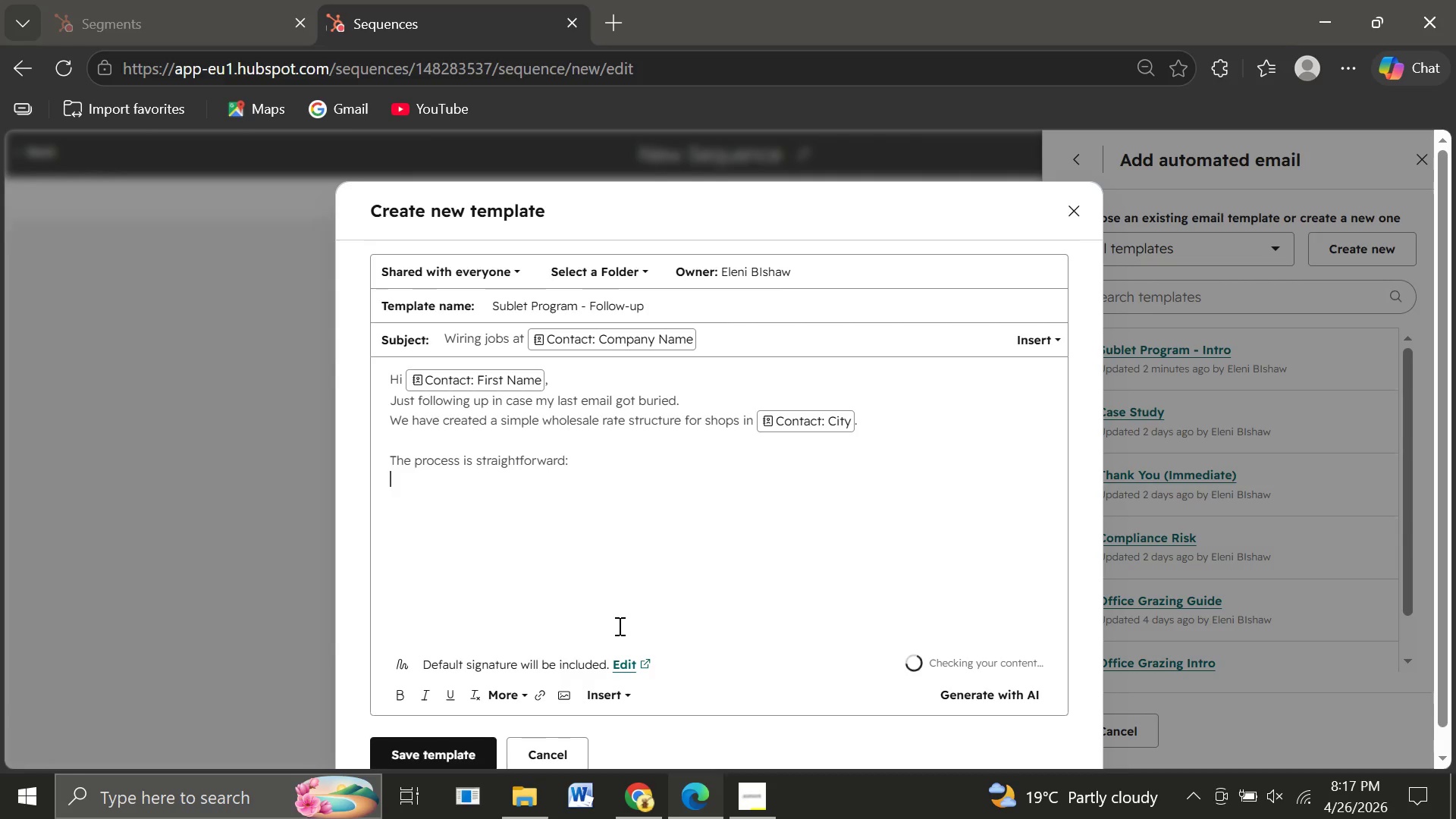 
 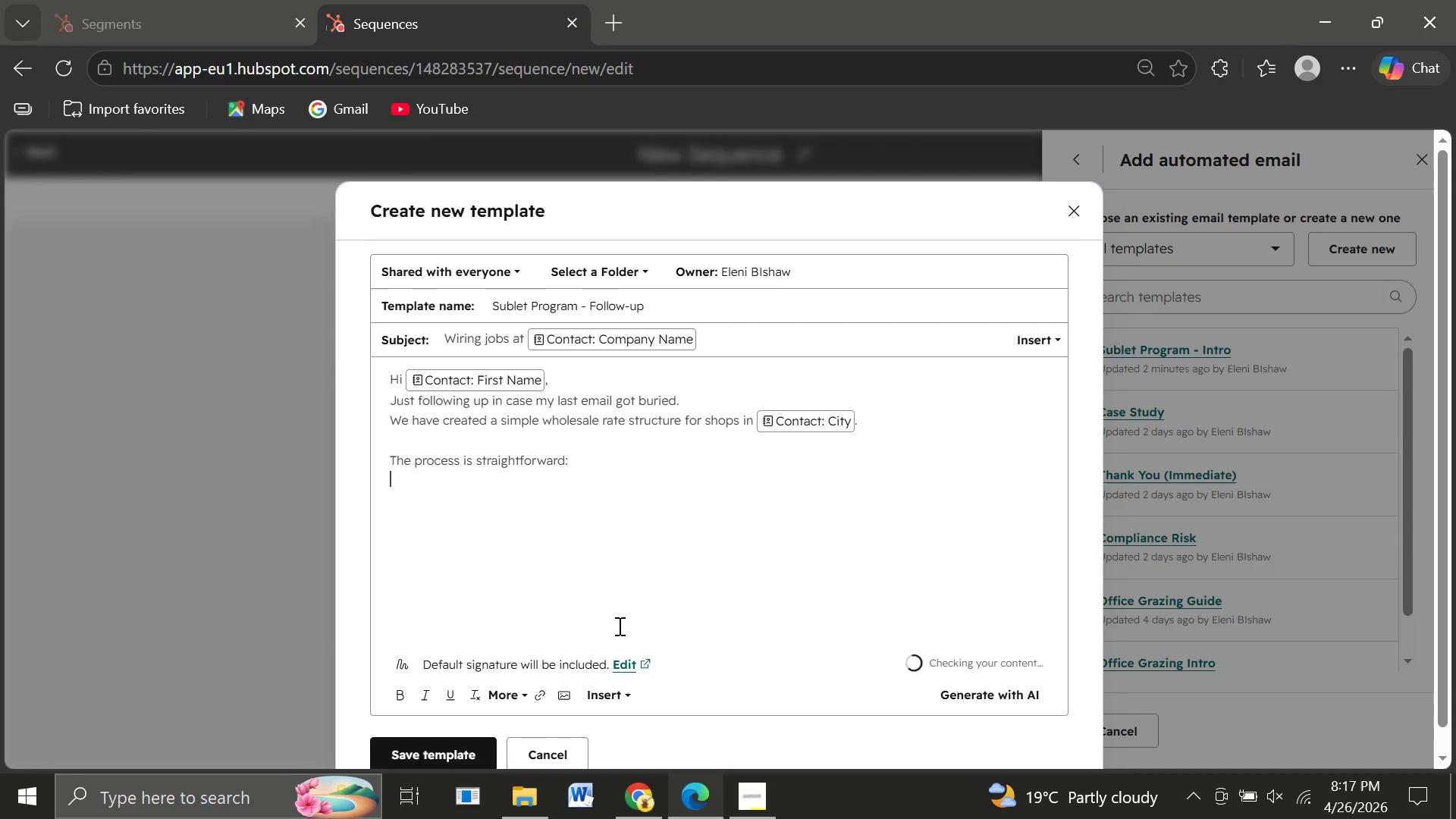 
key(Enter)
 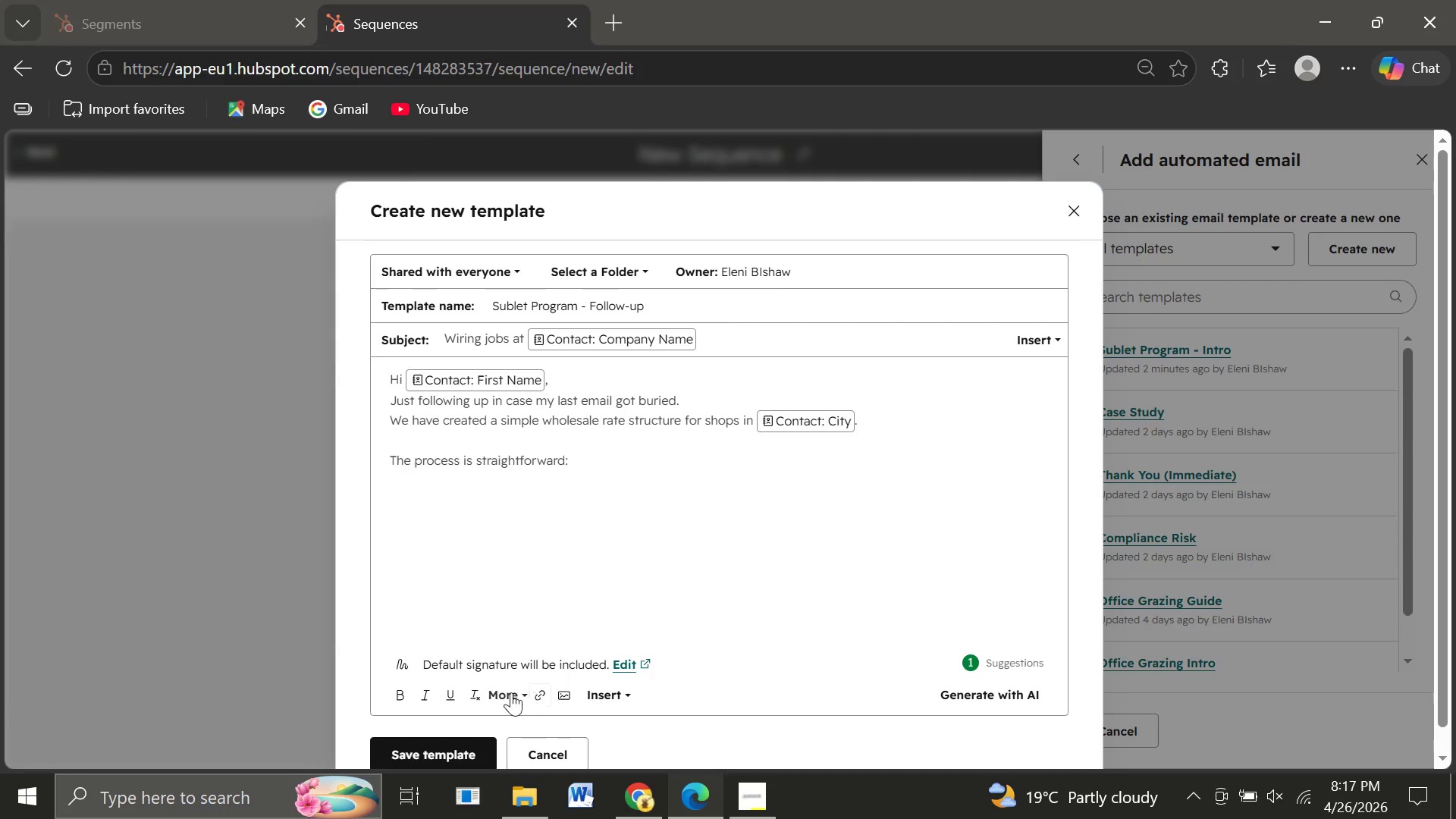 
left_click([507, 695])
 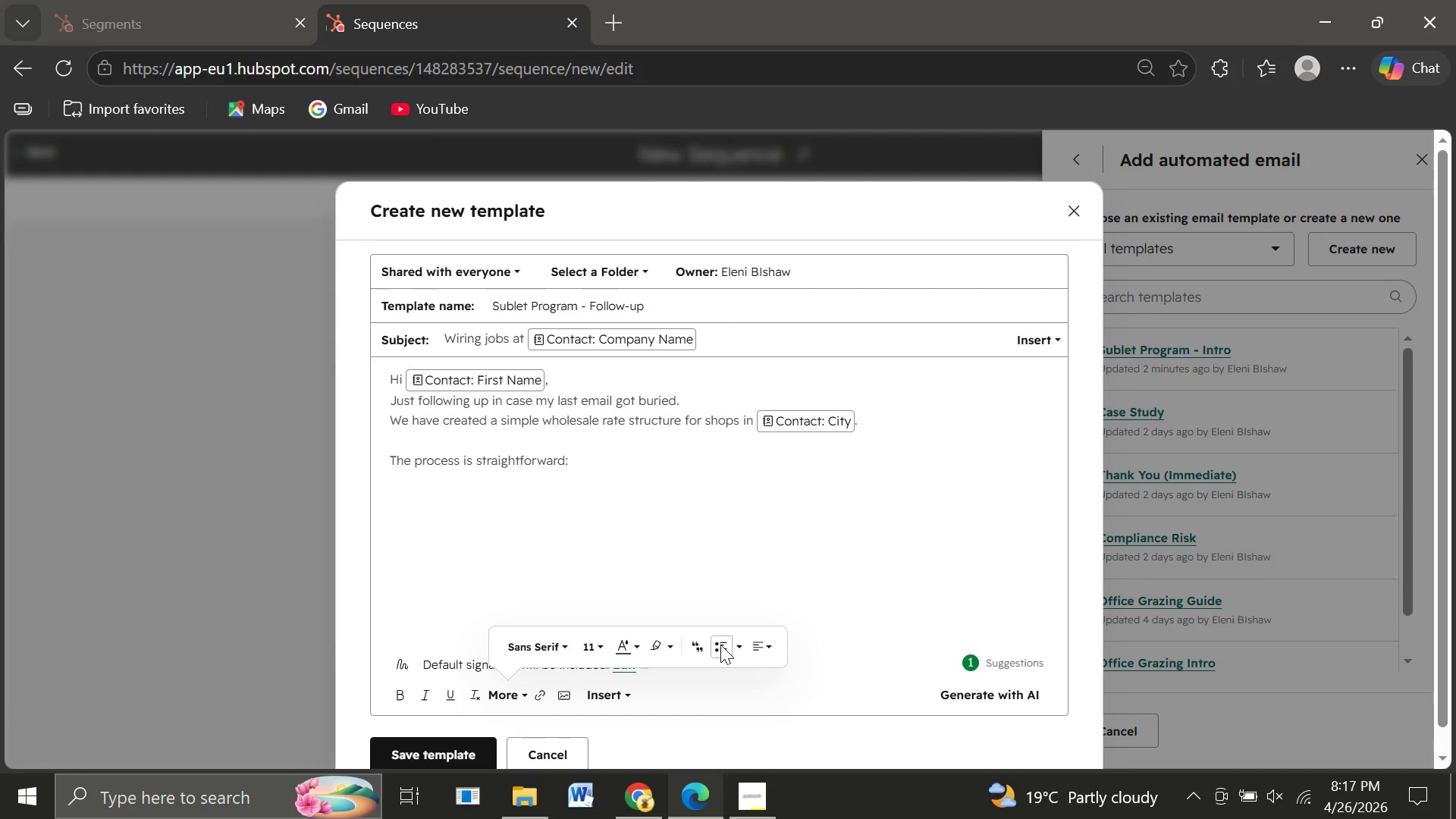 
left_click([720, 645])
 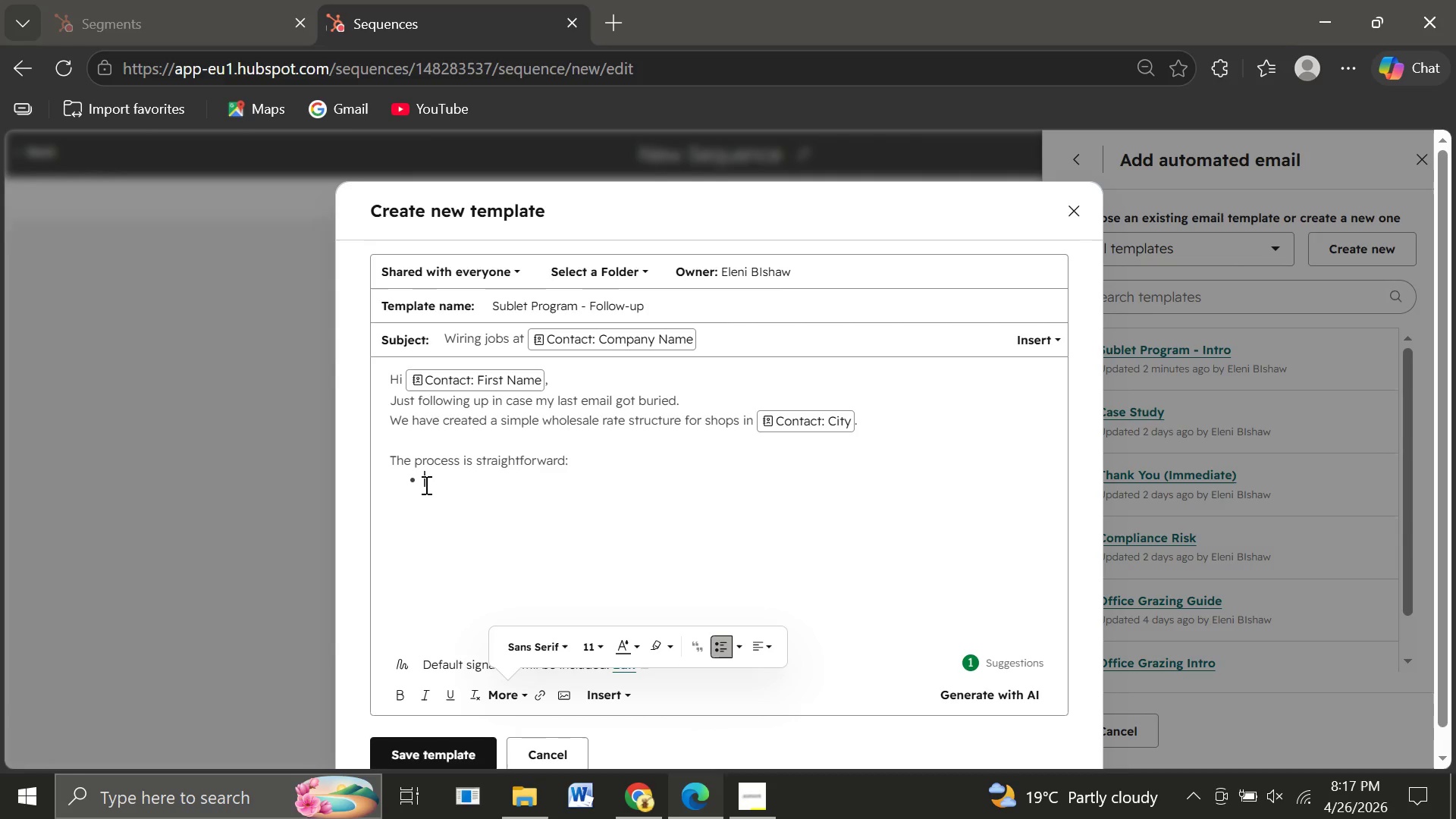 
left_click([425, 485])
 